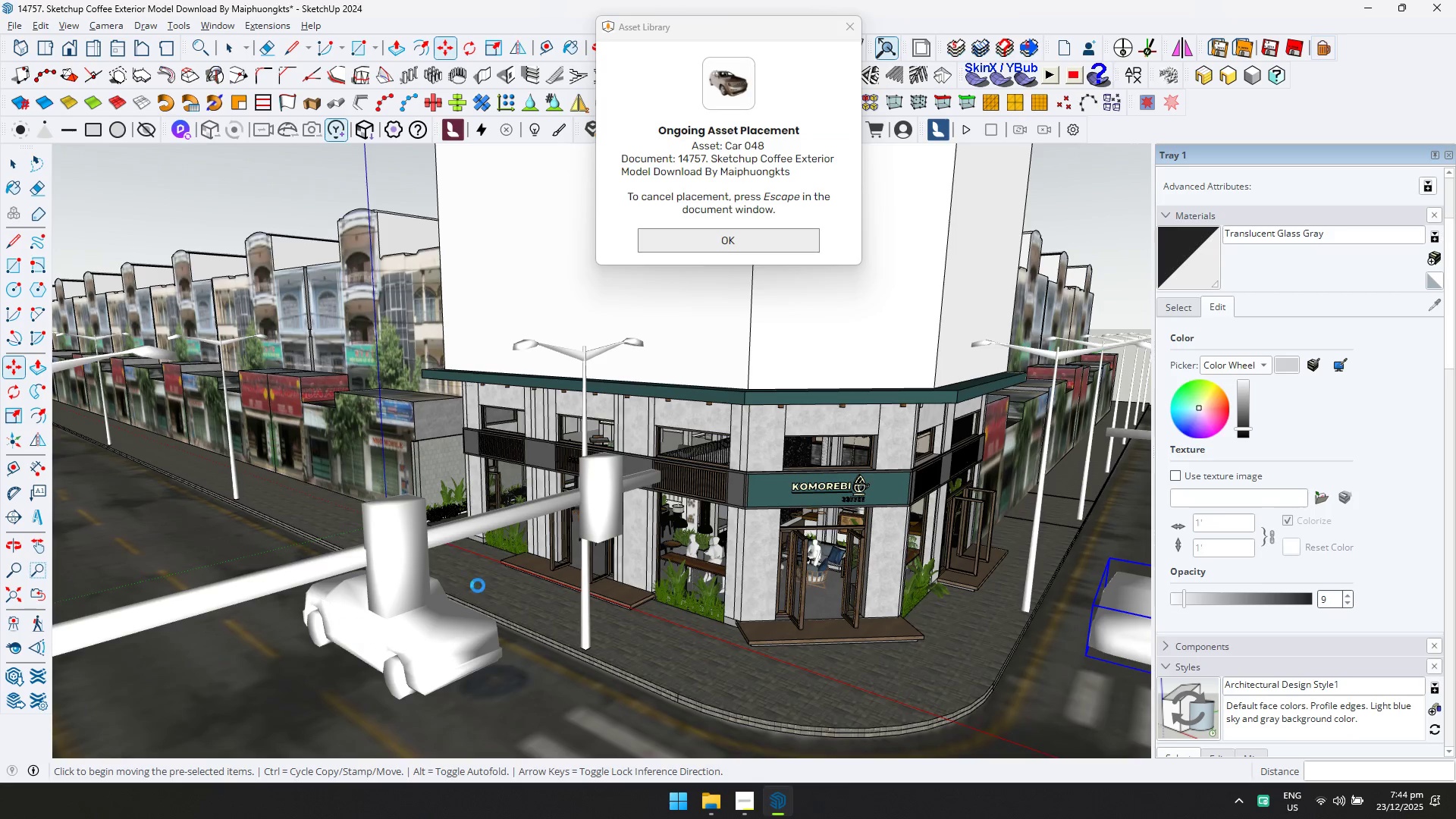 
key(Shift+ShiftLeft)
 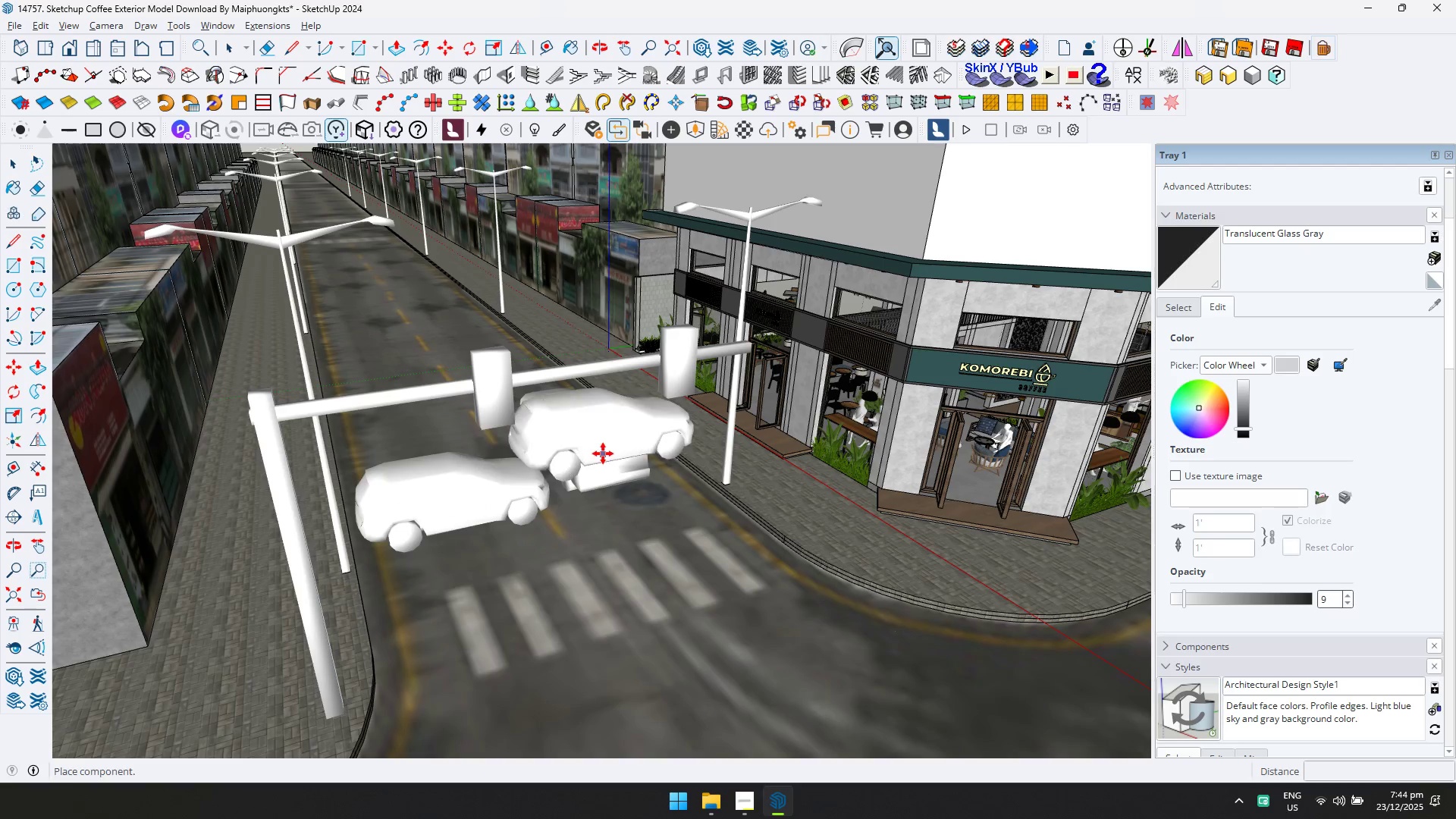 
key(Space)
 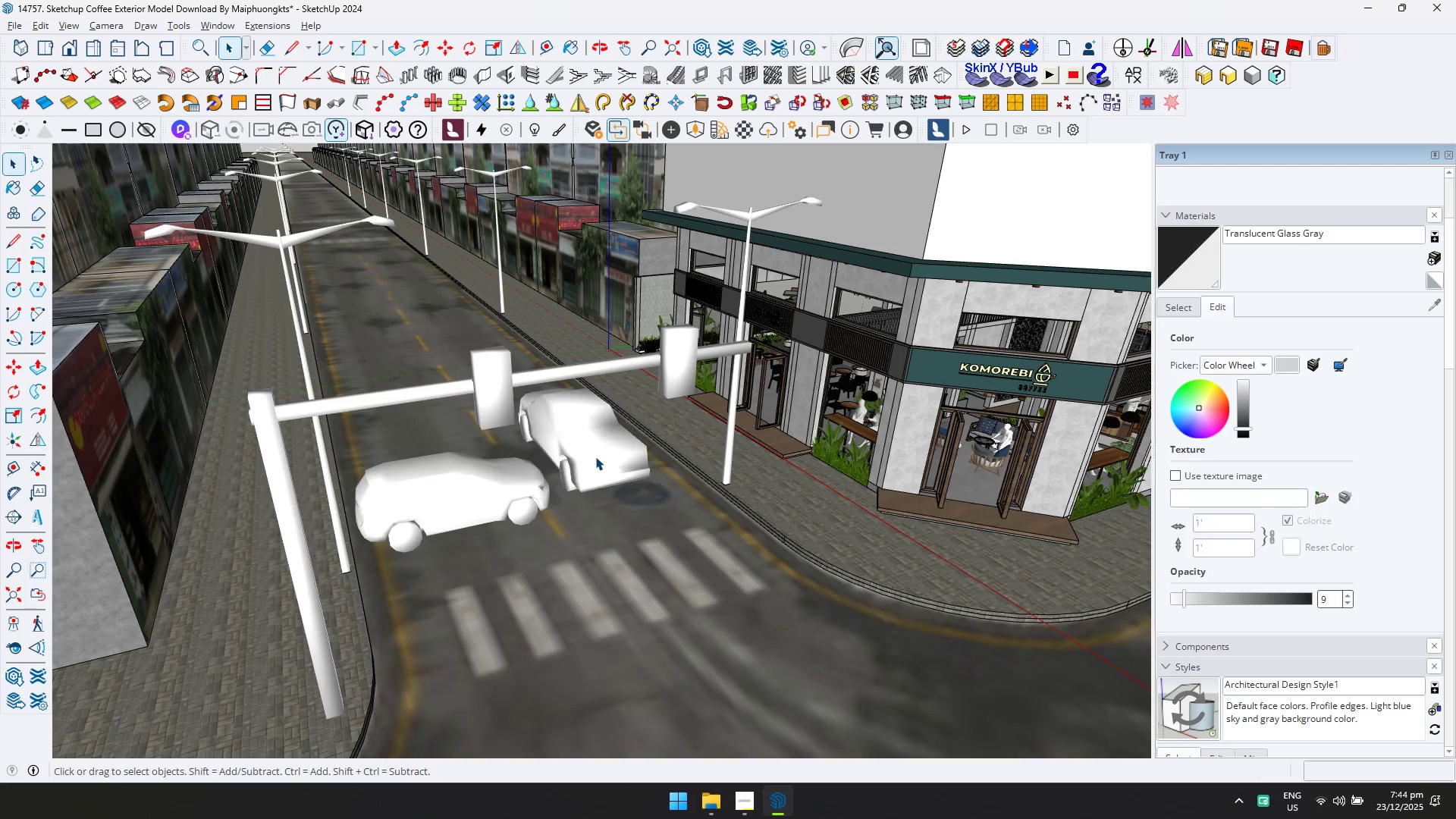 
left_click([595, 457])
 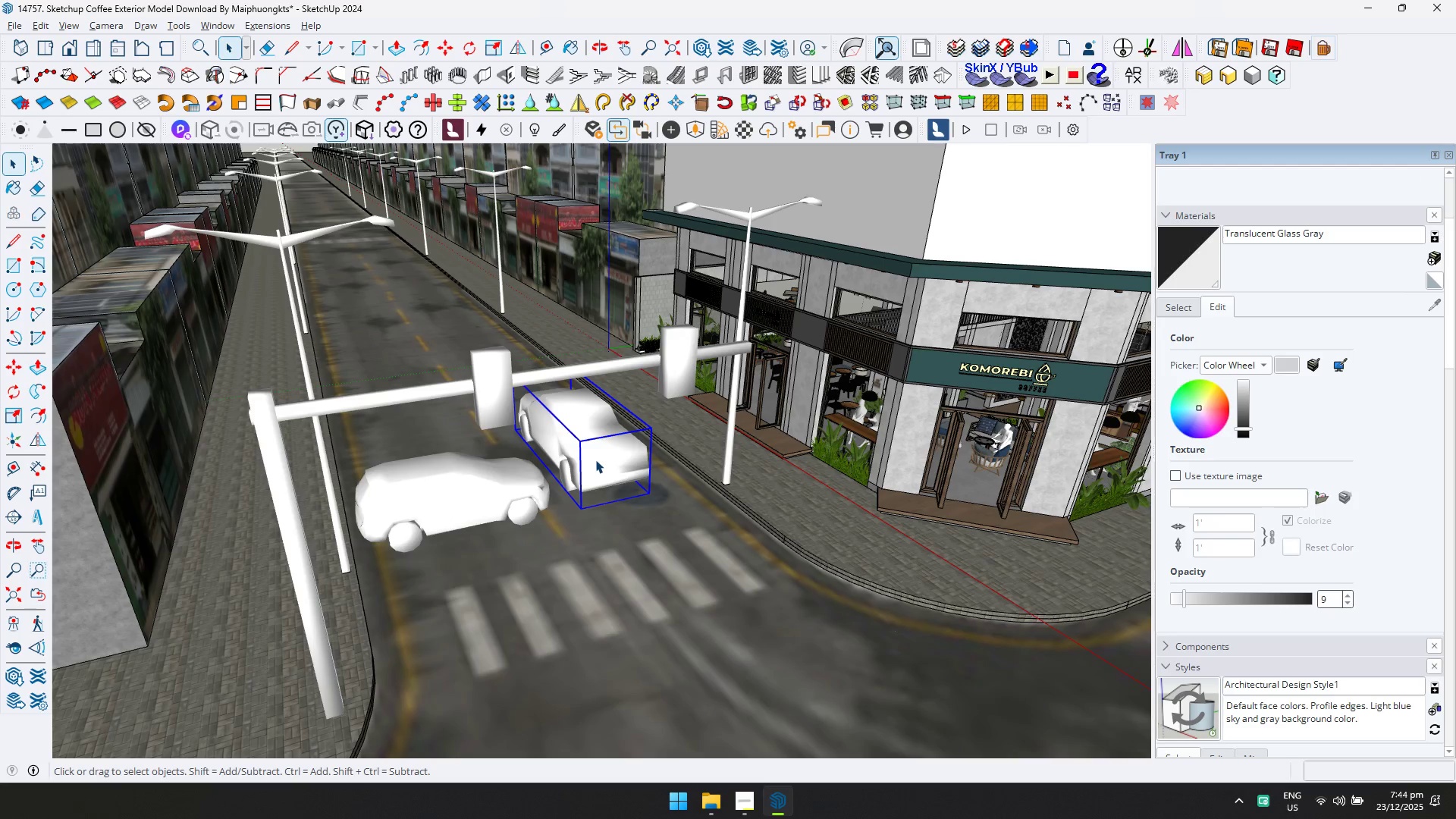 
key(M)
 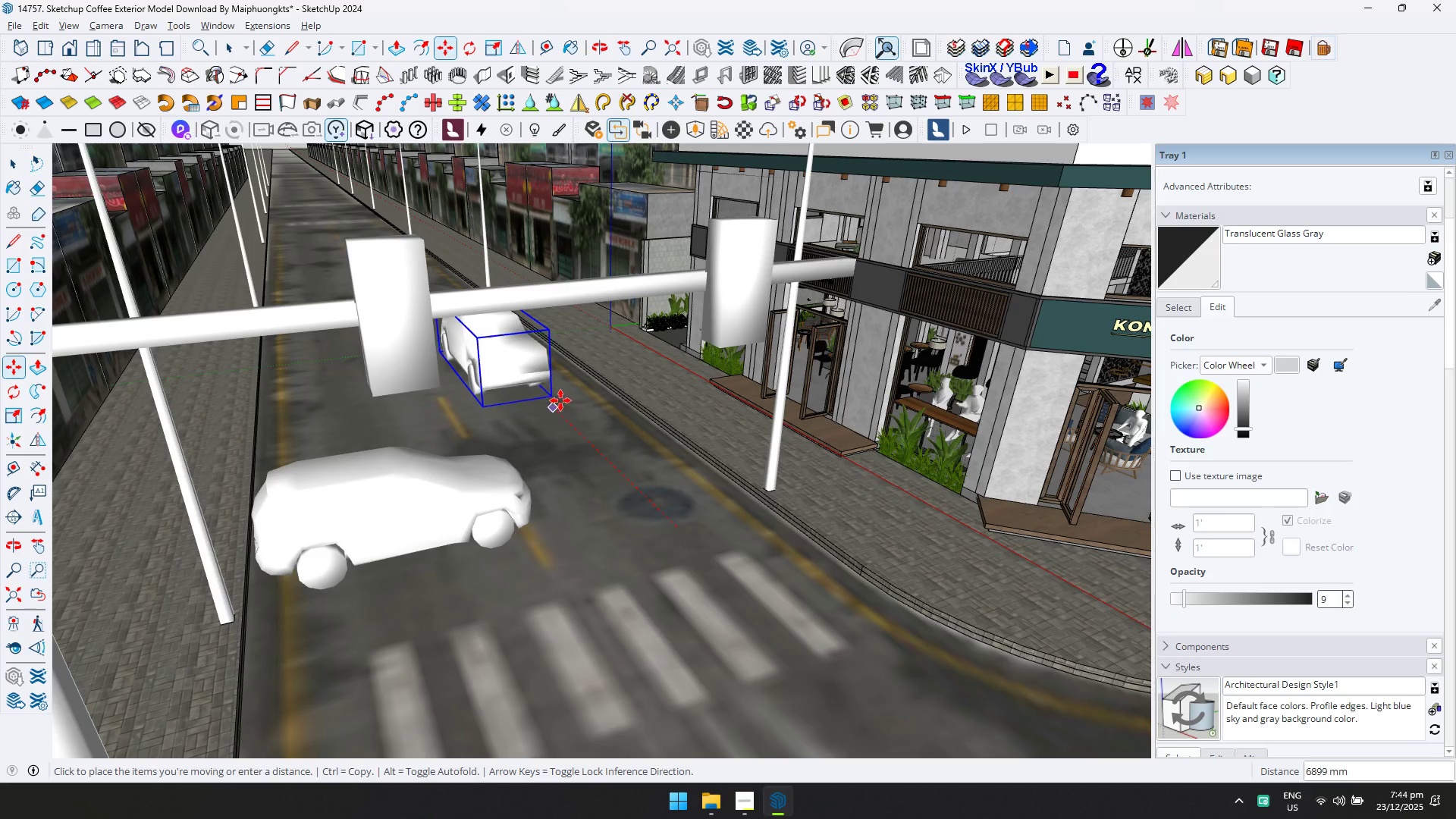 
scroll: coordinate [601, 469], scroll_direction: up, amount: 3.0
 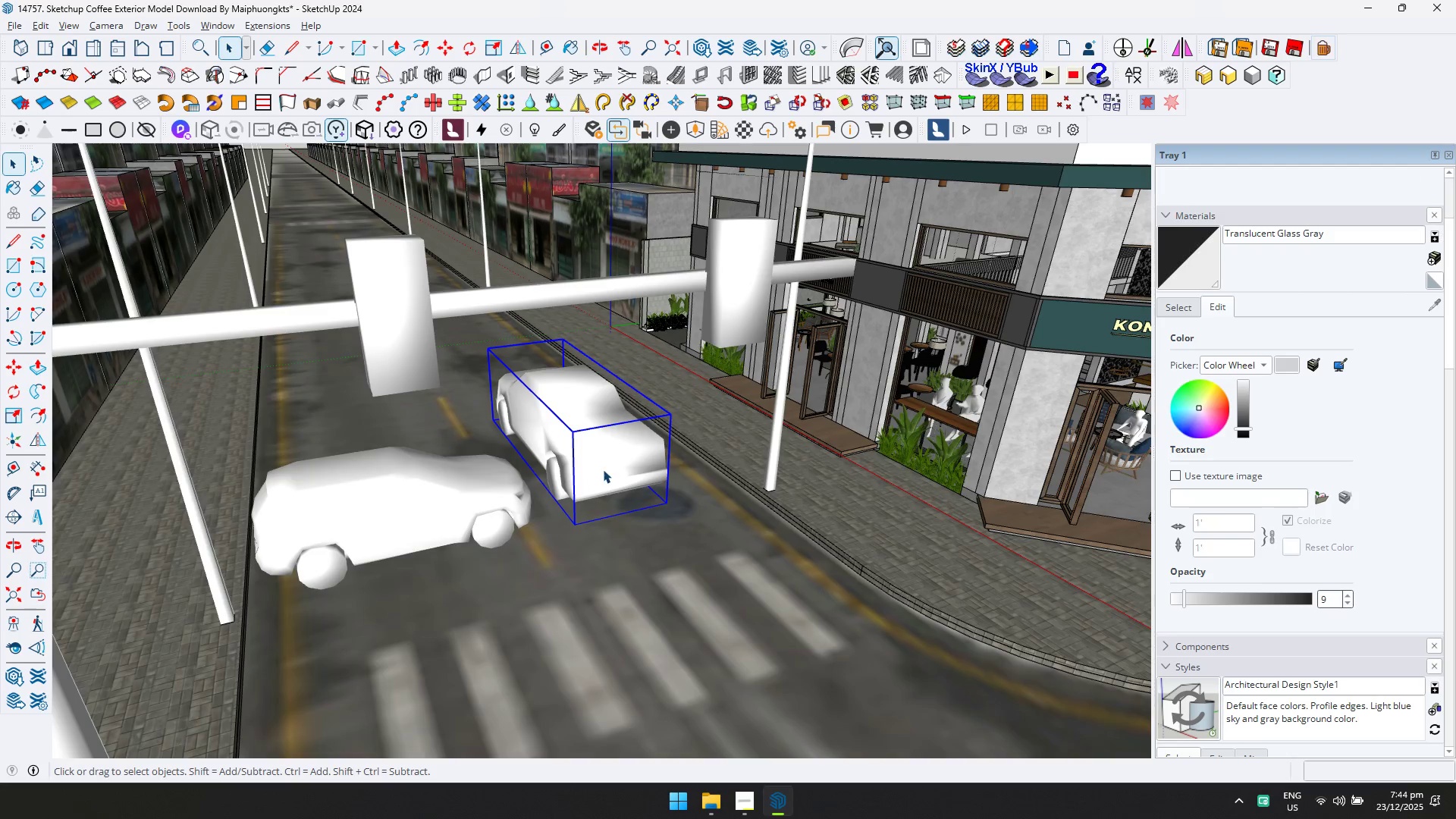 
left_click([554, 394])
 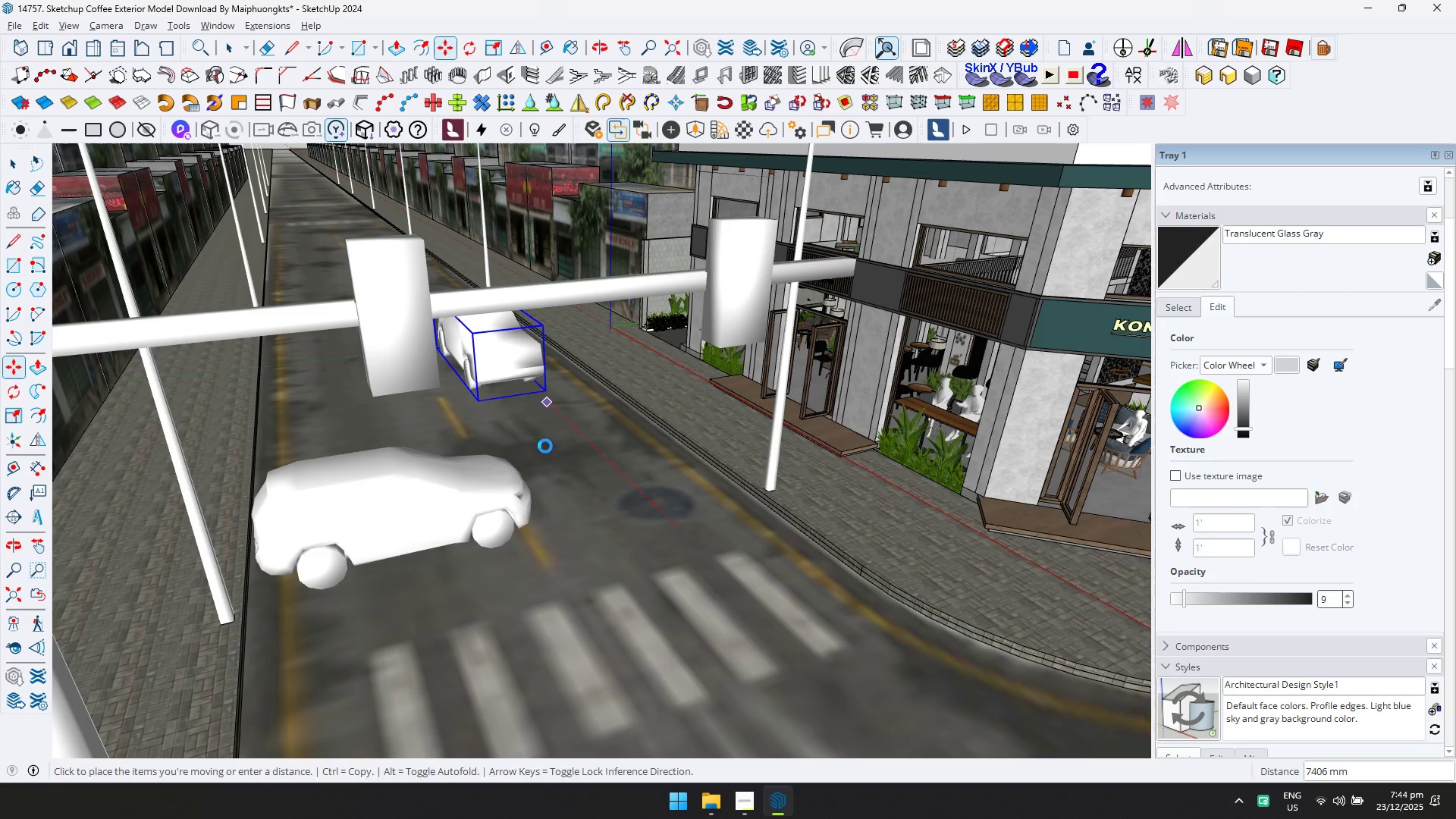 
key(Space)
 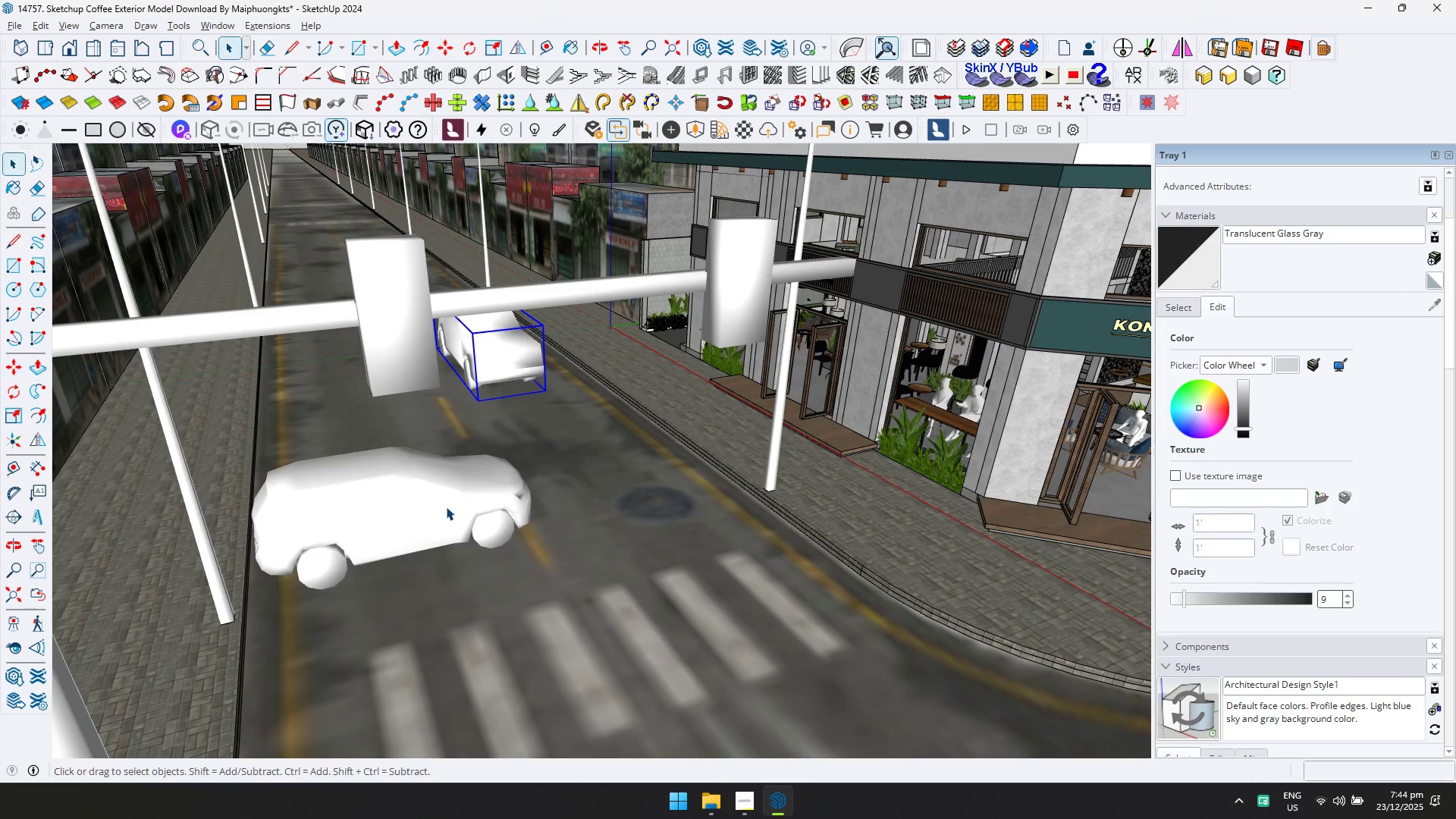 
left_click([446, 507])
 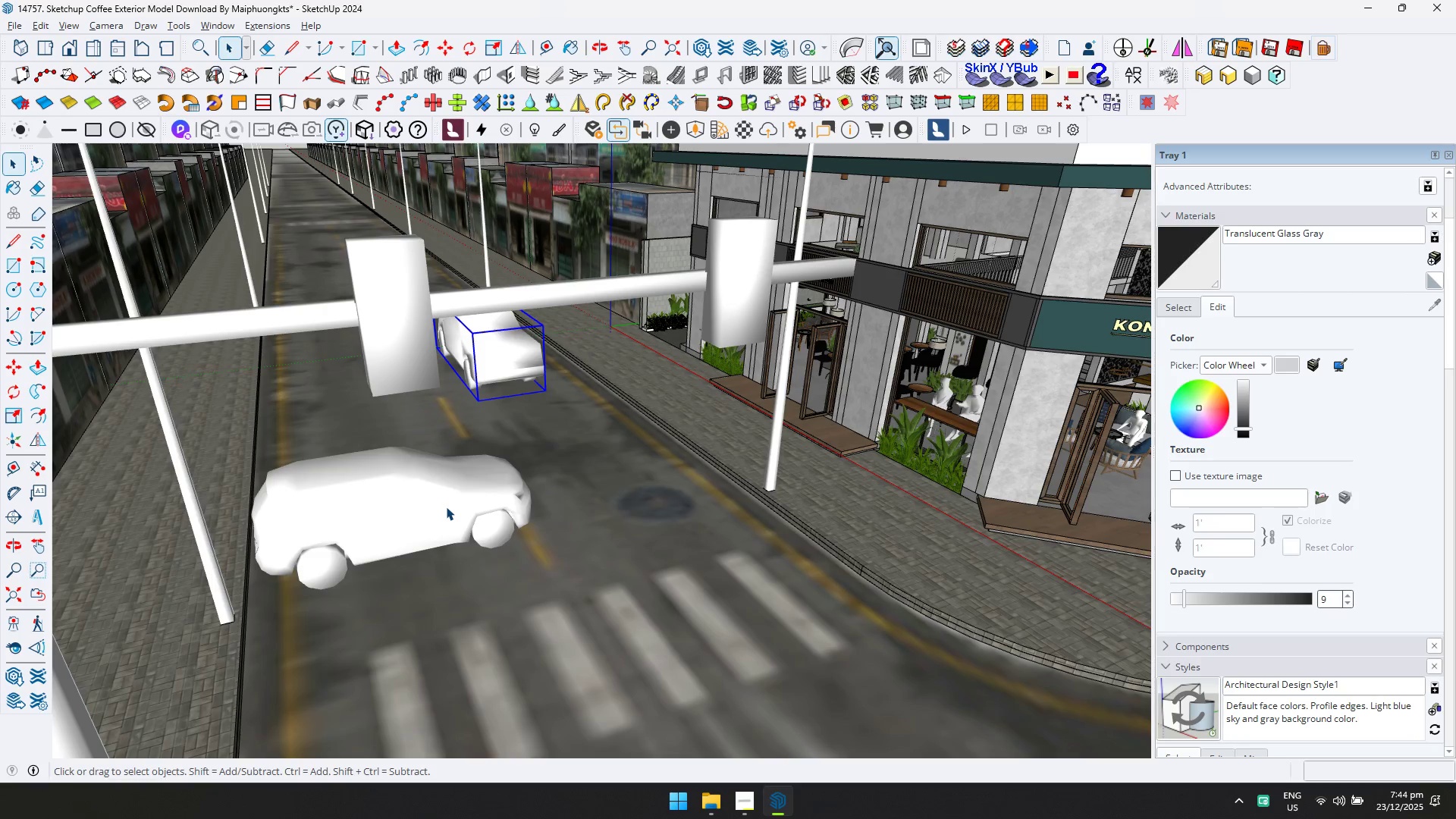 
key(Q)
 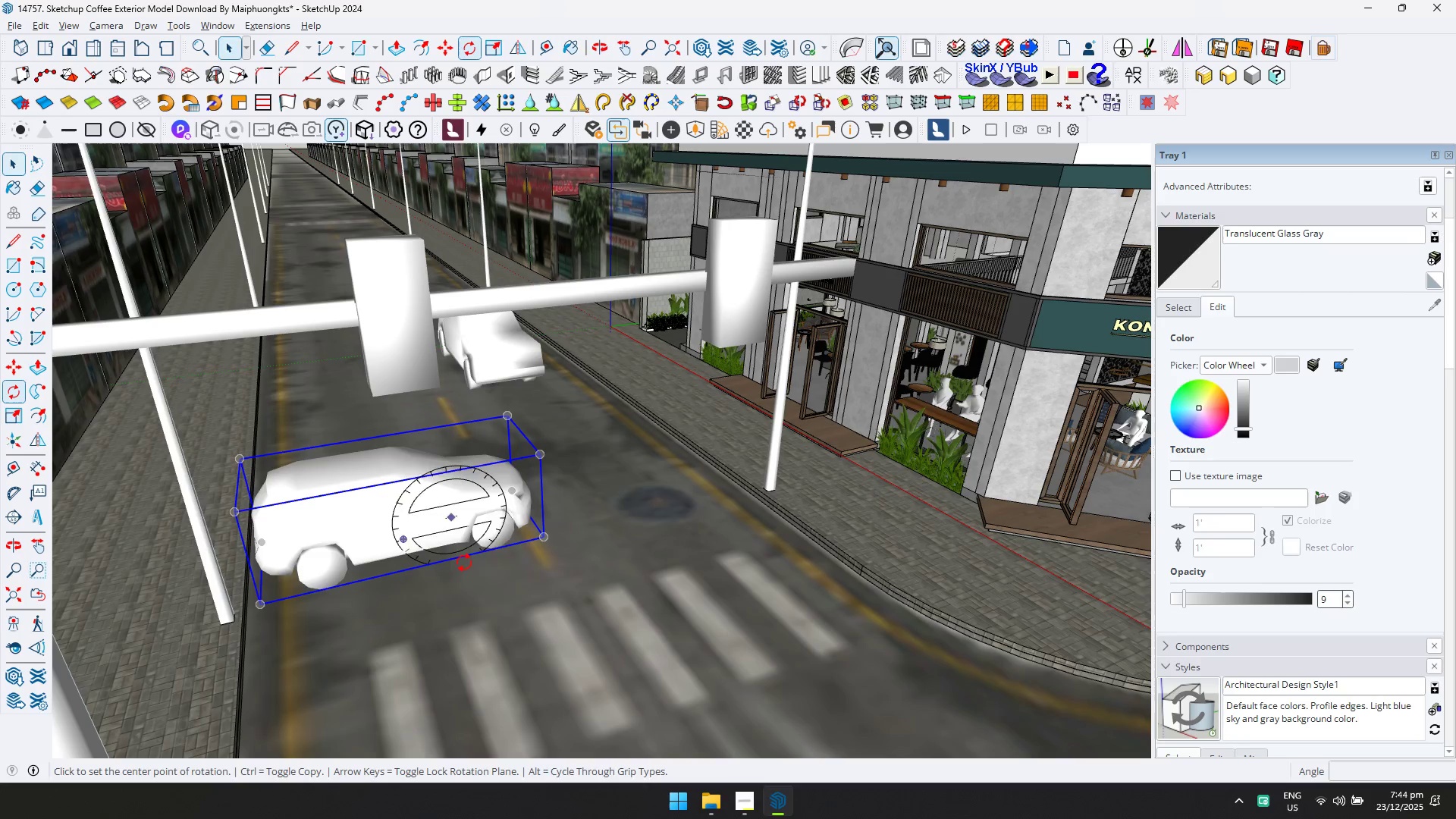 
left_click([458, 580])
 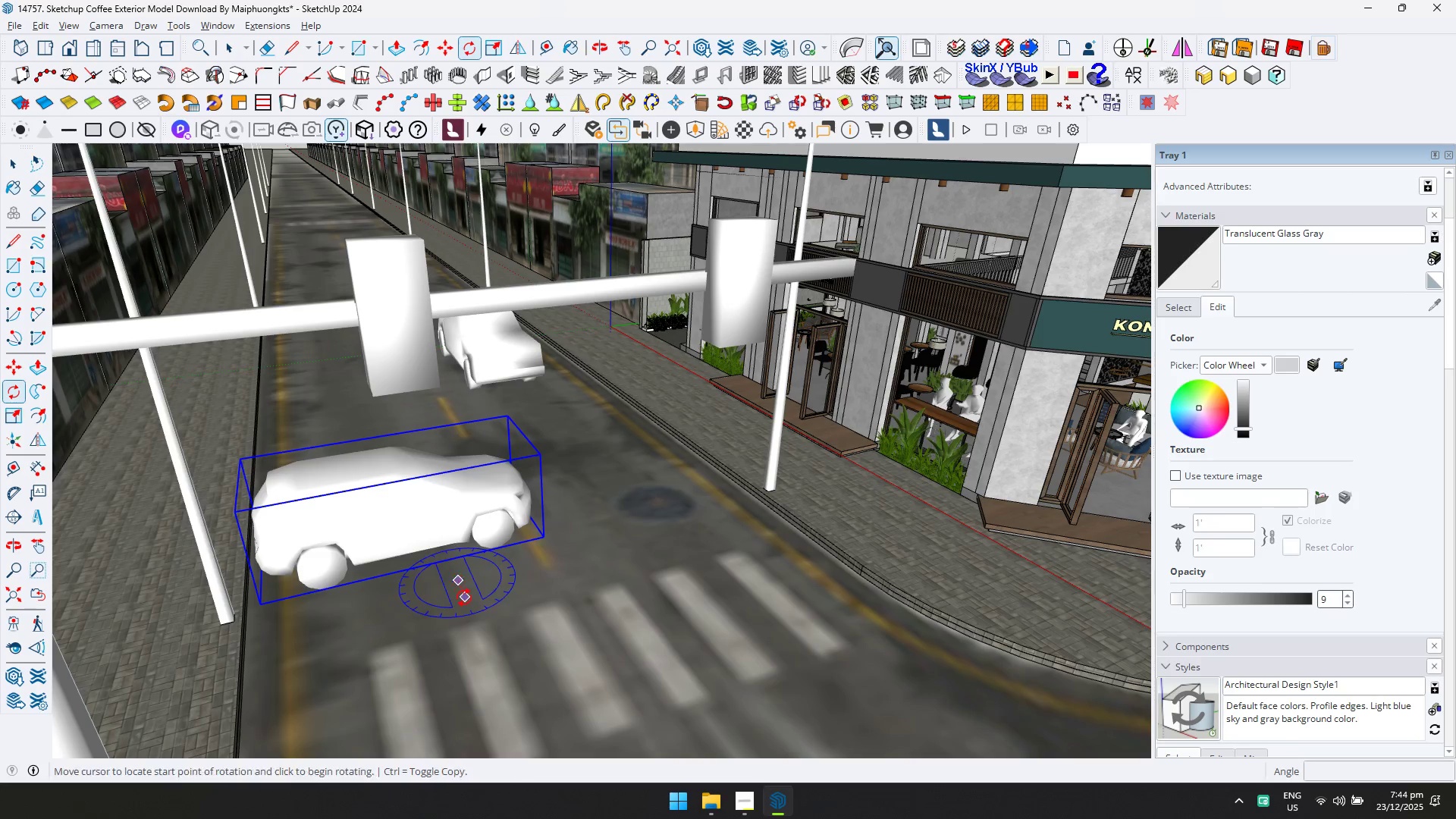 
left_click_drag(start_coordinate=[464, 598], to_coordinate=[465, 603])
 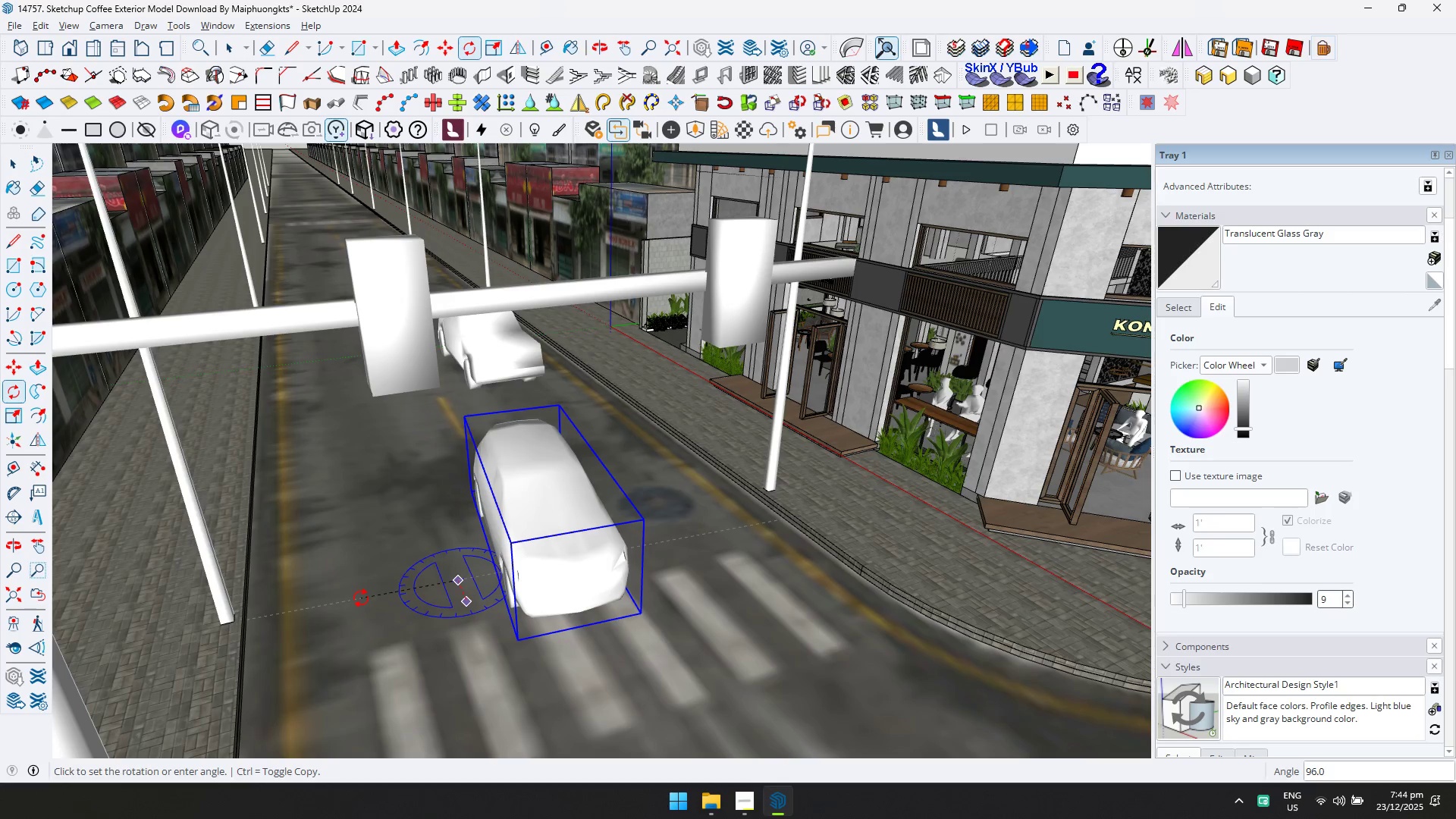 
left_click([362, 602])
 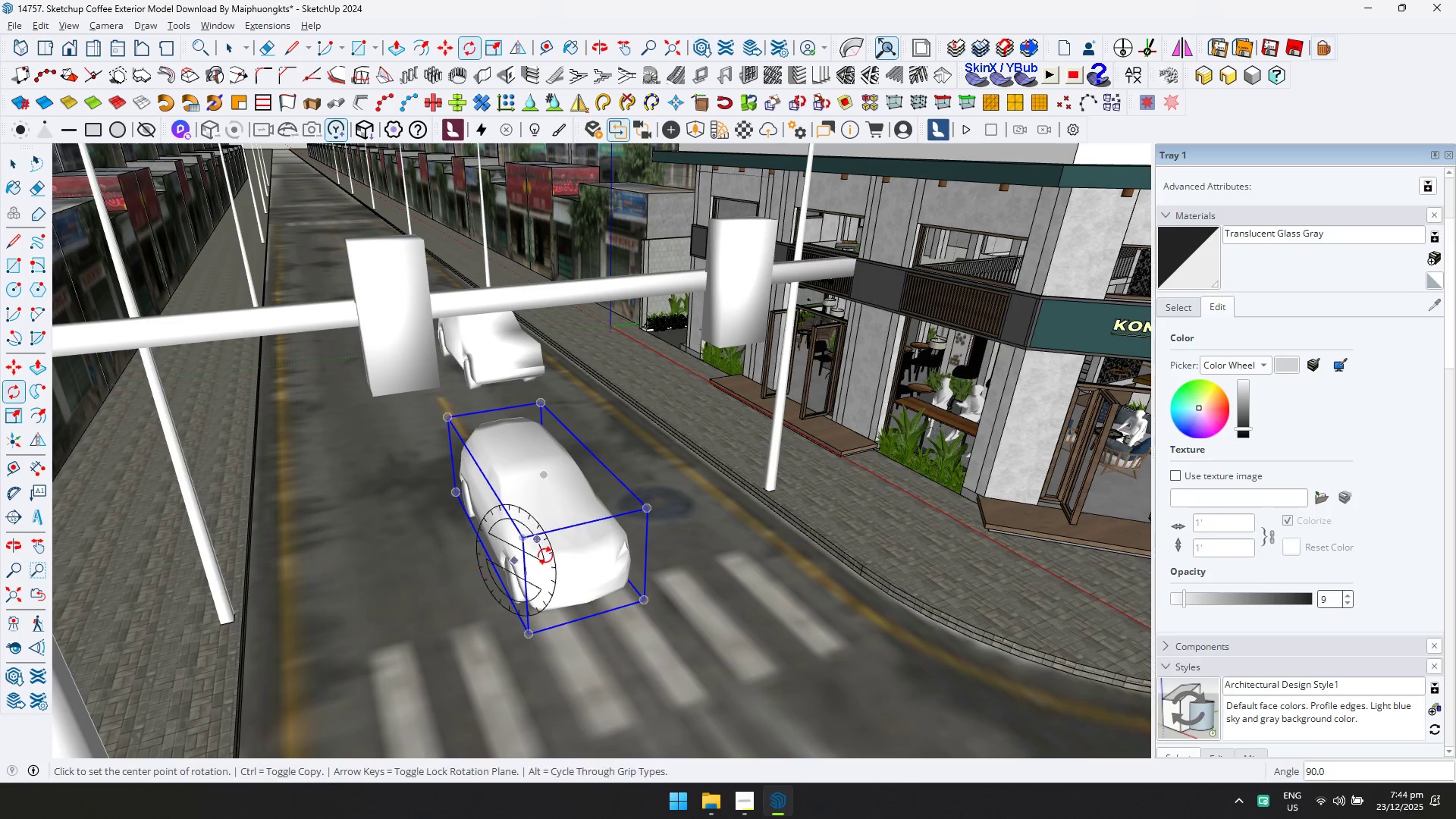 
key(M)
 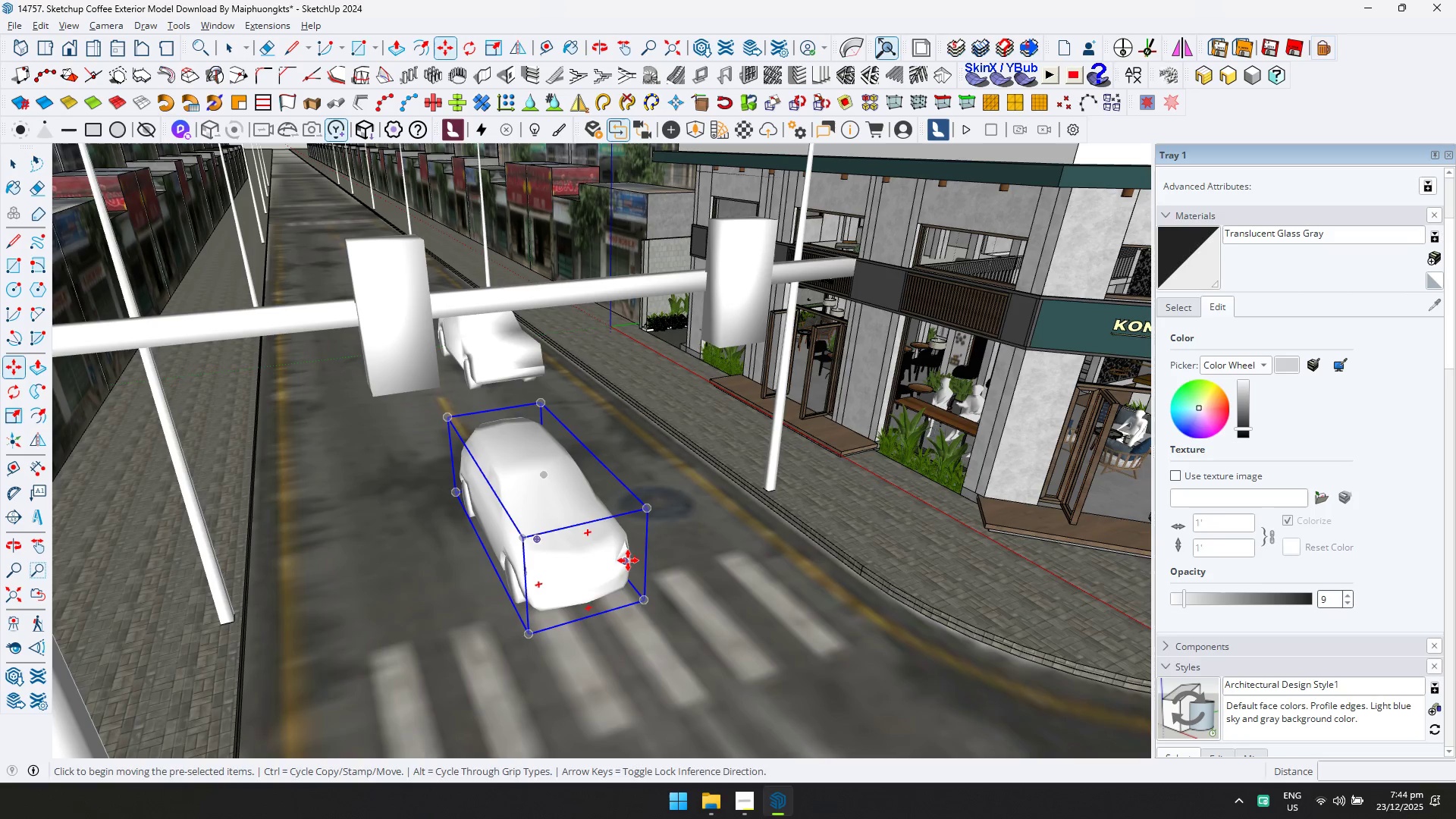 
left_click_drag(start_coordinate=[628, 560], to_coordinate=[621, 562])
 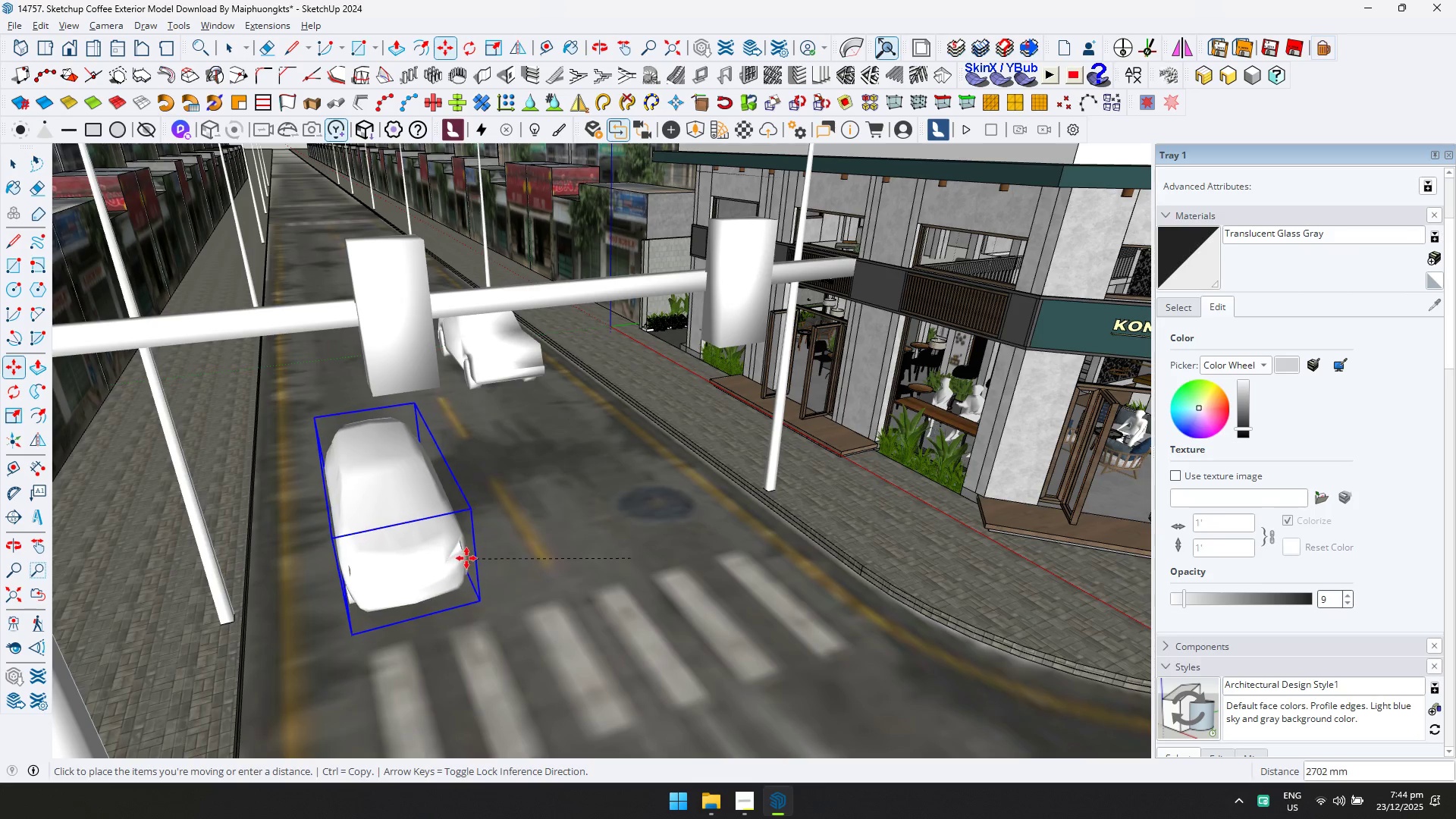 
left_click([463, 554])
 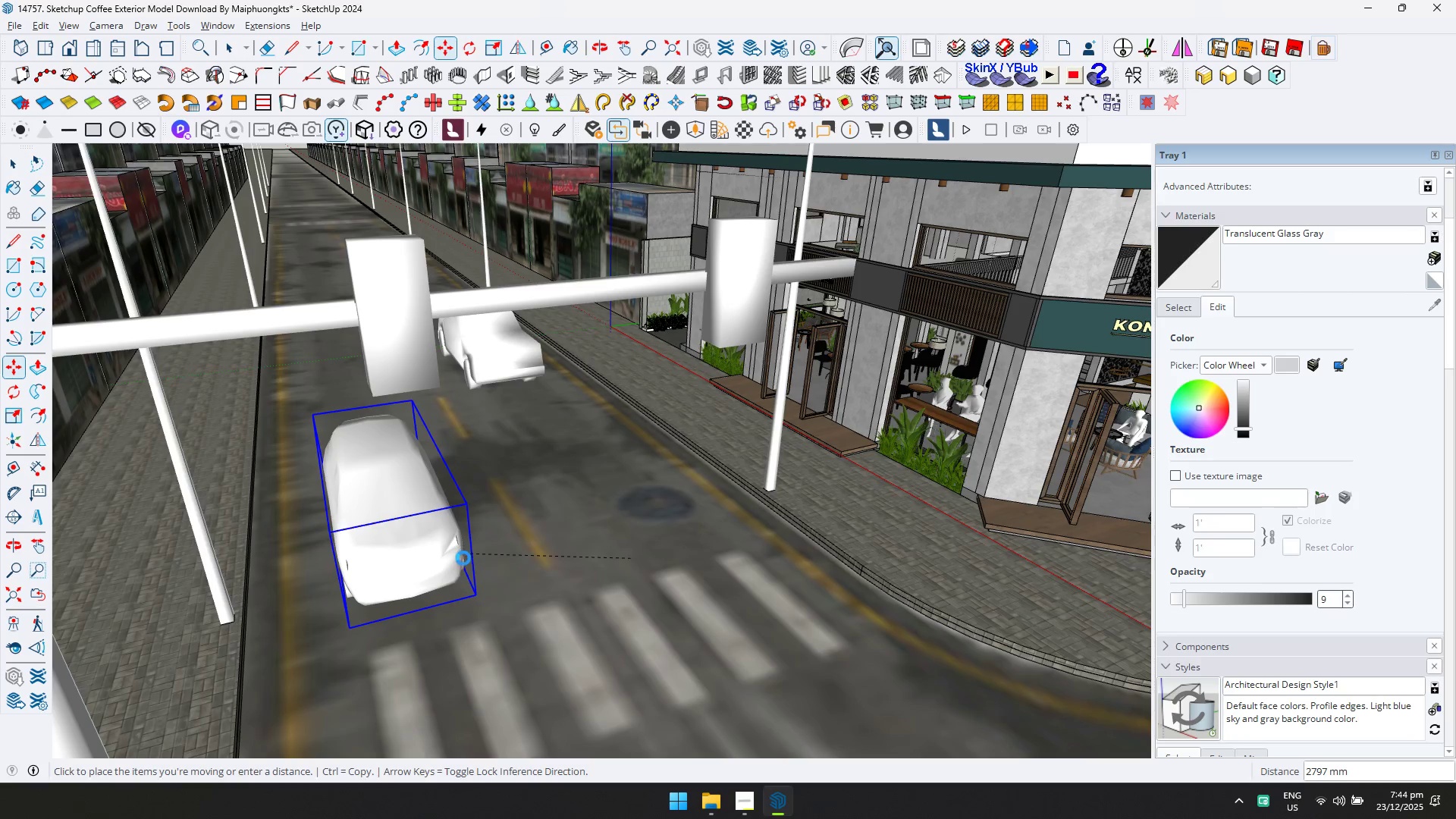 
key(Shift+ShiftLeft)
 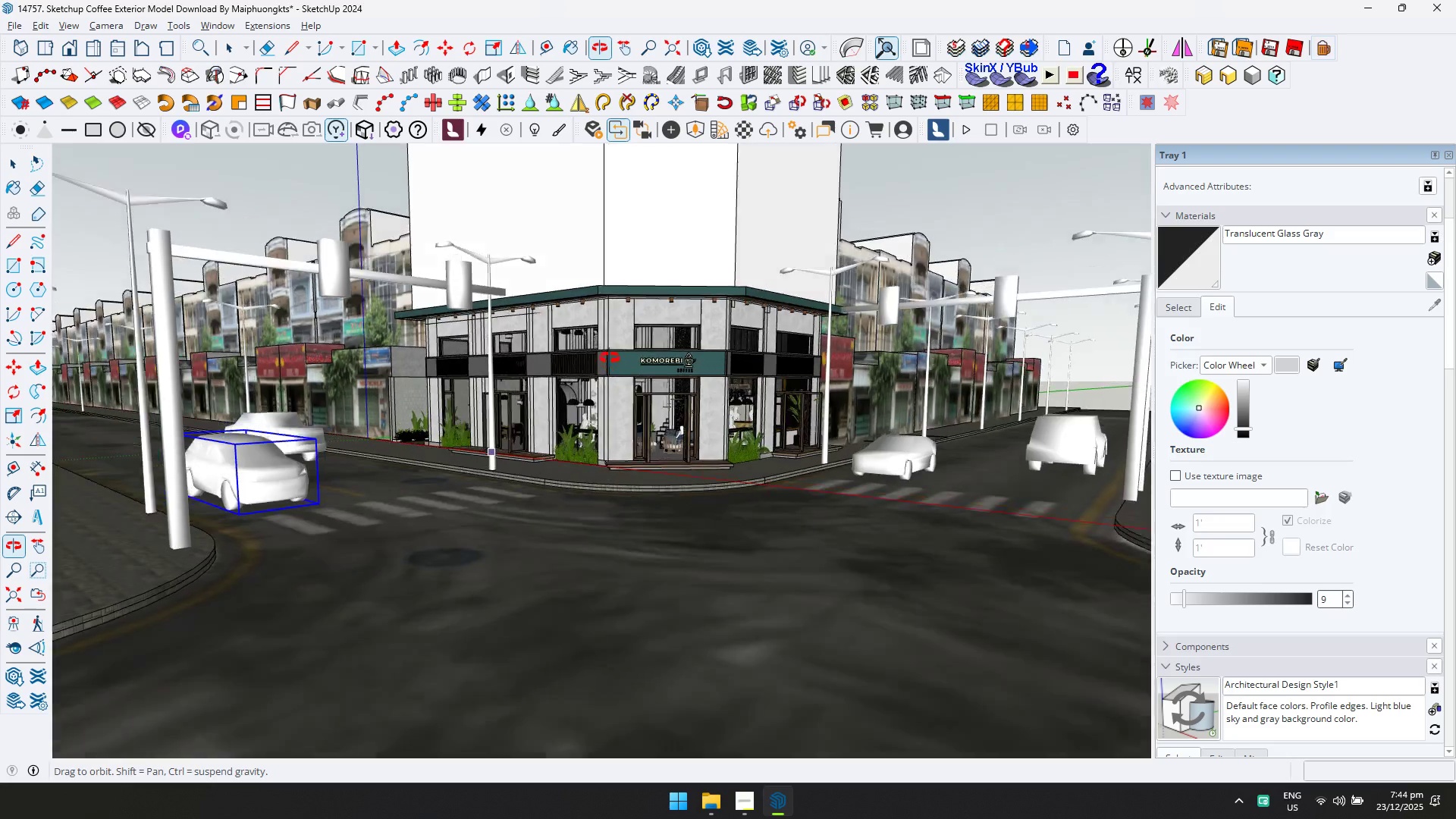 
scroll: coordinate [673, 495], scroll_direction: down, amount: 7.0
 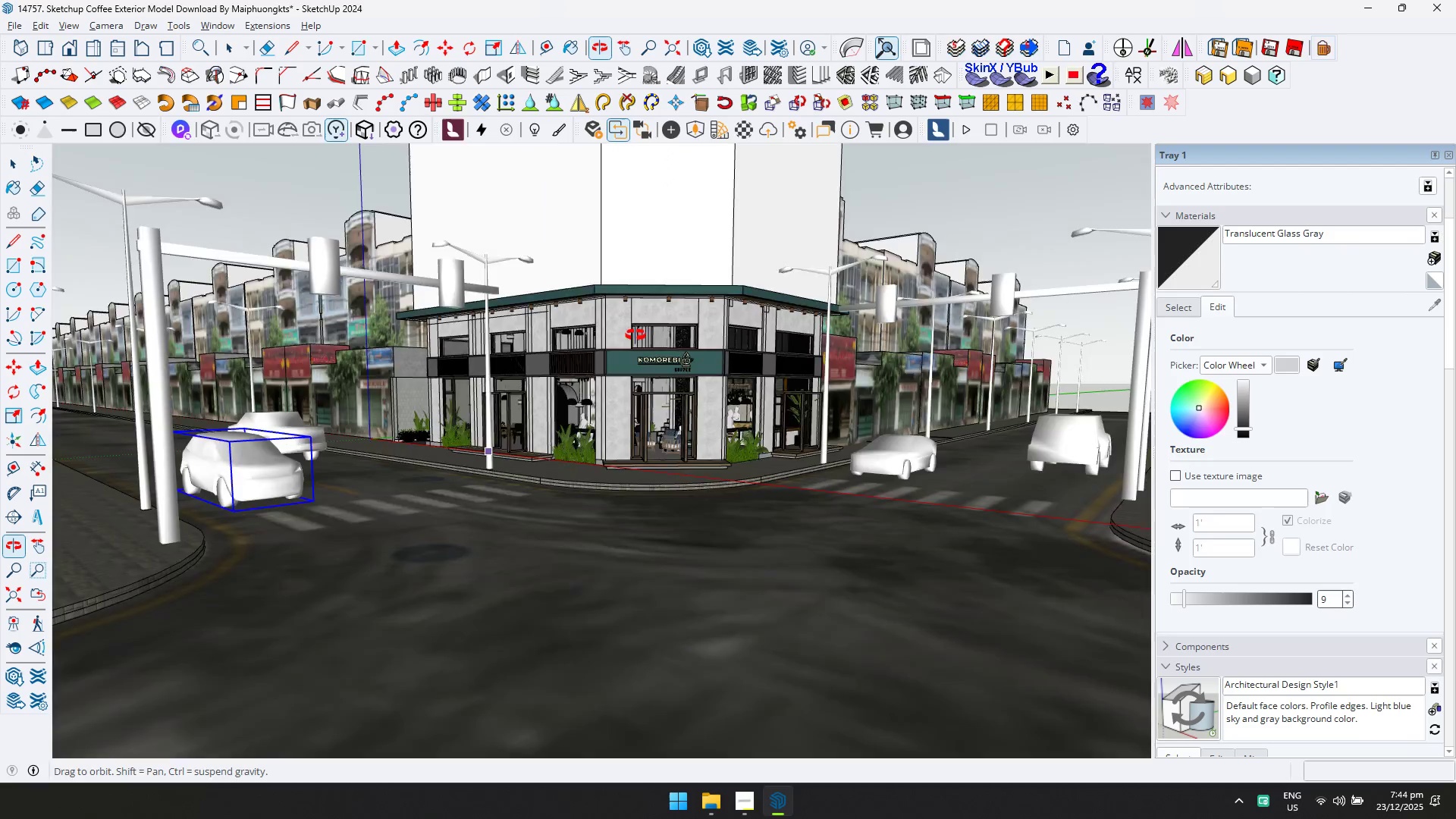 
key(Space)
 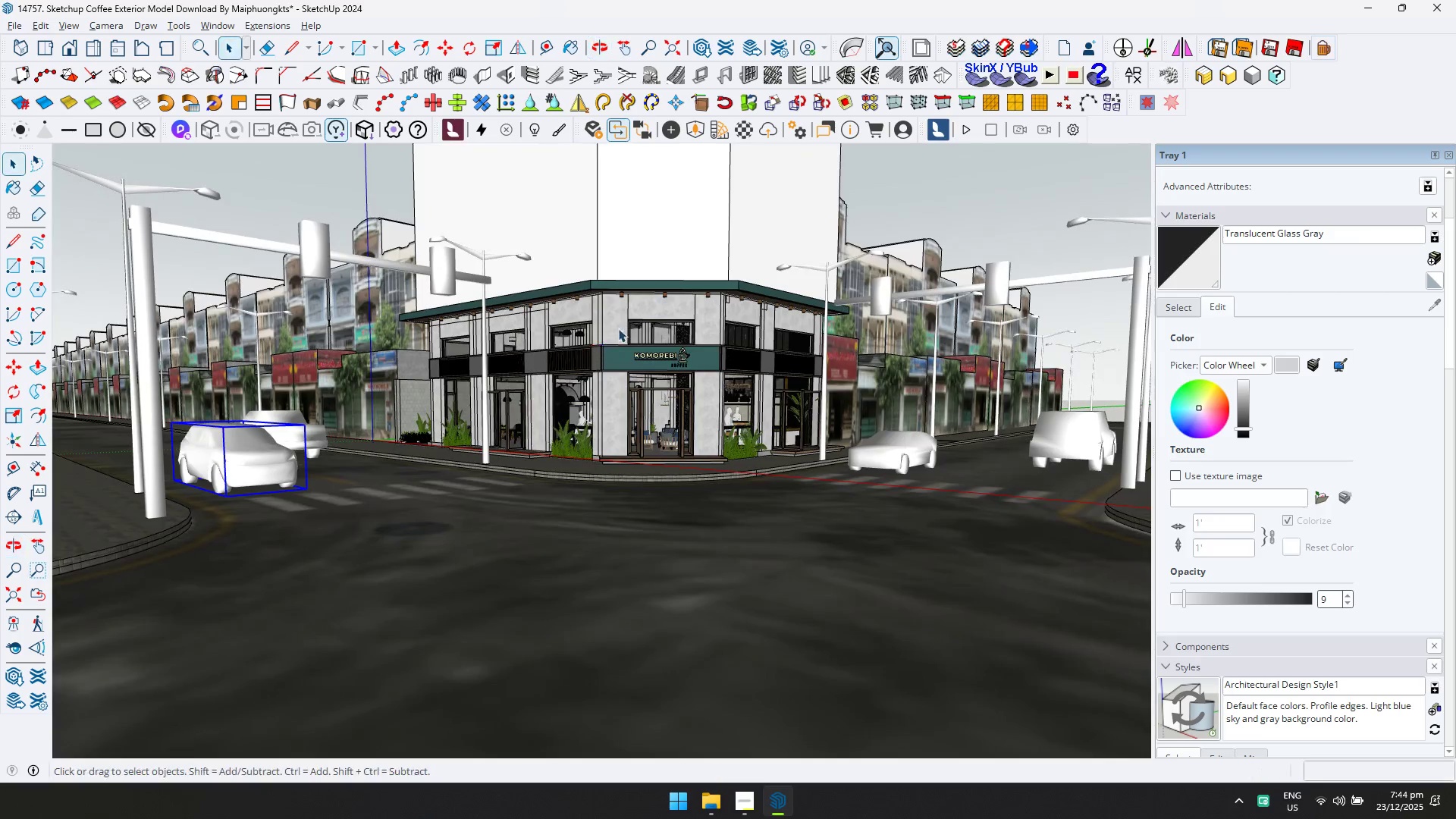 
key(Escape)
 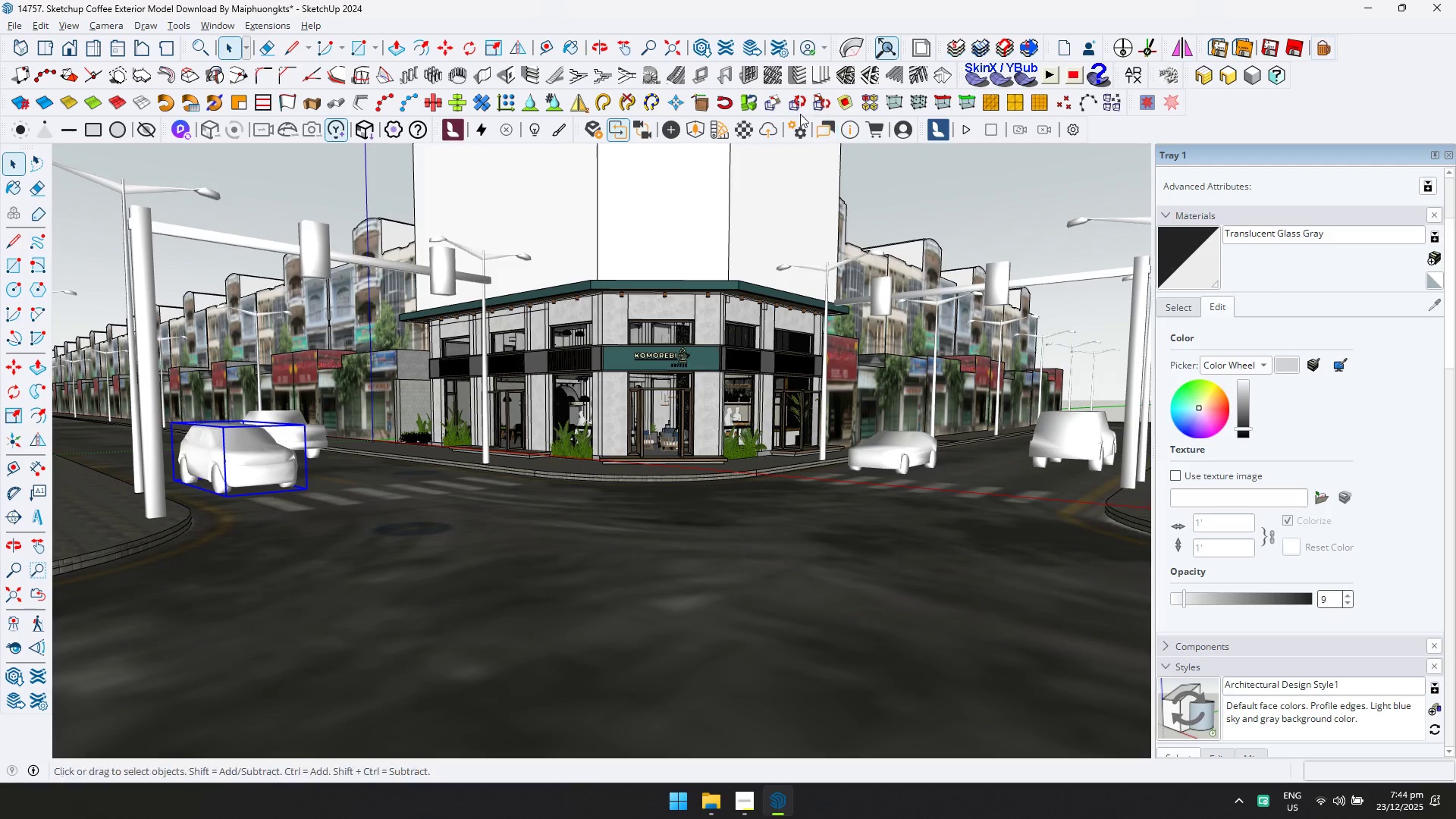 
left_click([706, 136])
 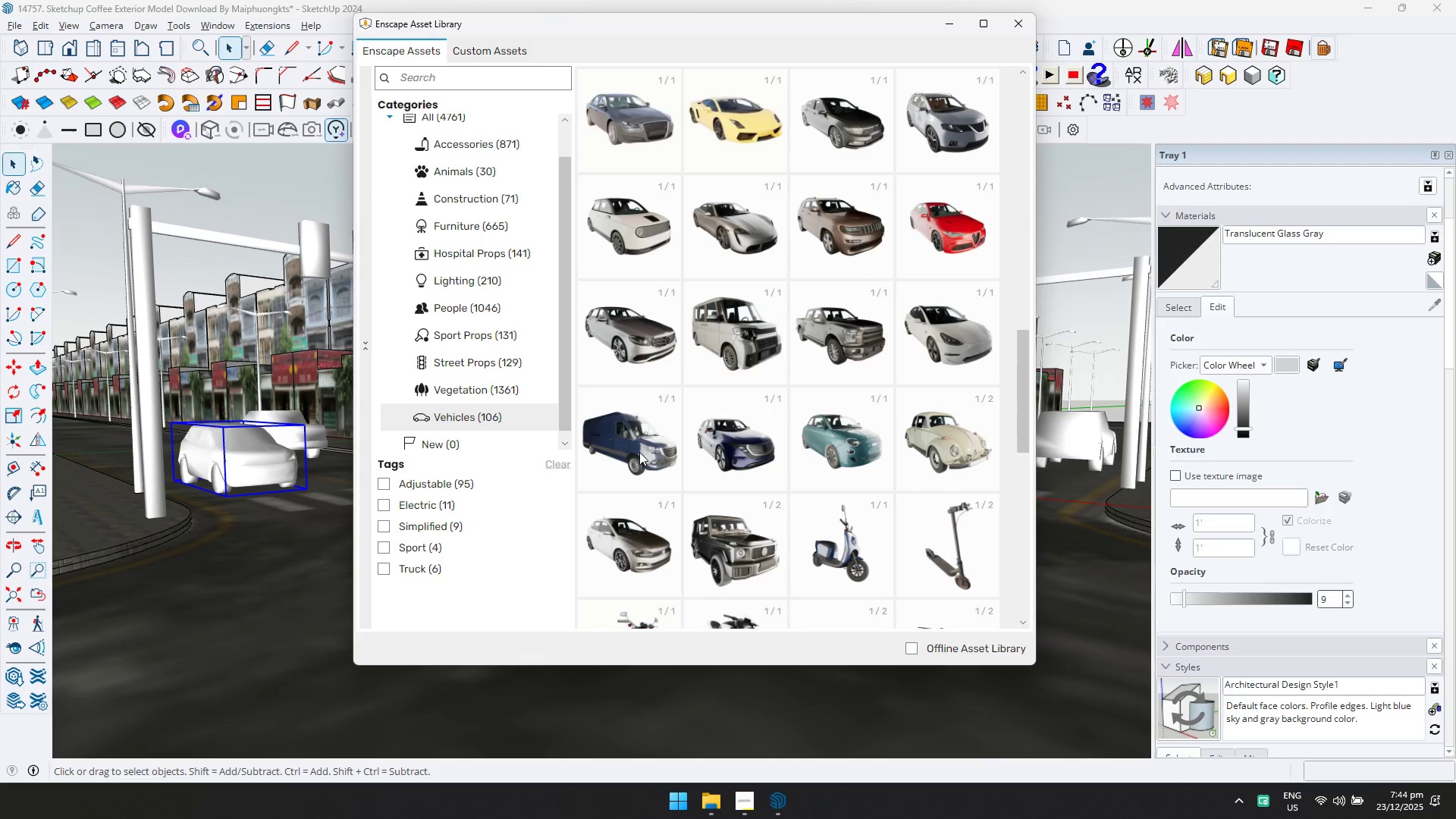 
double_click([639, 452])
 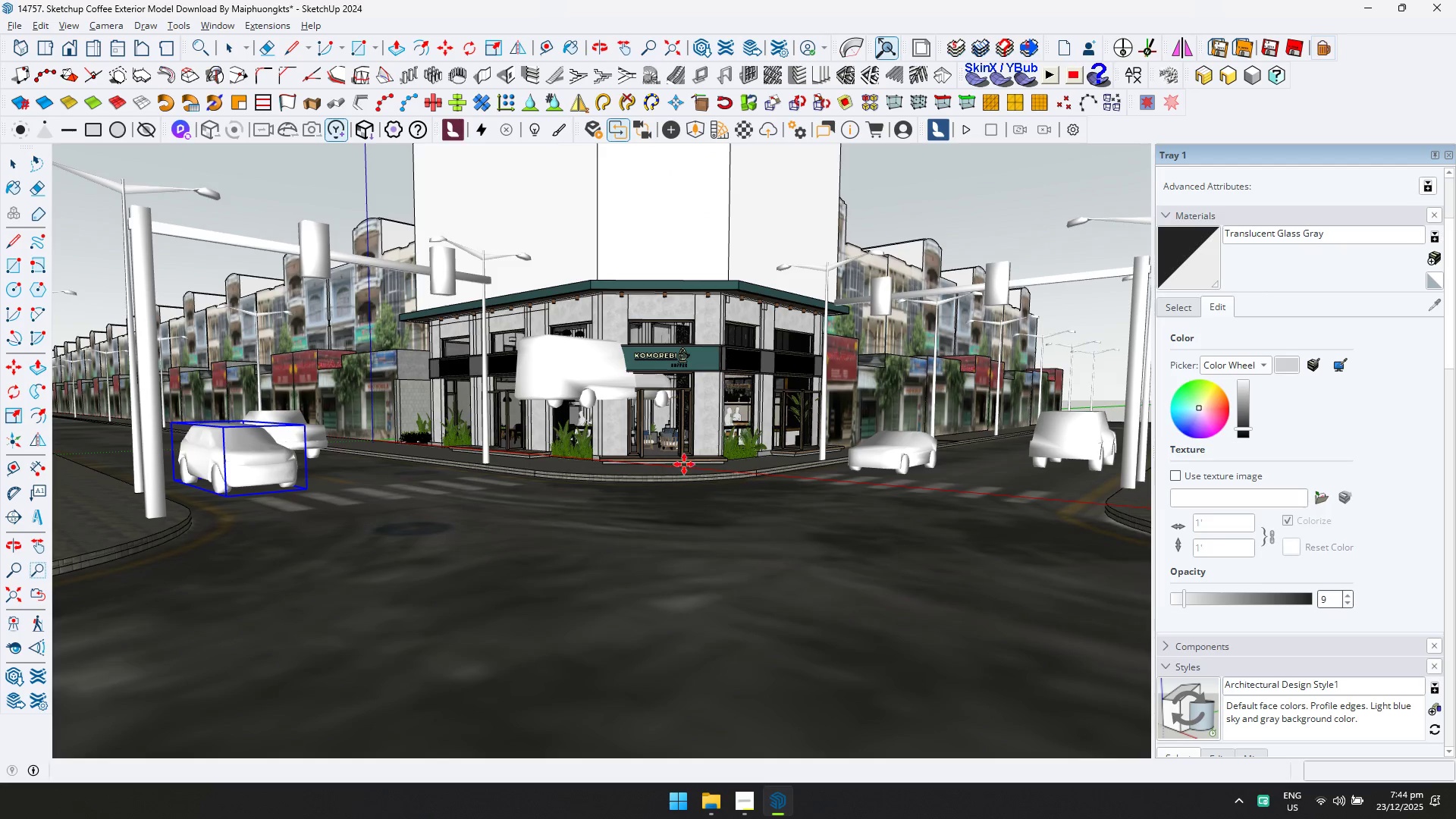 
key(Shift+ShiftLeft)
 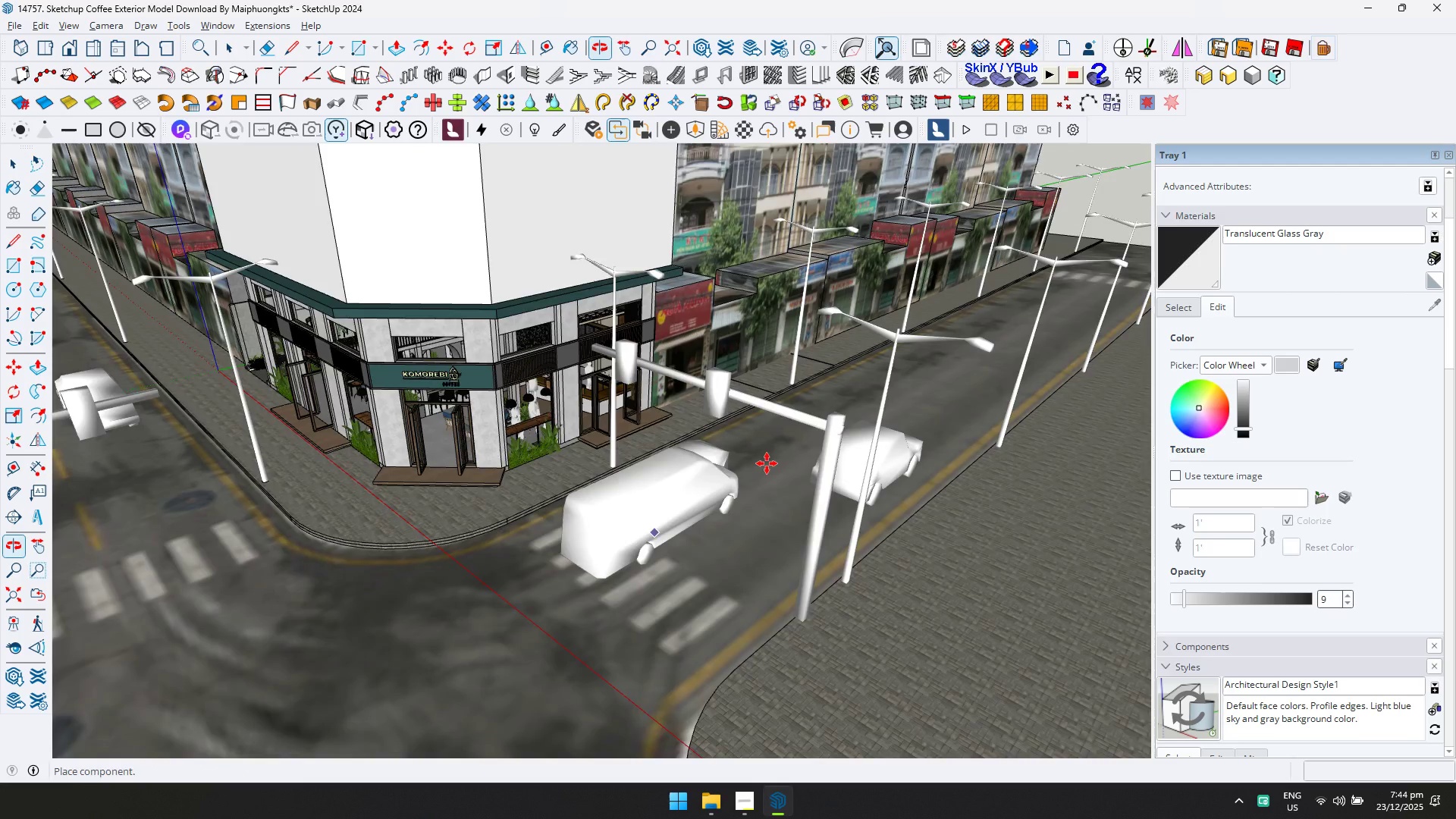 
key(Shift+ShiftLeft)
 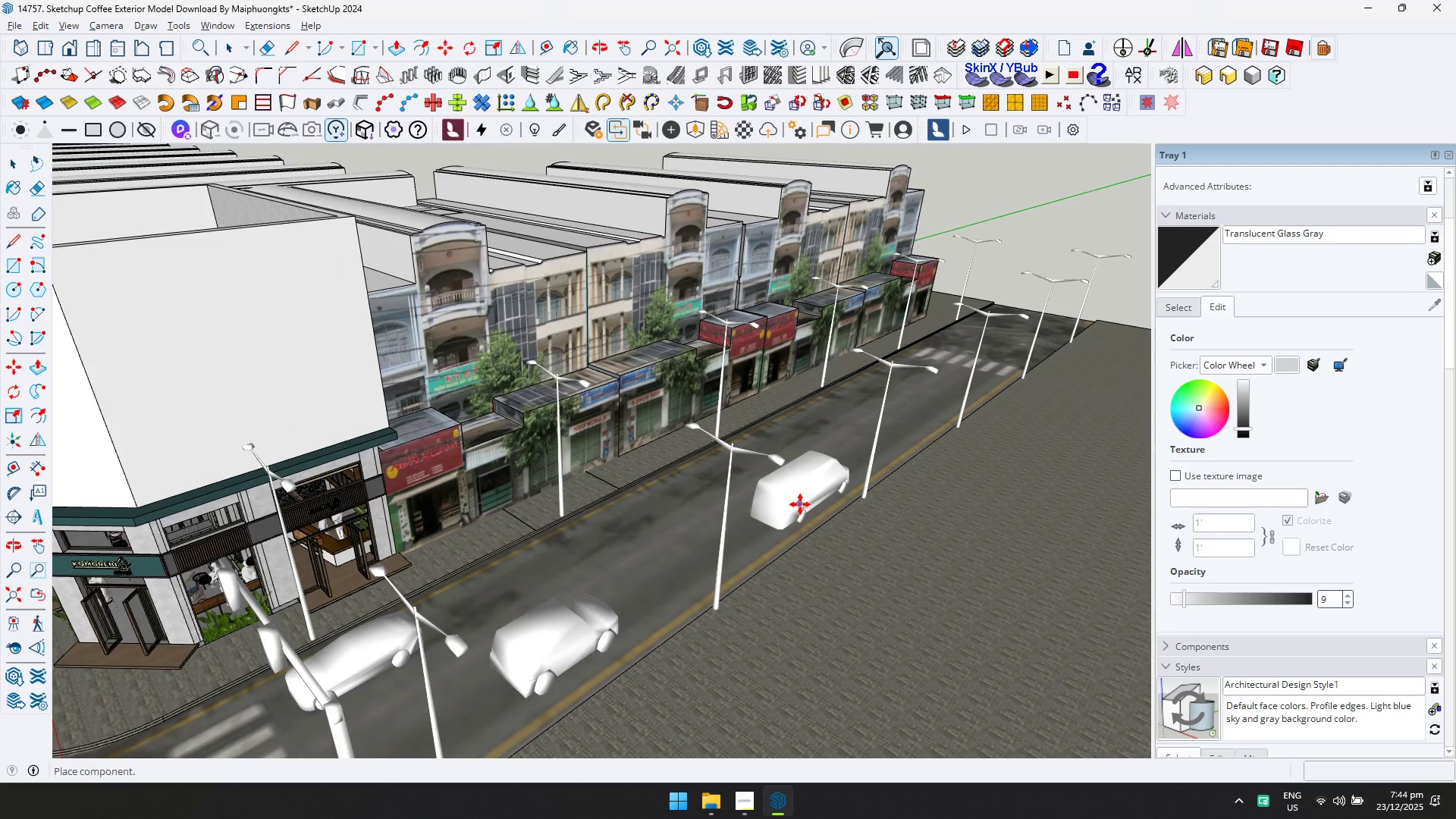 
left_click([799, 499])
 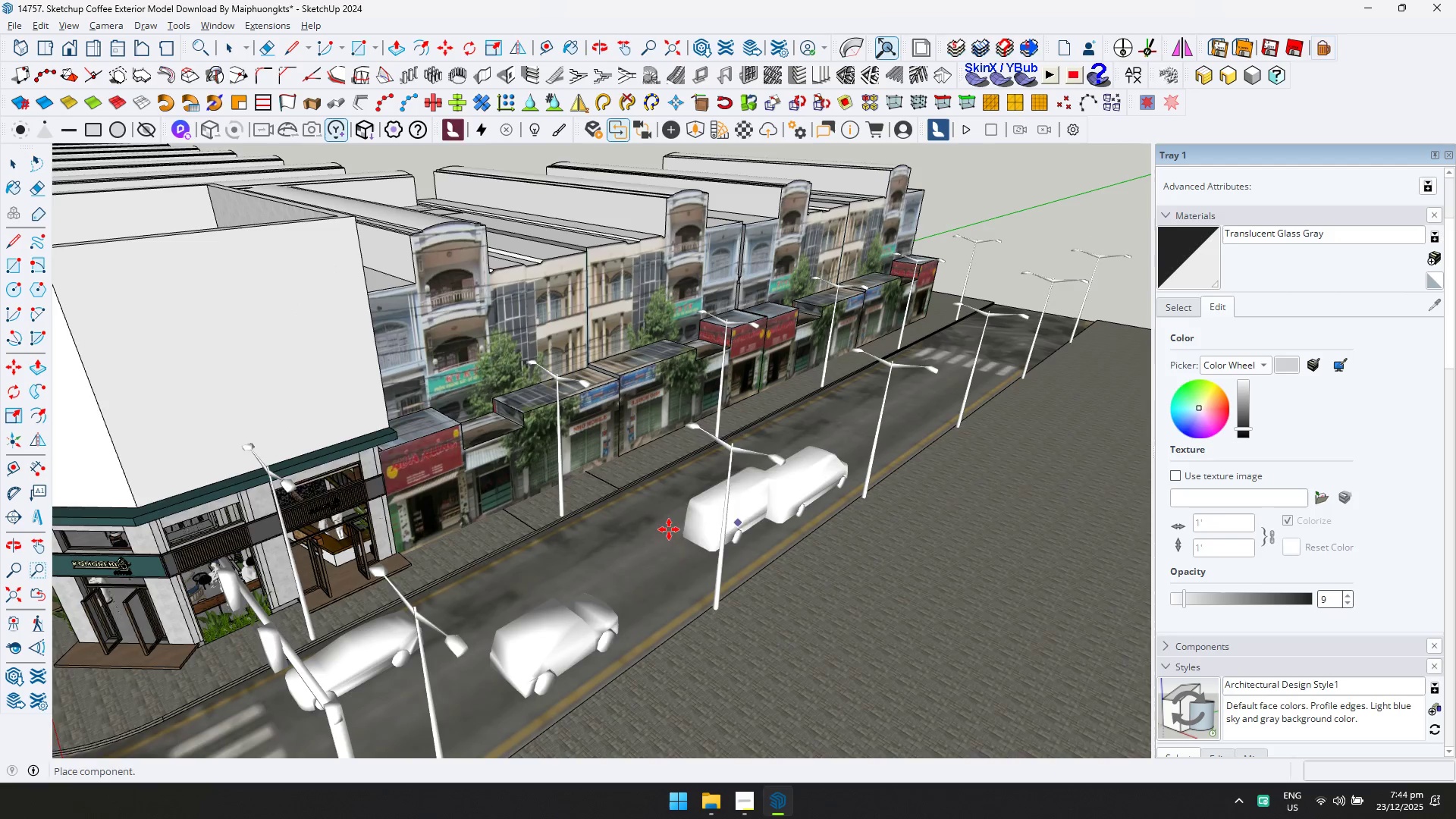 
hold_key(key=ShiftLeft, duration=0.33)
 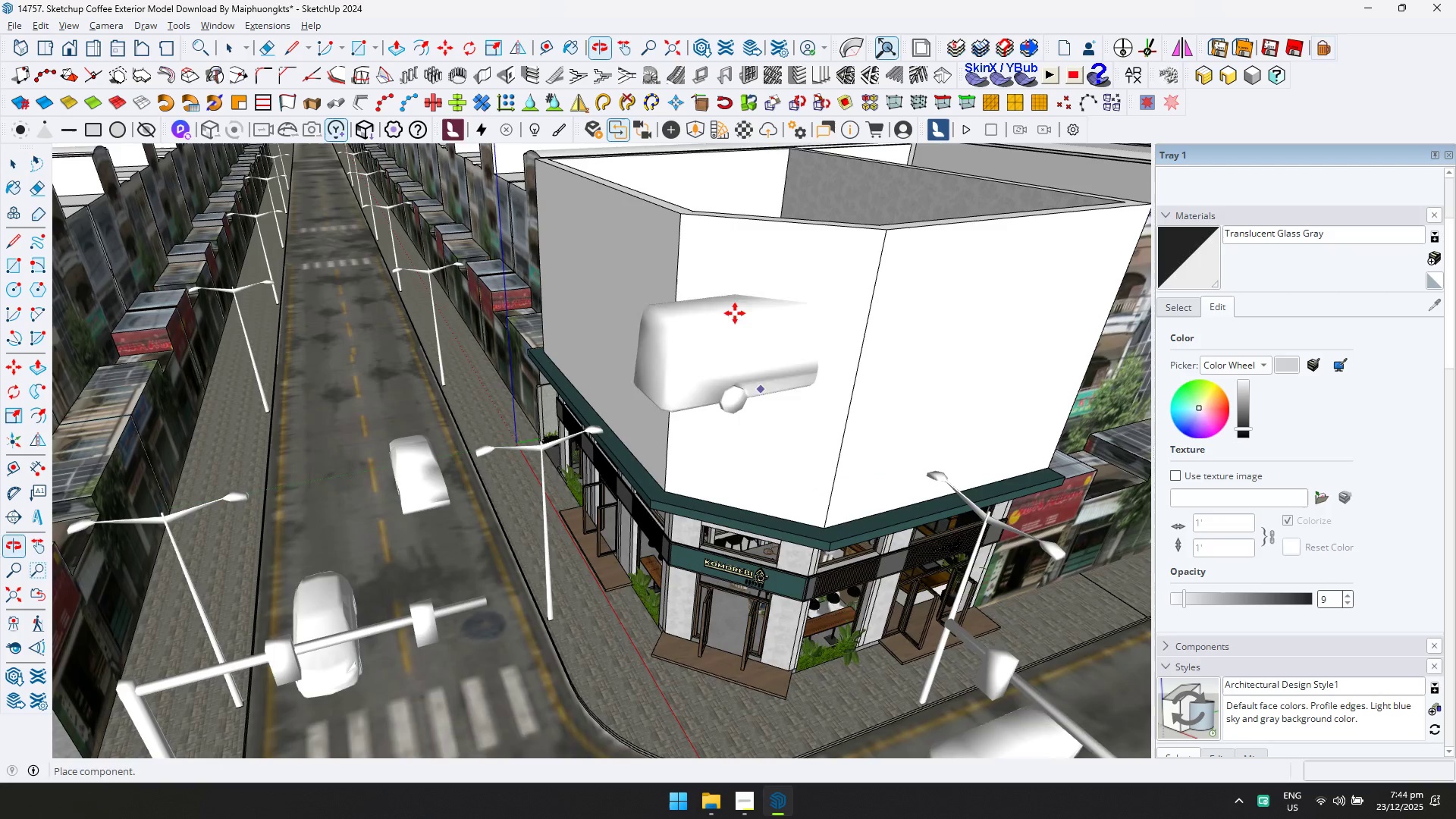 
key(Space)
 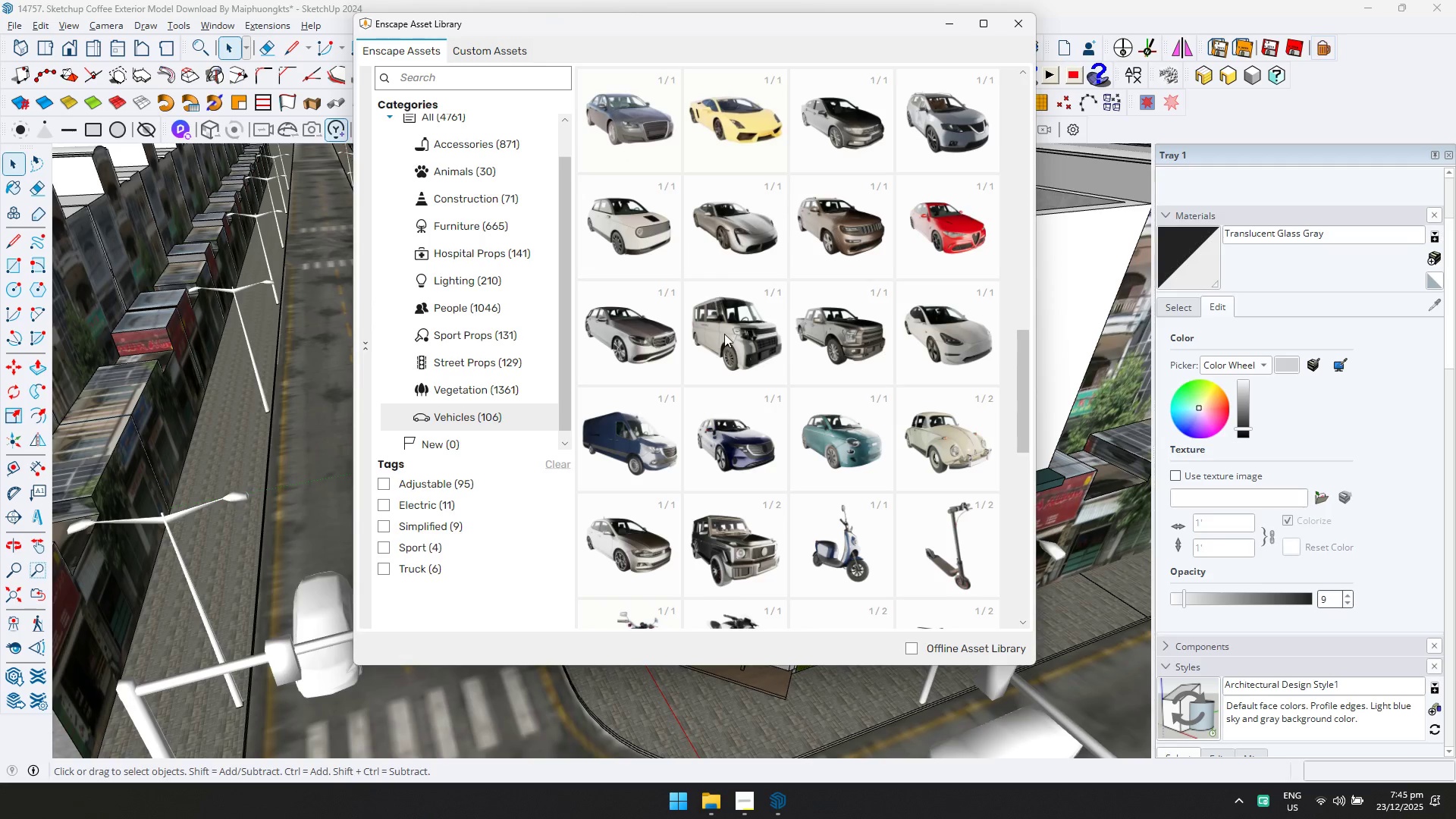 
scroll: coordinate [723, 536], scroll_direction: down, amount: 2.0
 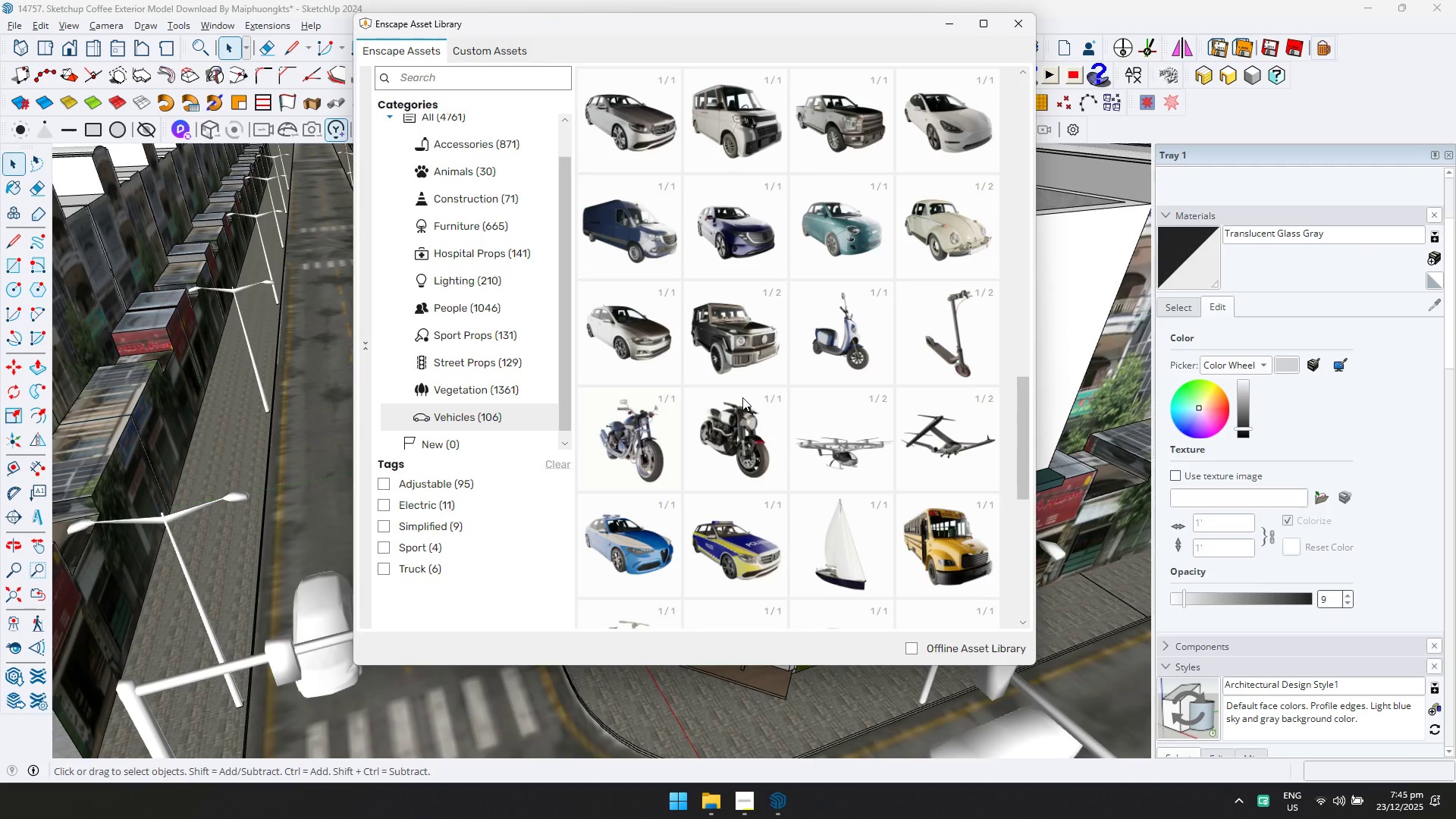 
scroll: coordinate [729, 443], scroll_direction: up, amount: 10.0
 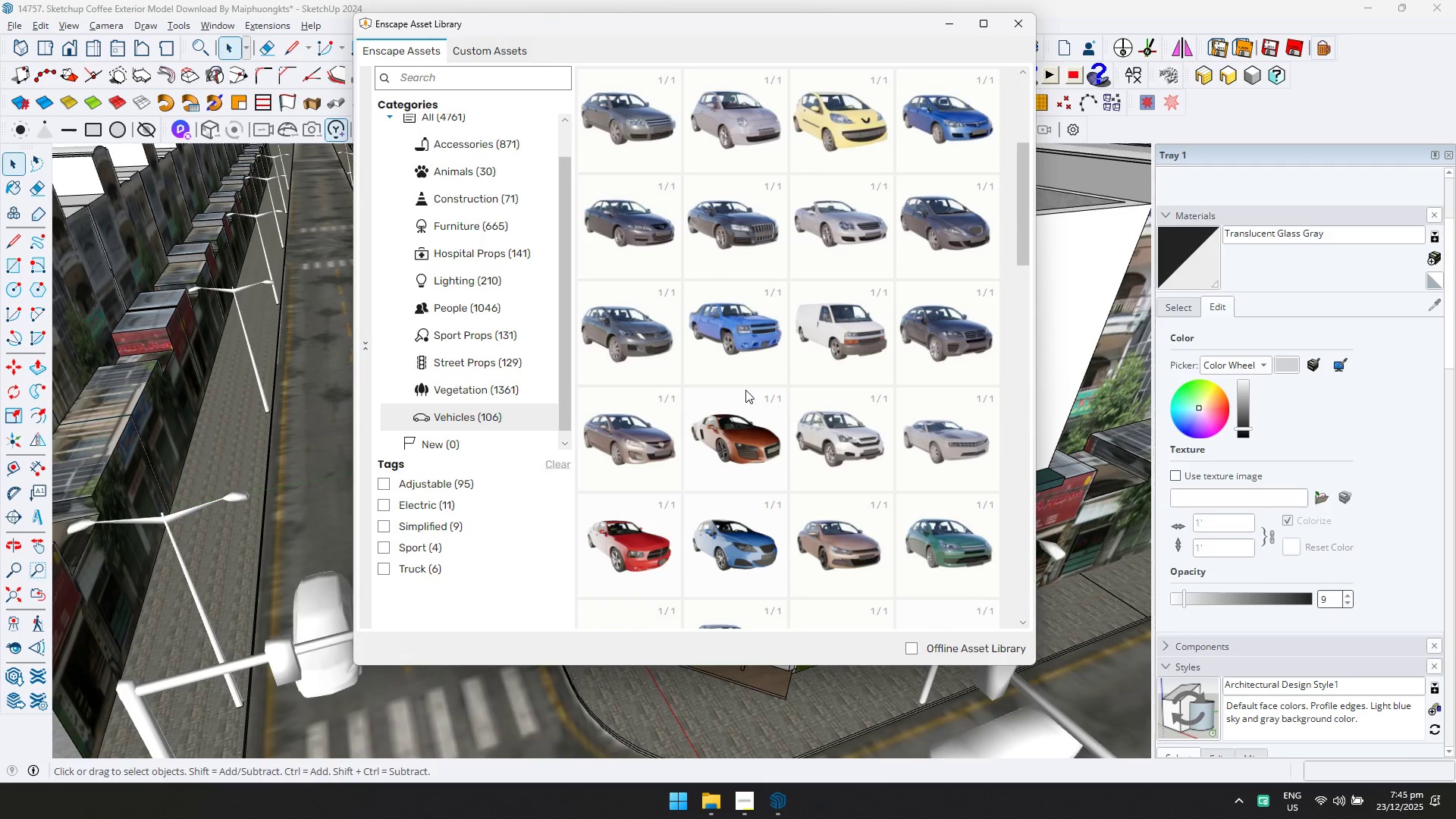 
scroll: coordinate [816, 538], scroll_direction: down, amount: 9.0
 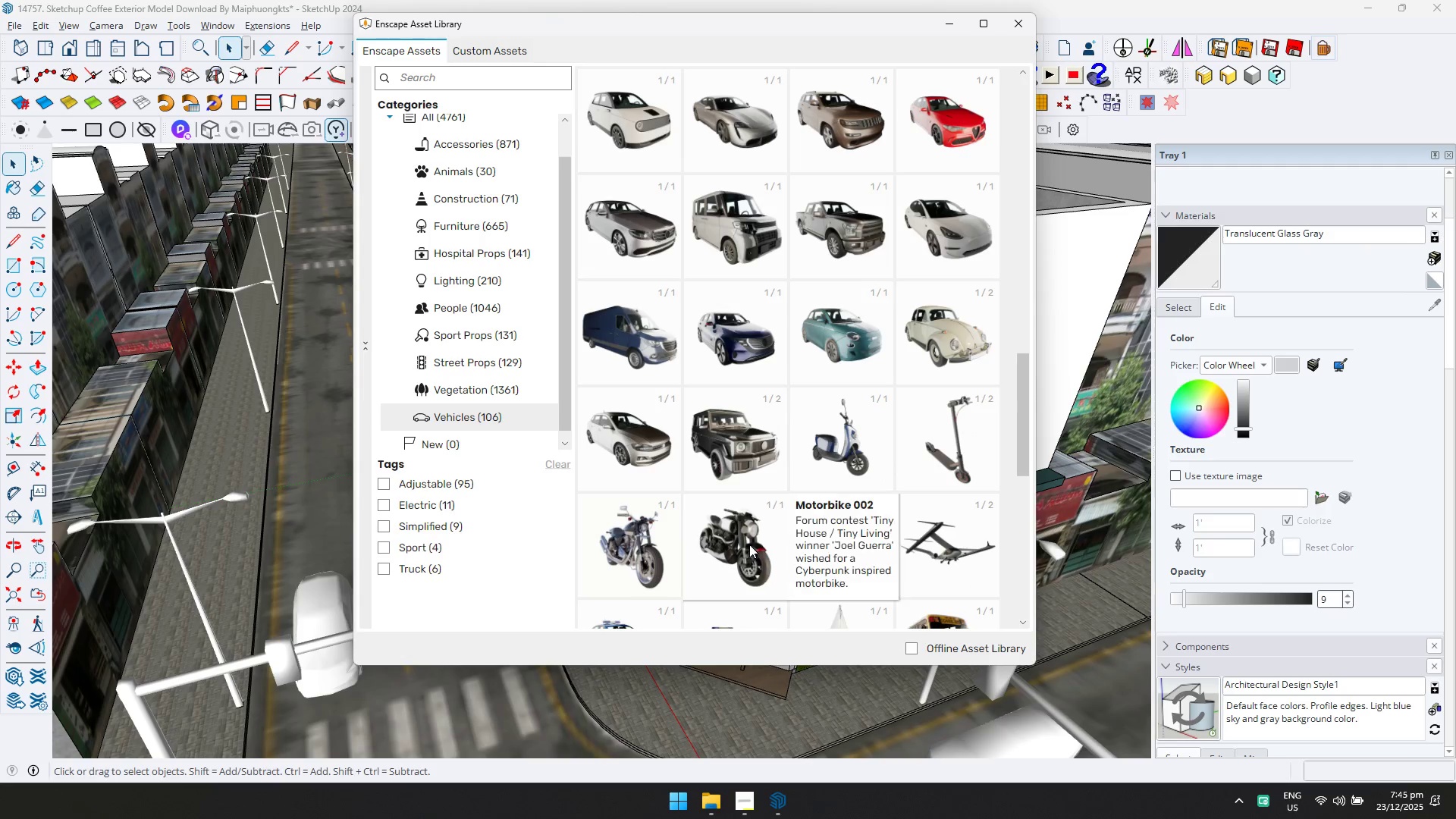 
double_click([749, 544])
 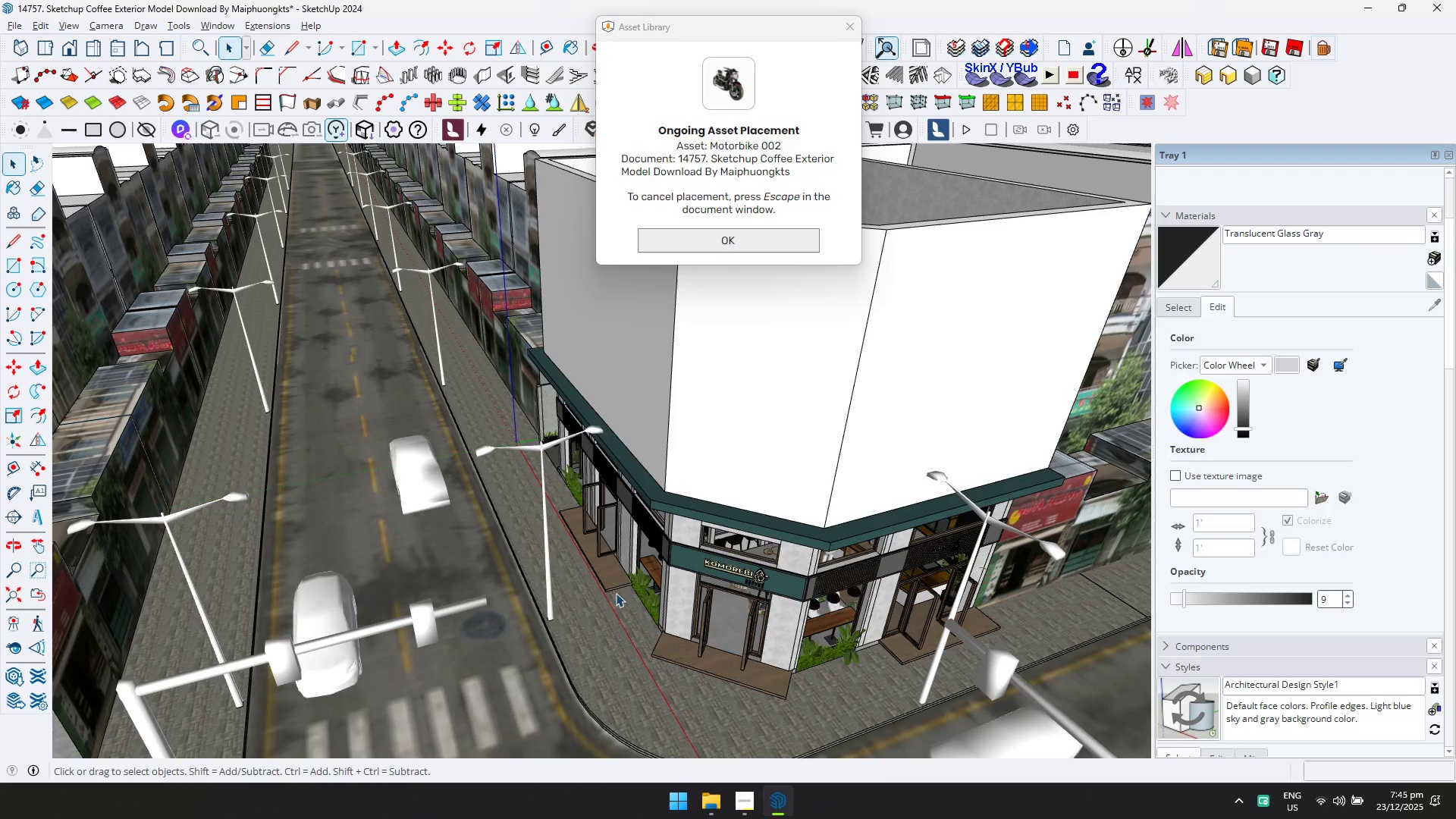 
scroll: coordinate [406, 390], scroll_direction: up, amount: 14.0
 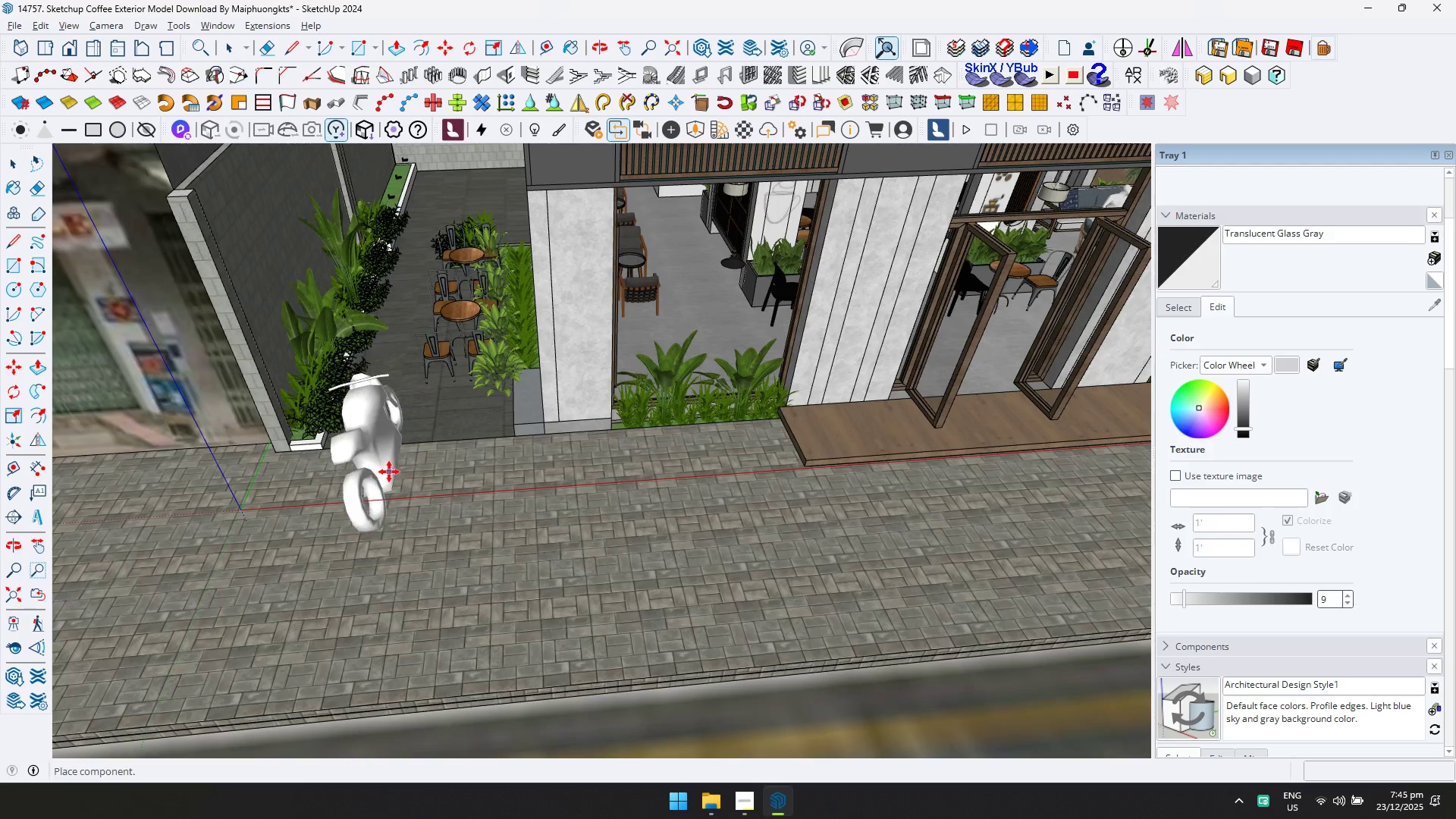 
left_click([388, 479])
 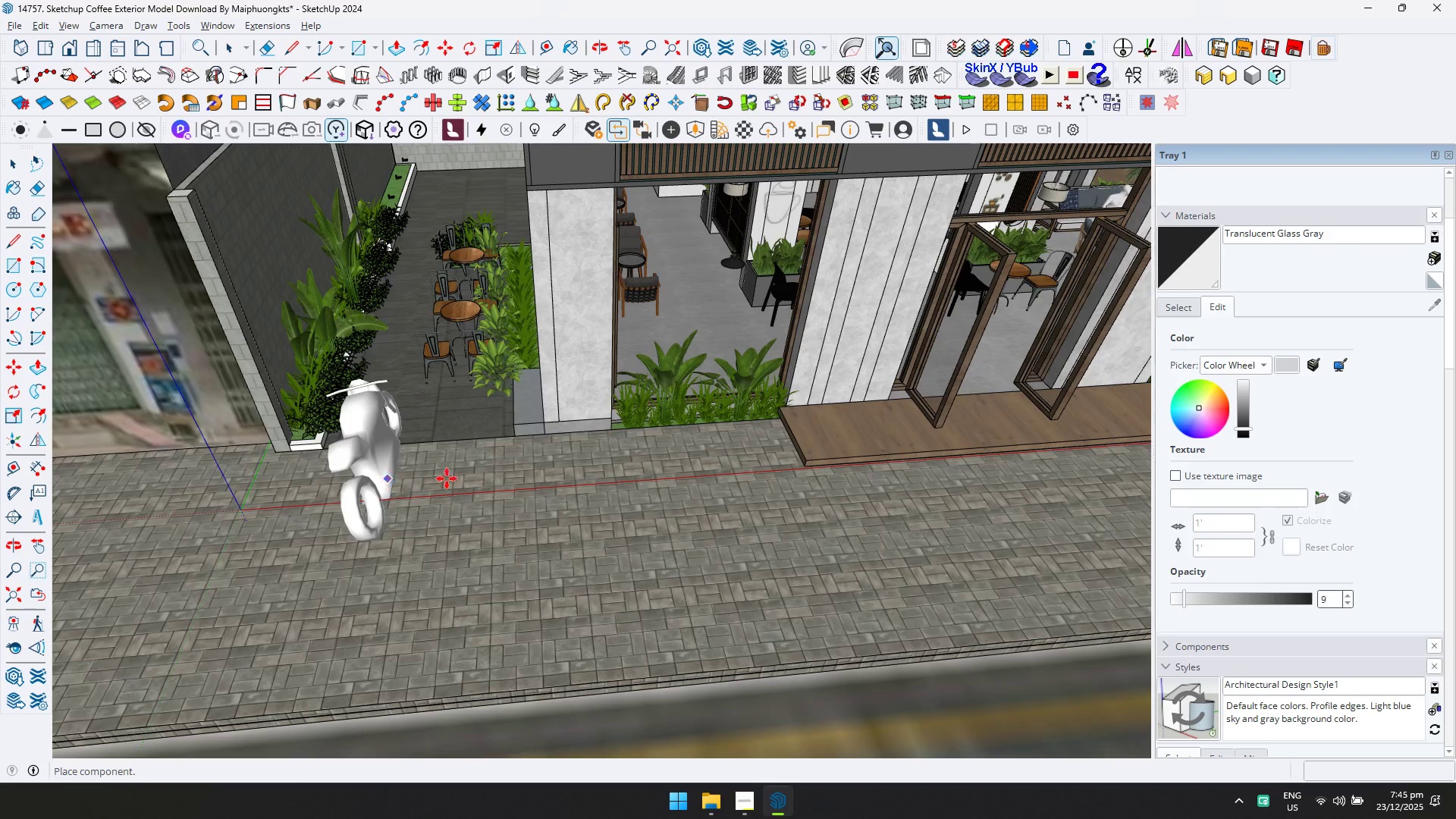 
scroll: coordinate [500, 472], scroll_direction: down, amount: 3.0
 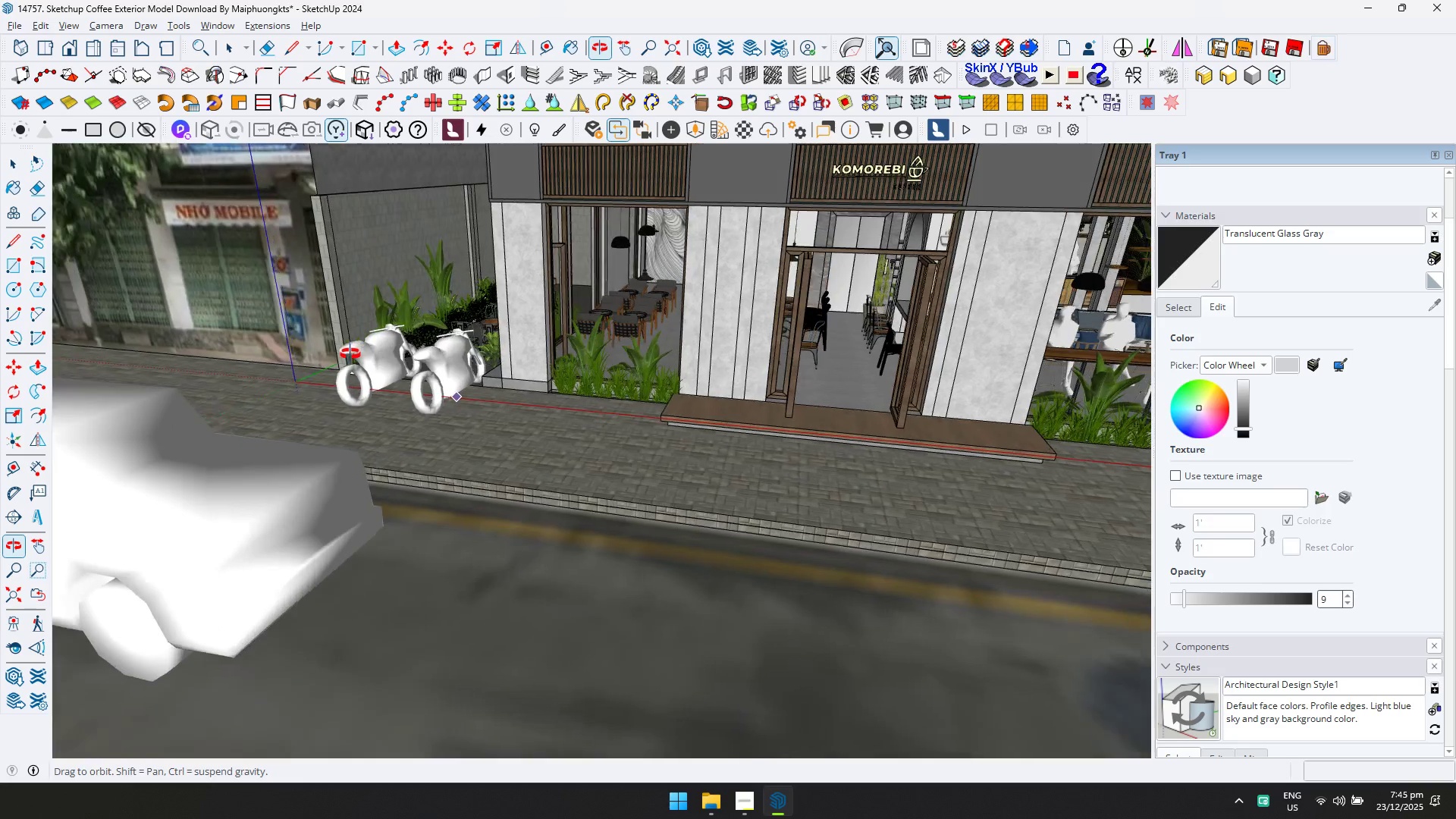 
key(Space)
 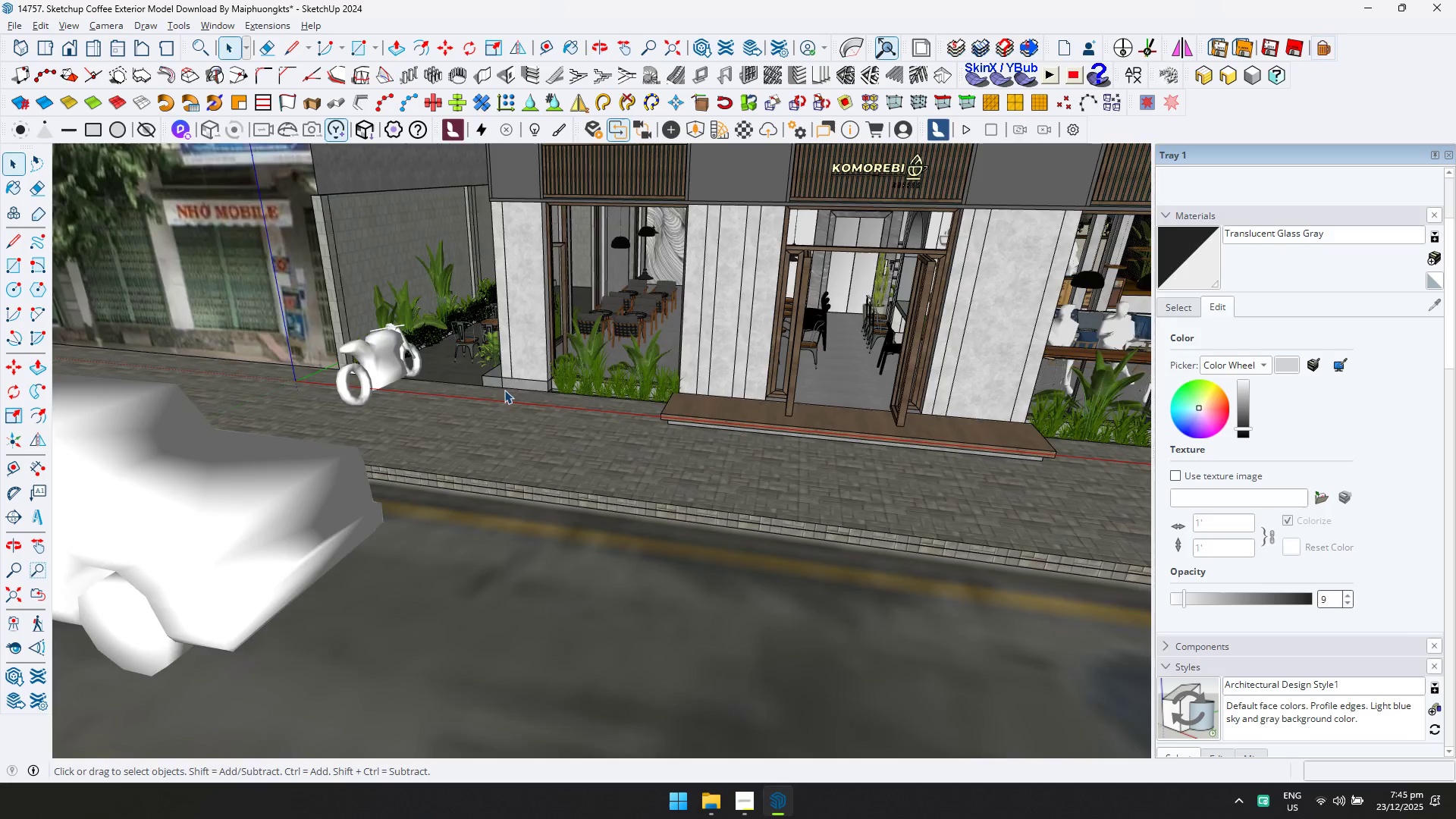 
hold_key(key=ShiftLeft, duration=0.34)
 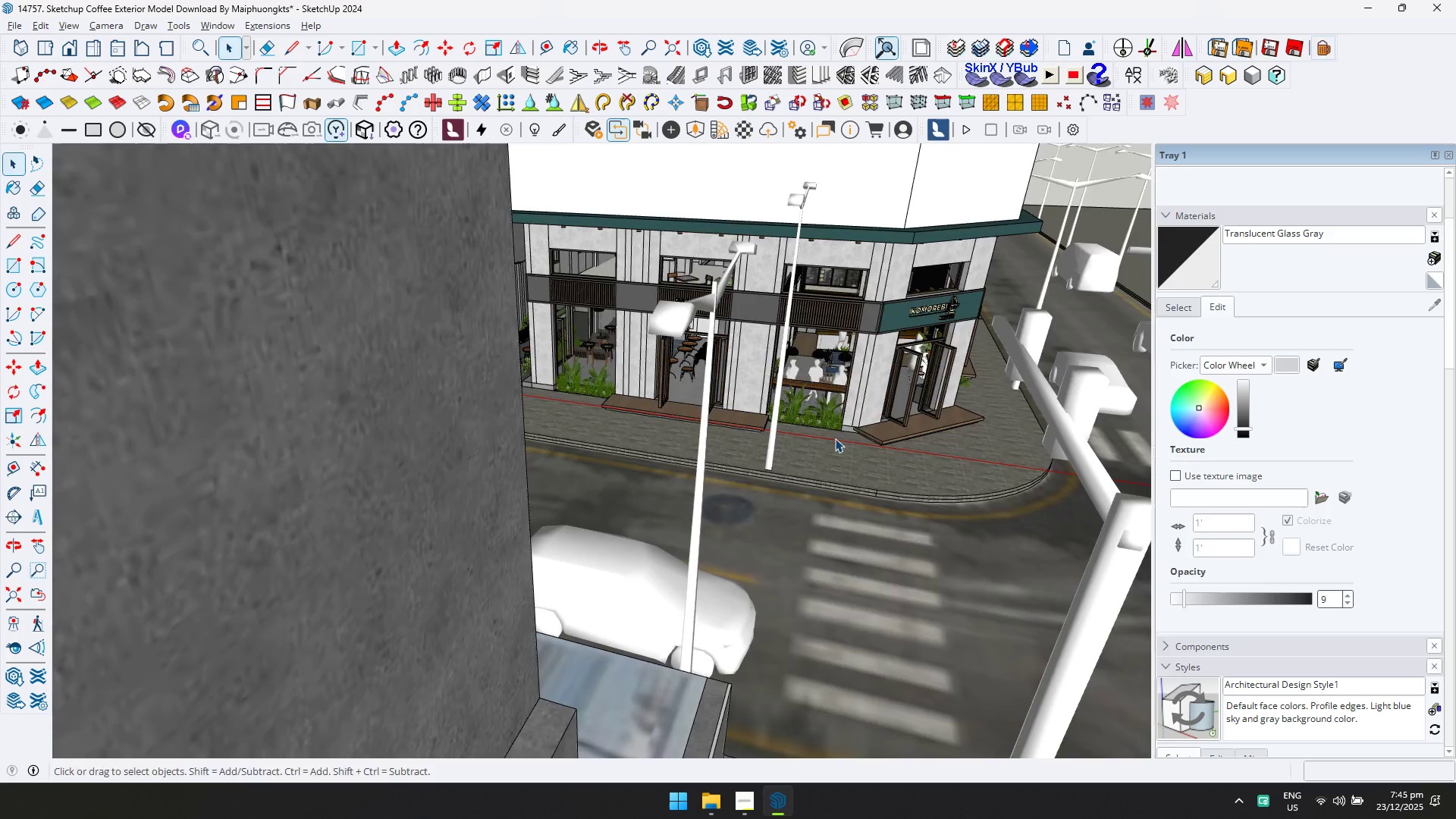 
scroll: coordinate [634, 422], scroll_direction: down, amount: 9.0
 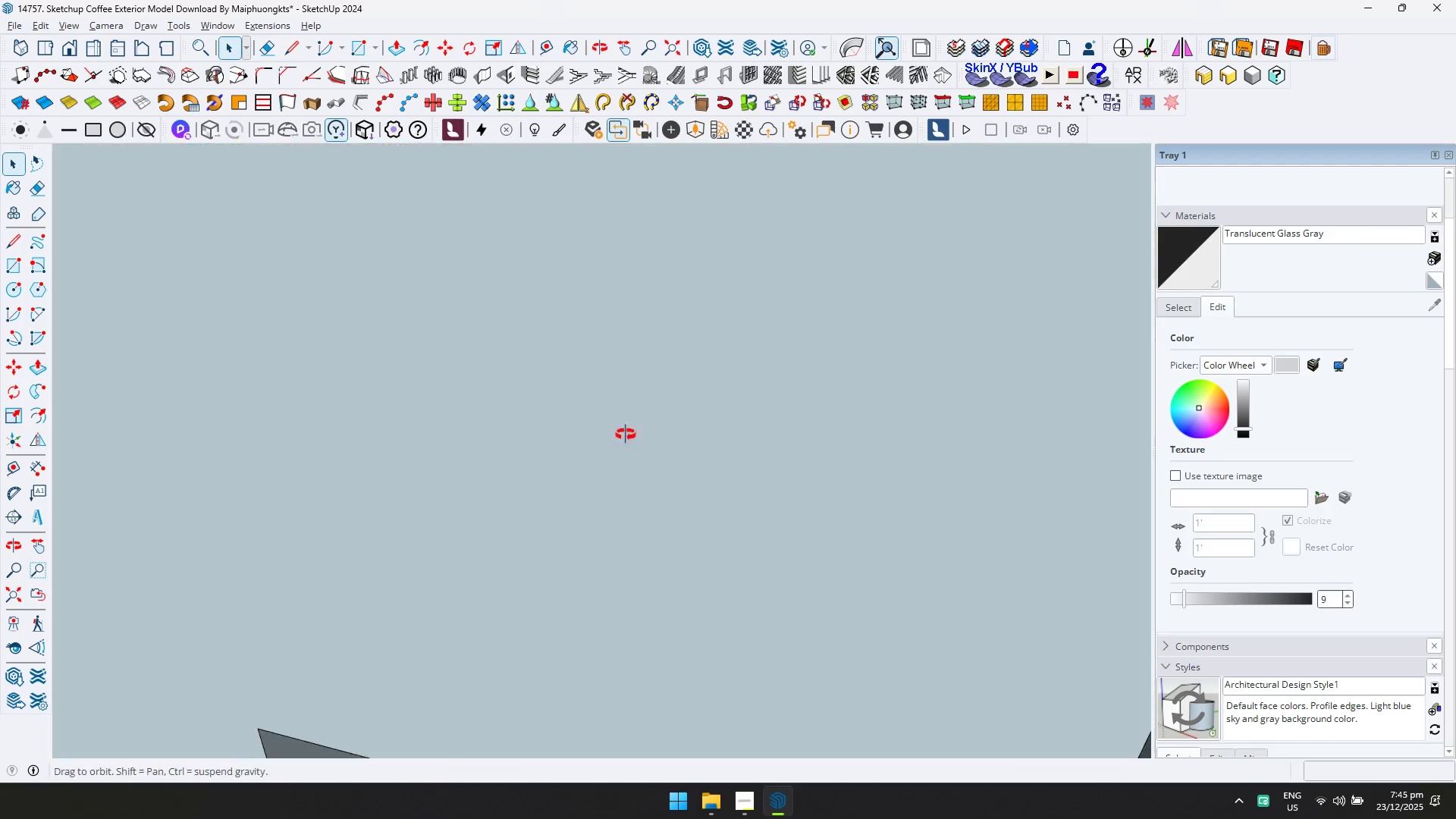 
key(Shift+ShiftLeft)
 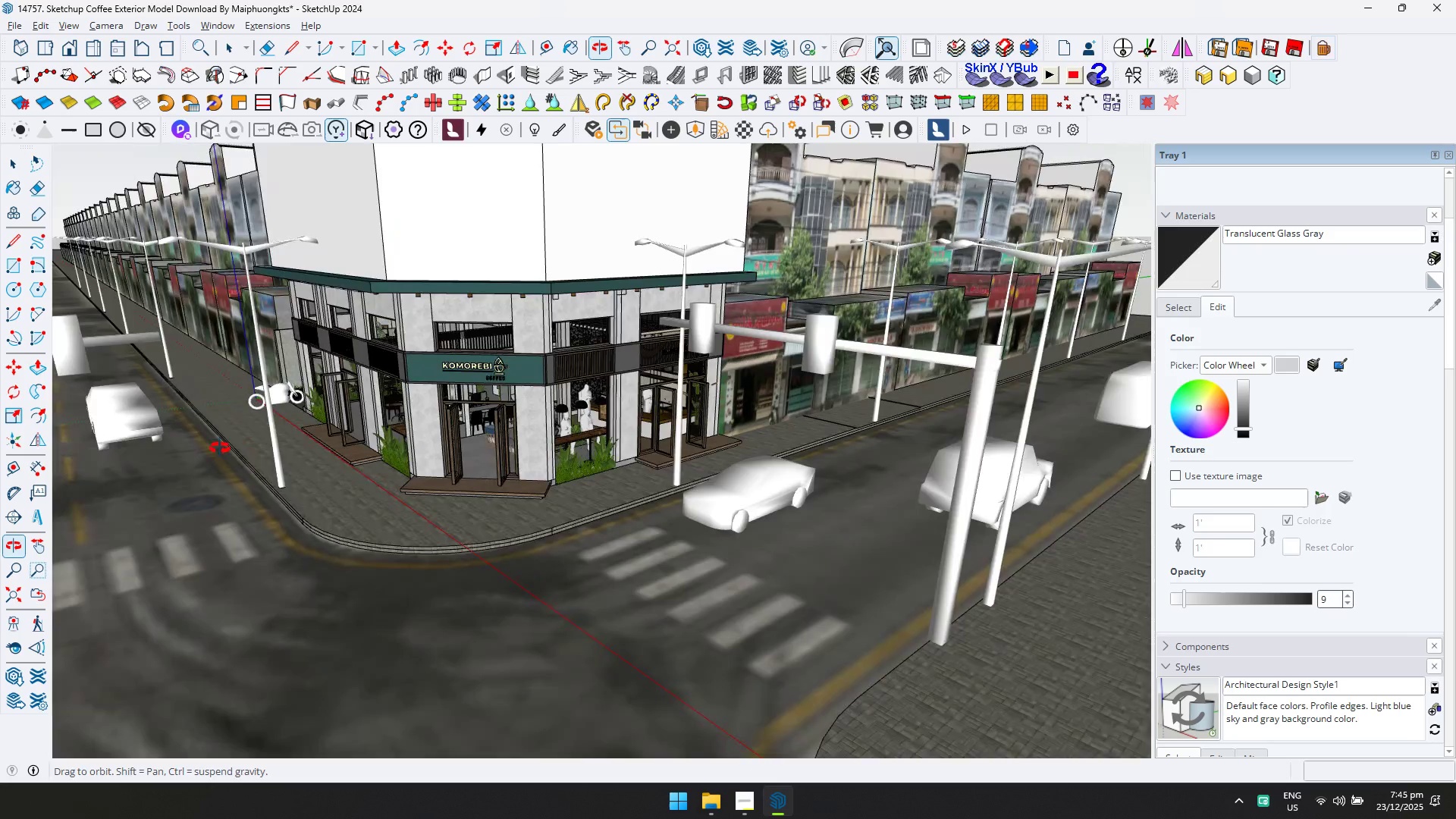 
key(Shift+ShiftLeft)
 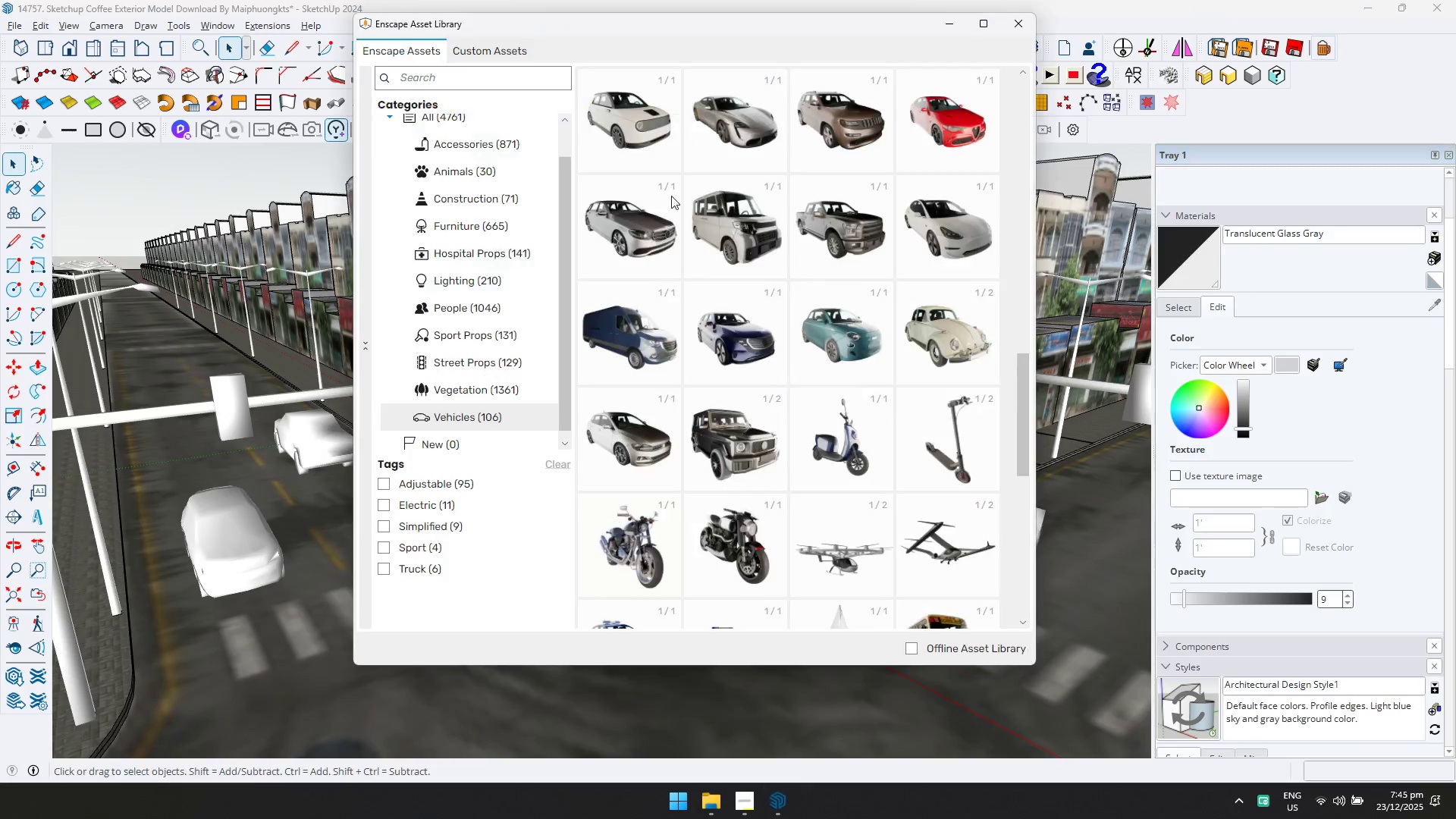 
scroll: coordinate [680, 253], scroll_direction: up, amount: 9.0
 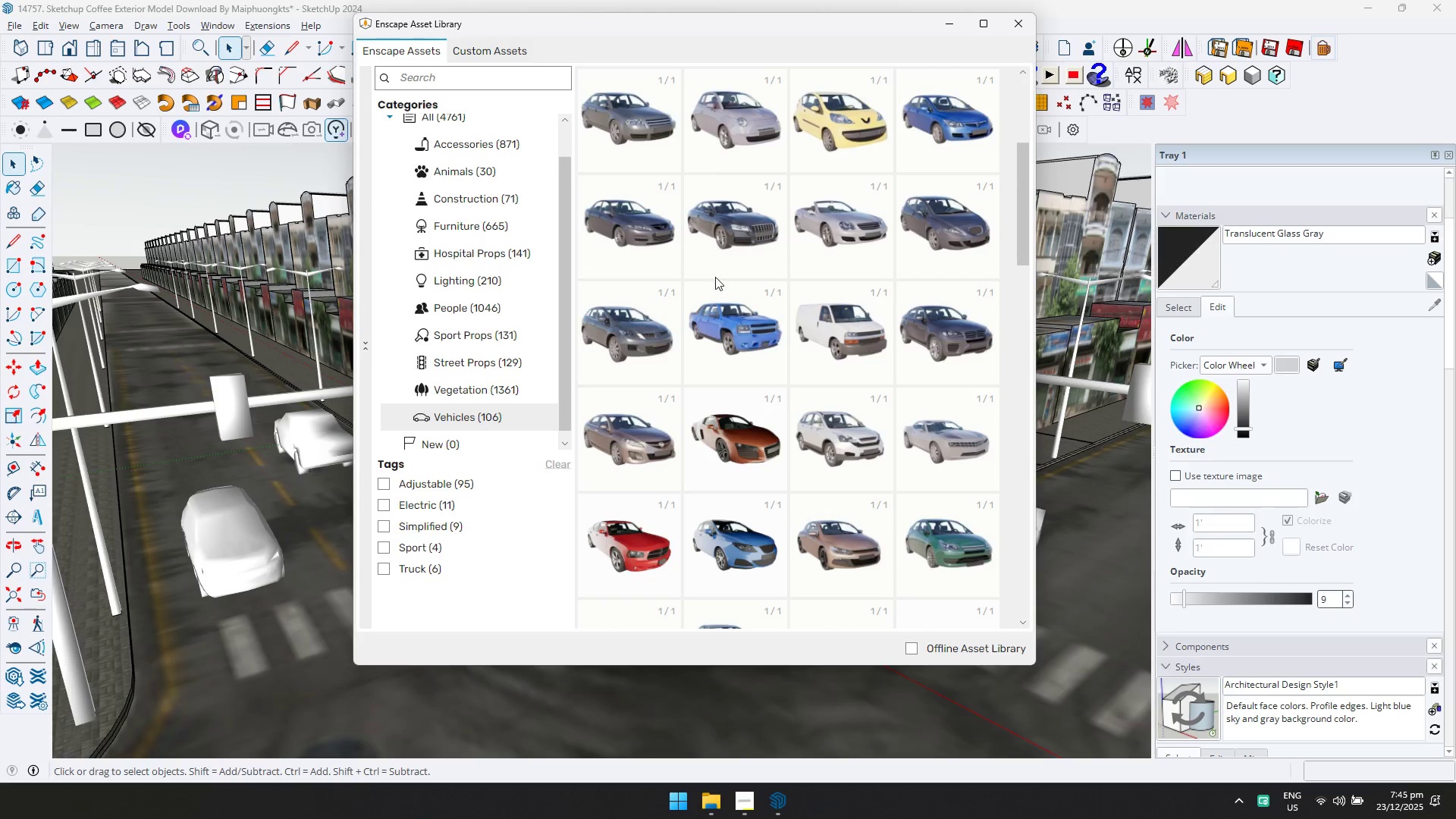 
left_click([729, 228])
 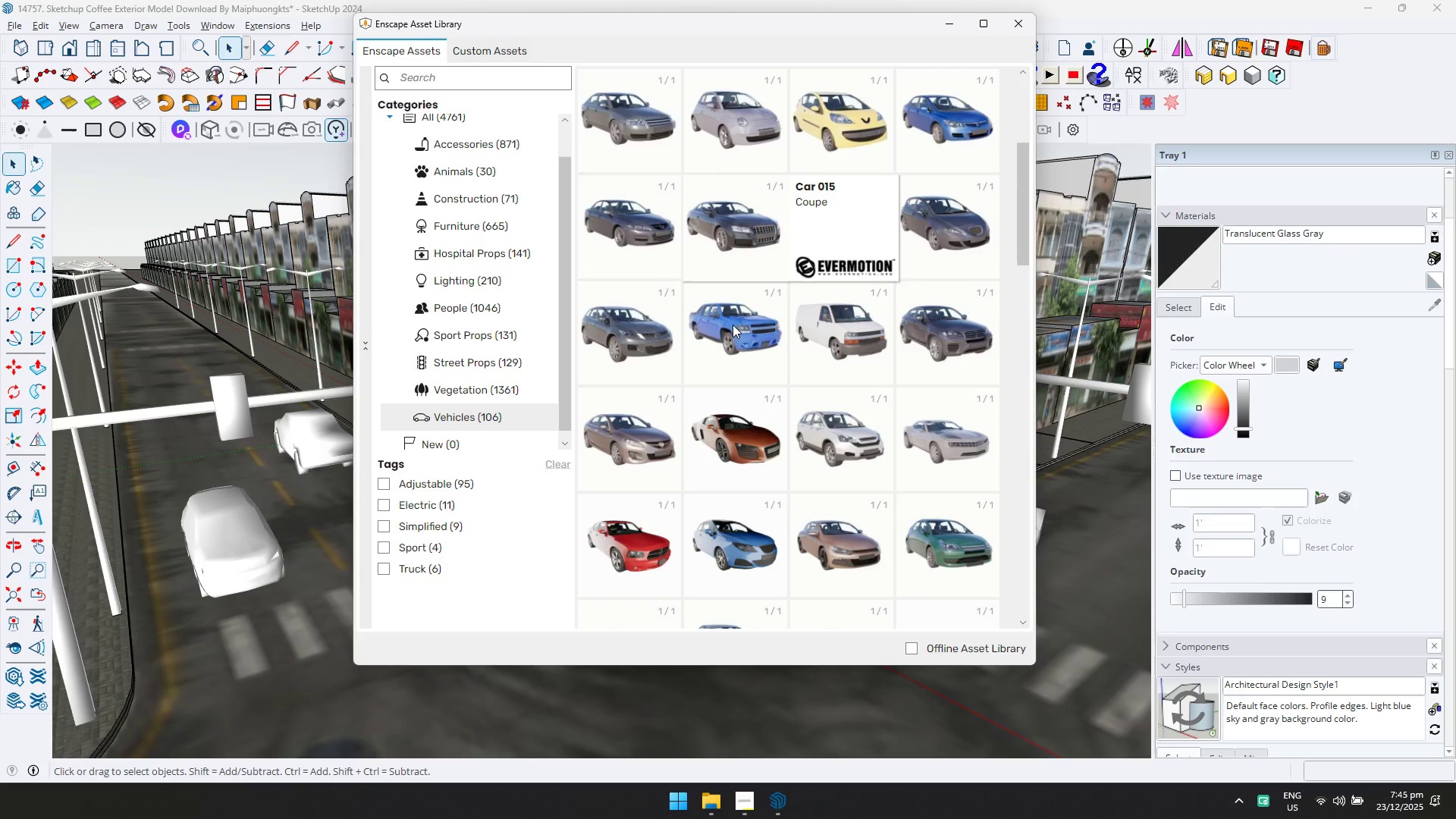 
left_click([736, 339])
 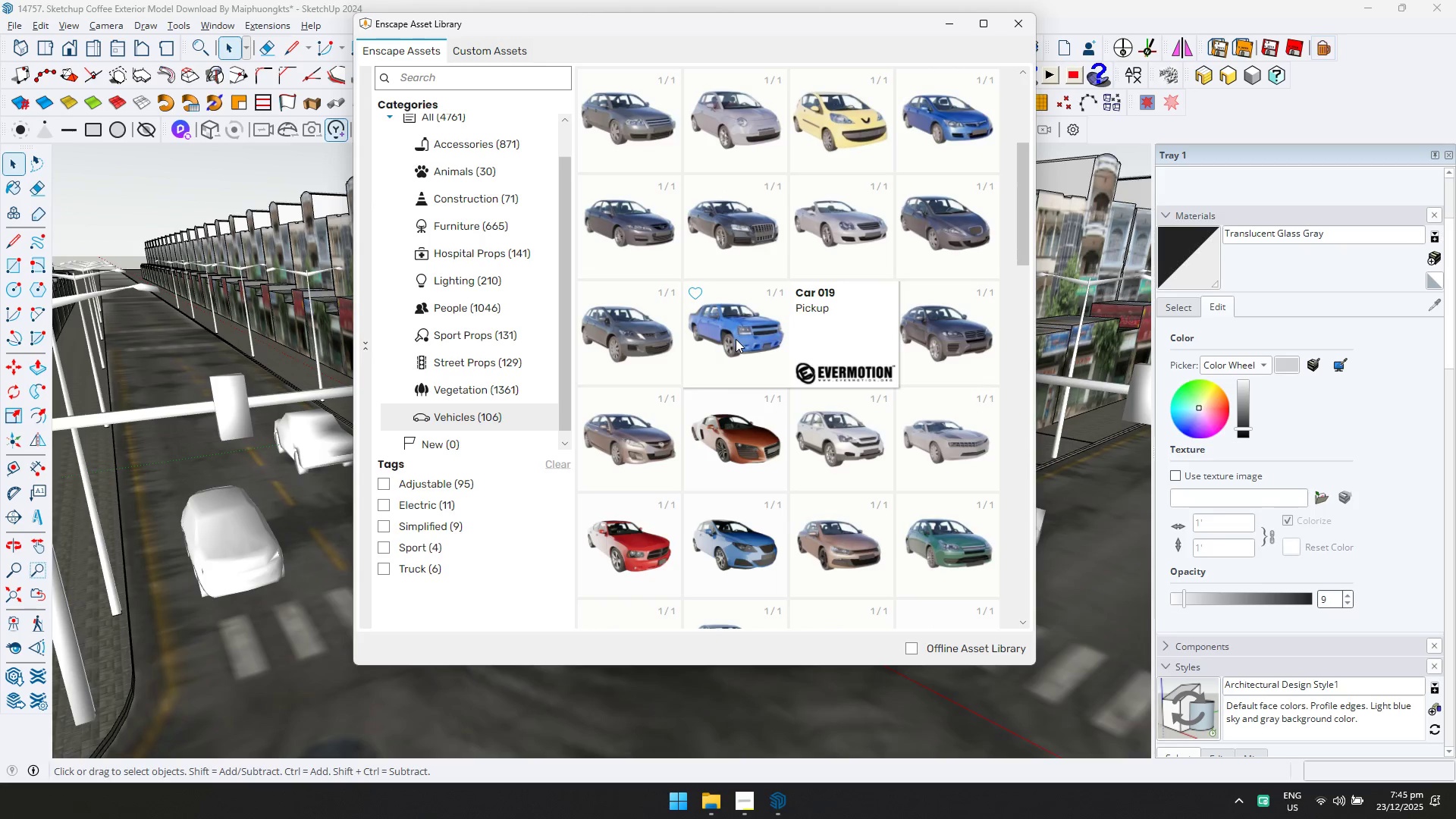 
left_click([736, 339])
 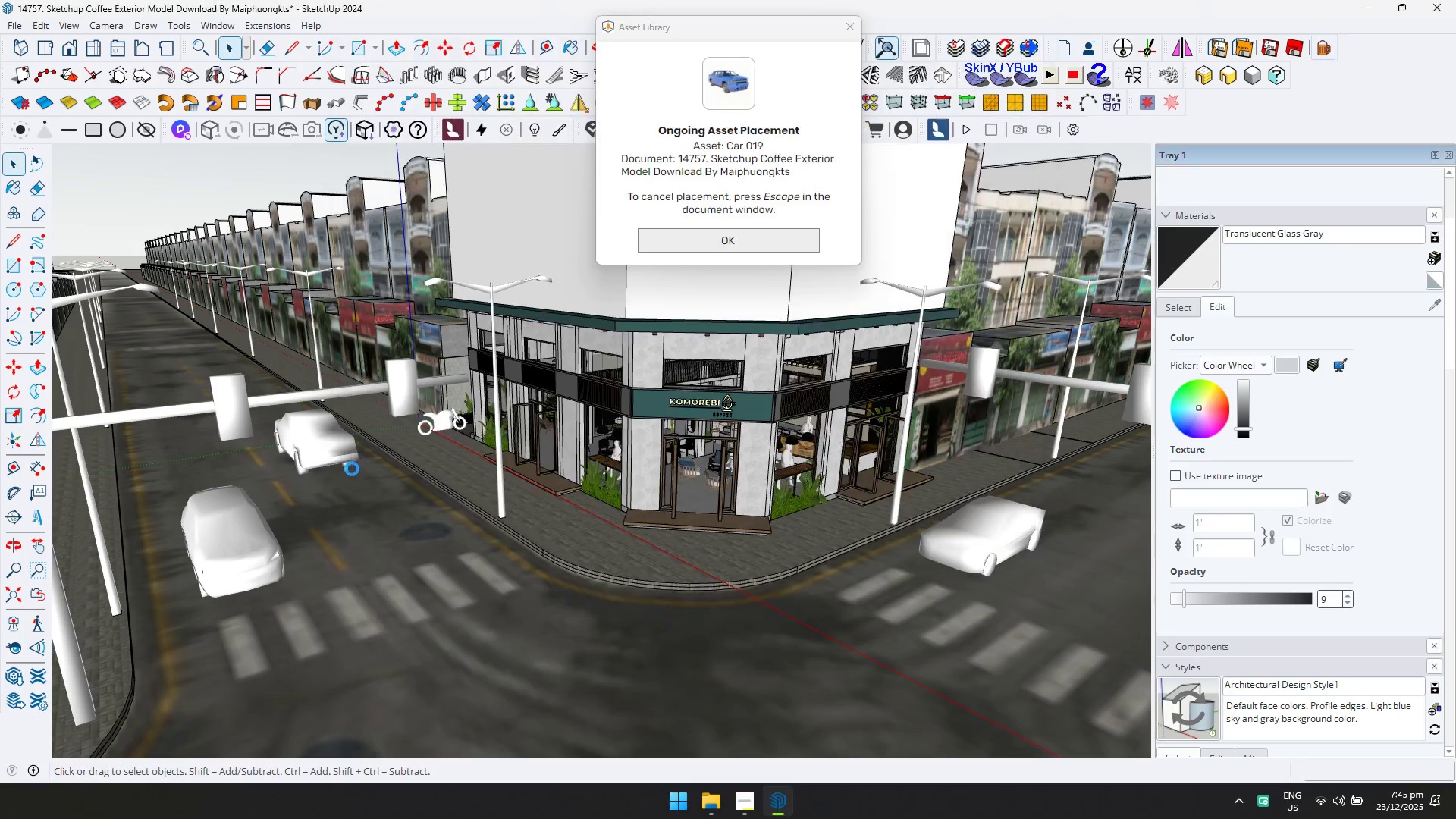 
hold_key(key=ShiftLeft, duration=0.34)
 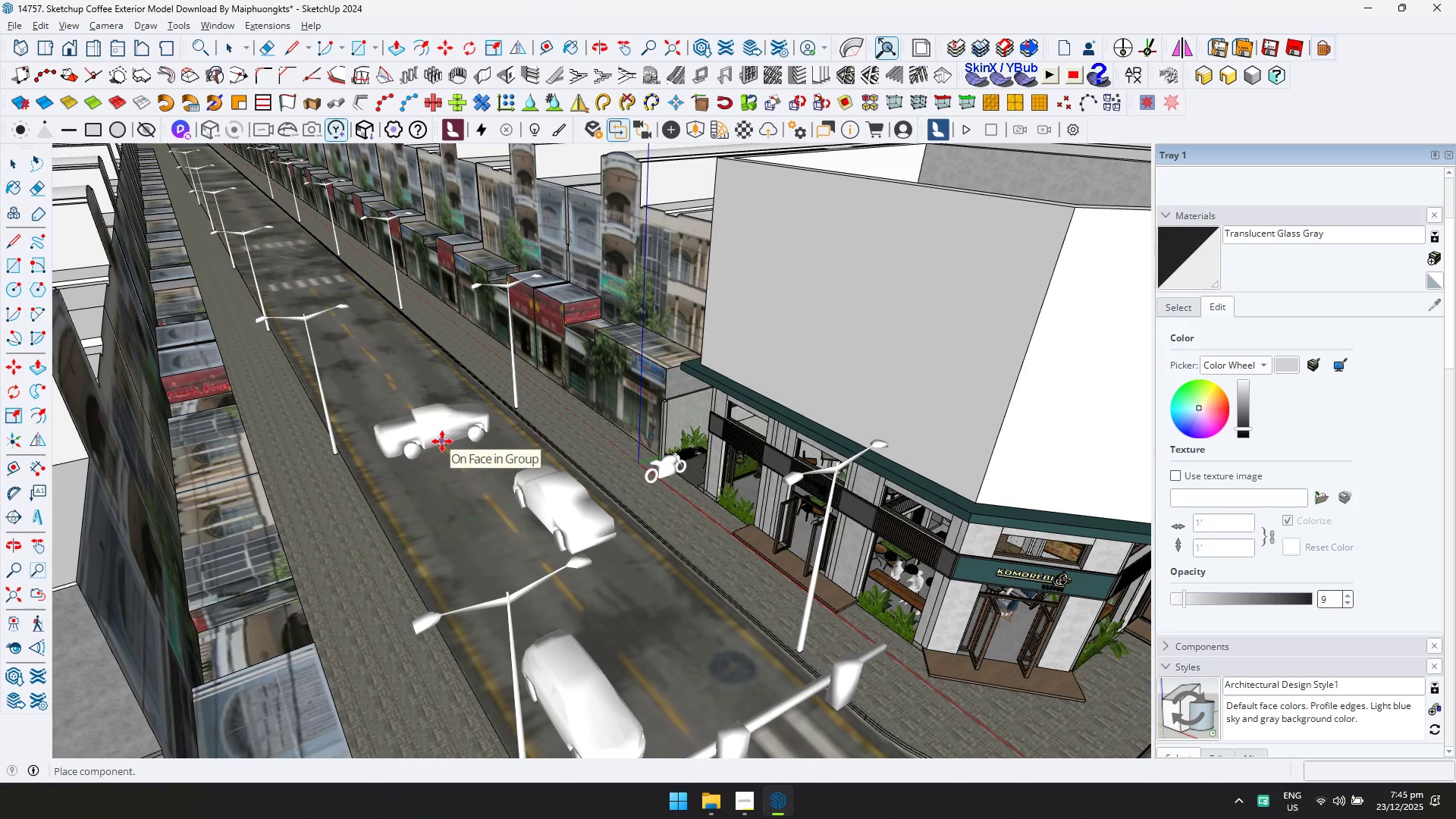 
left_click([447, 462])
 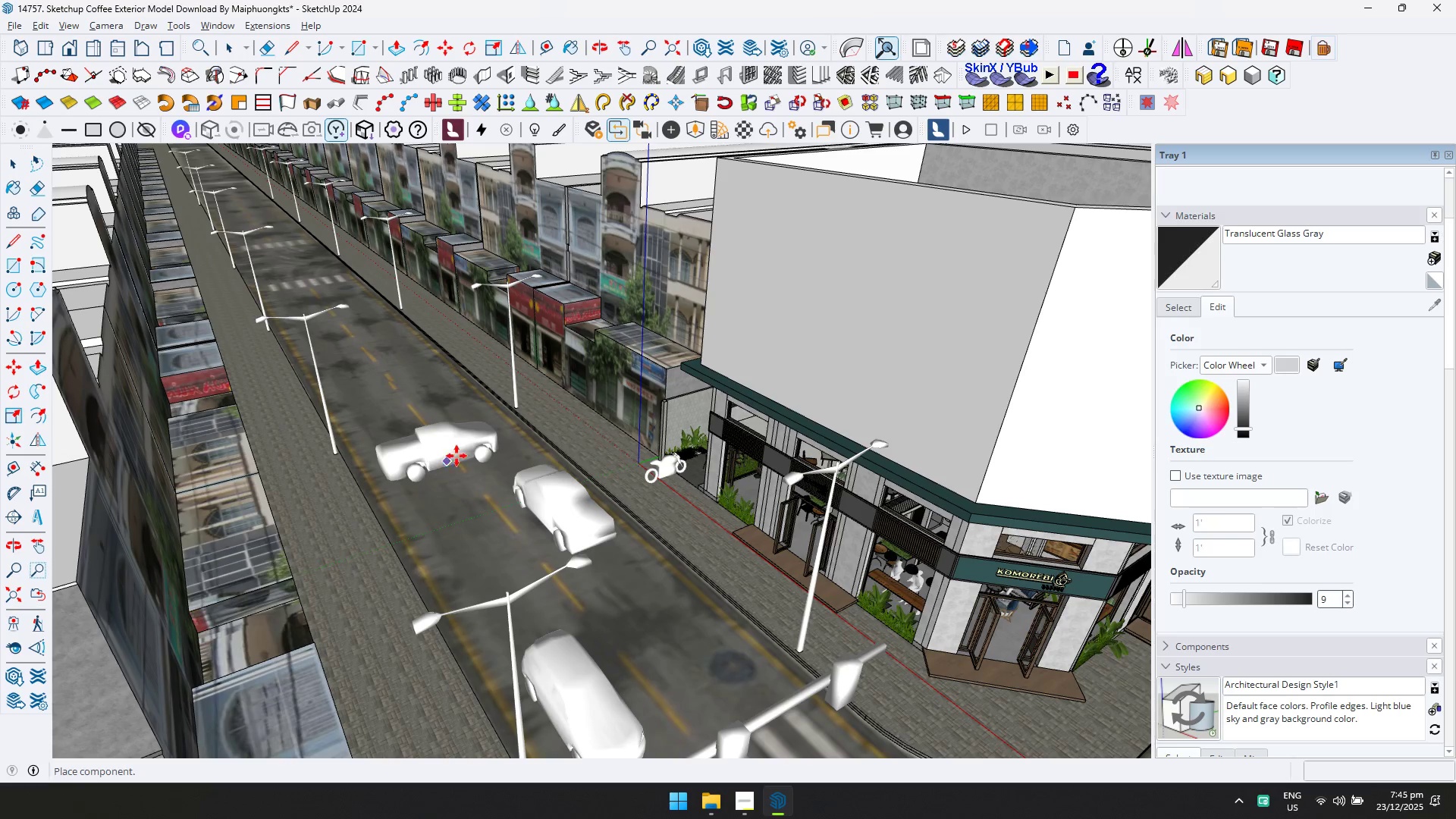 
key(Space)
 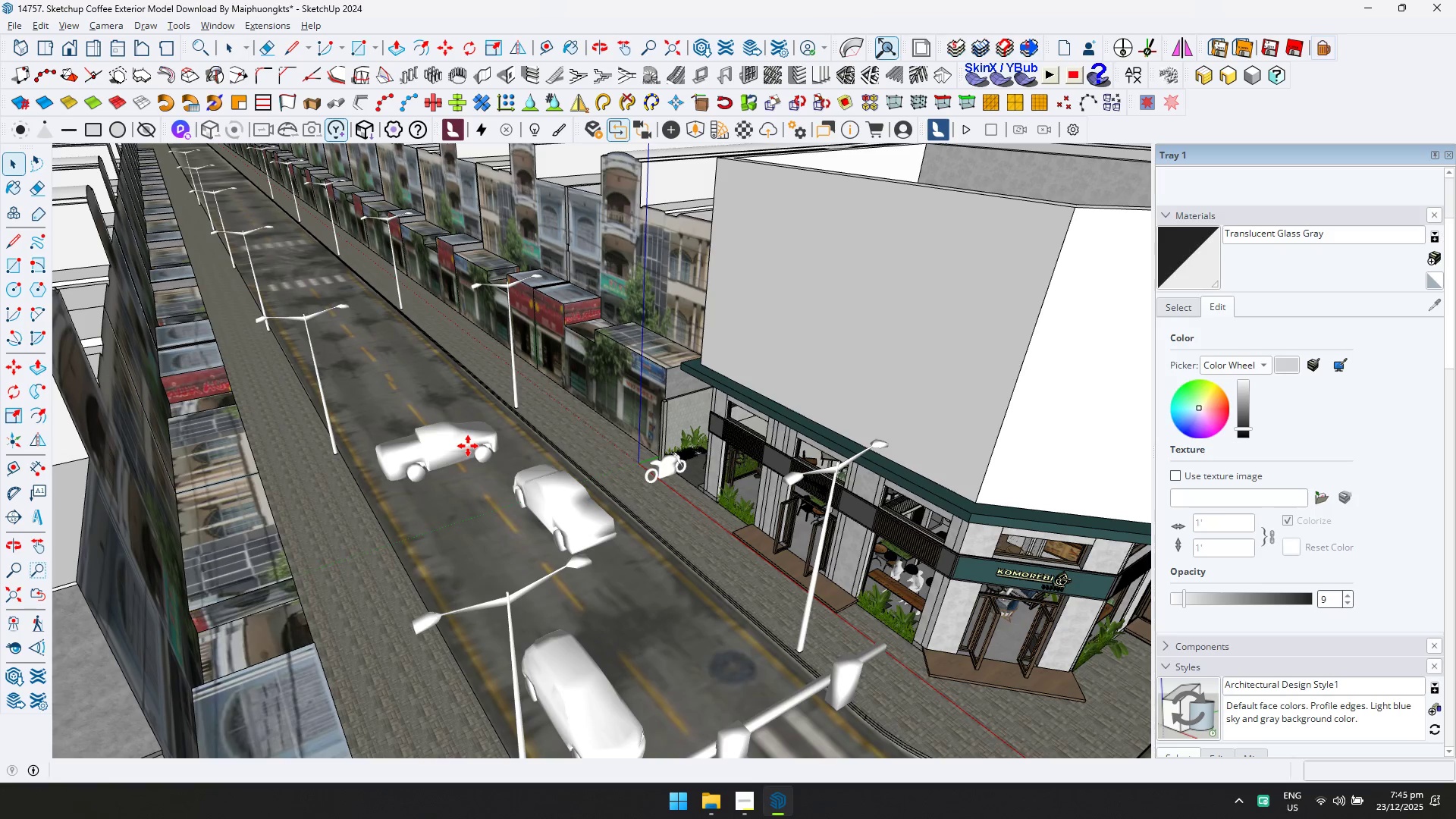 
left_click([466, 447])
 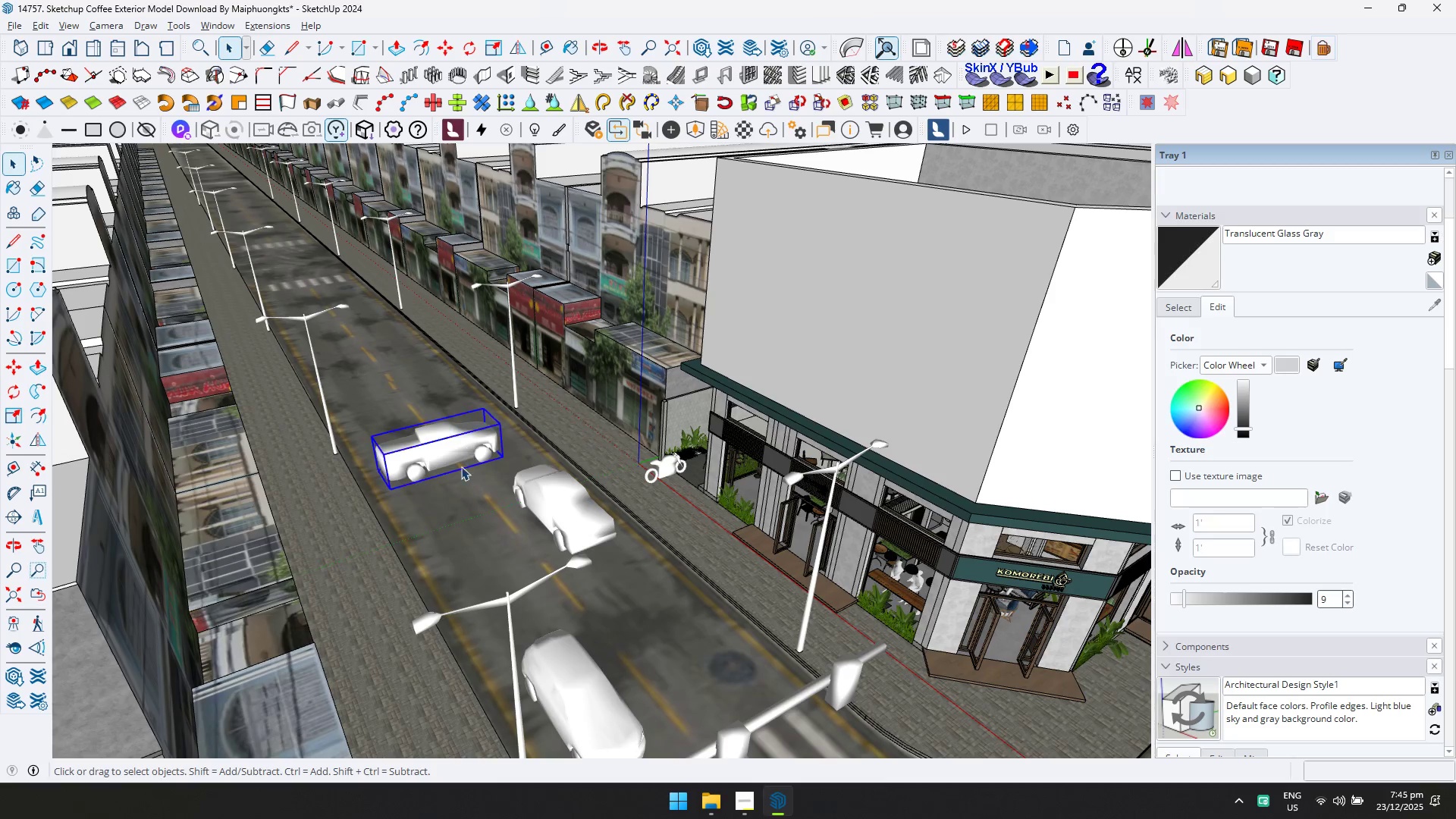 
key(Q)
 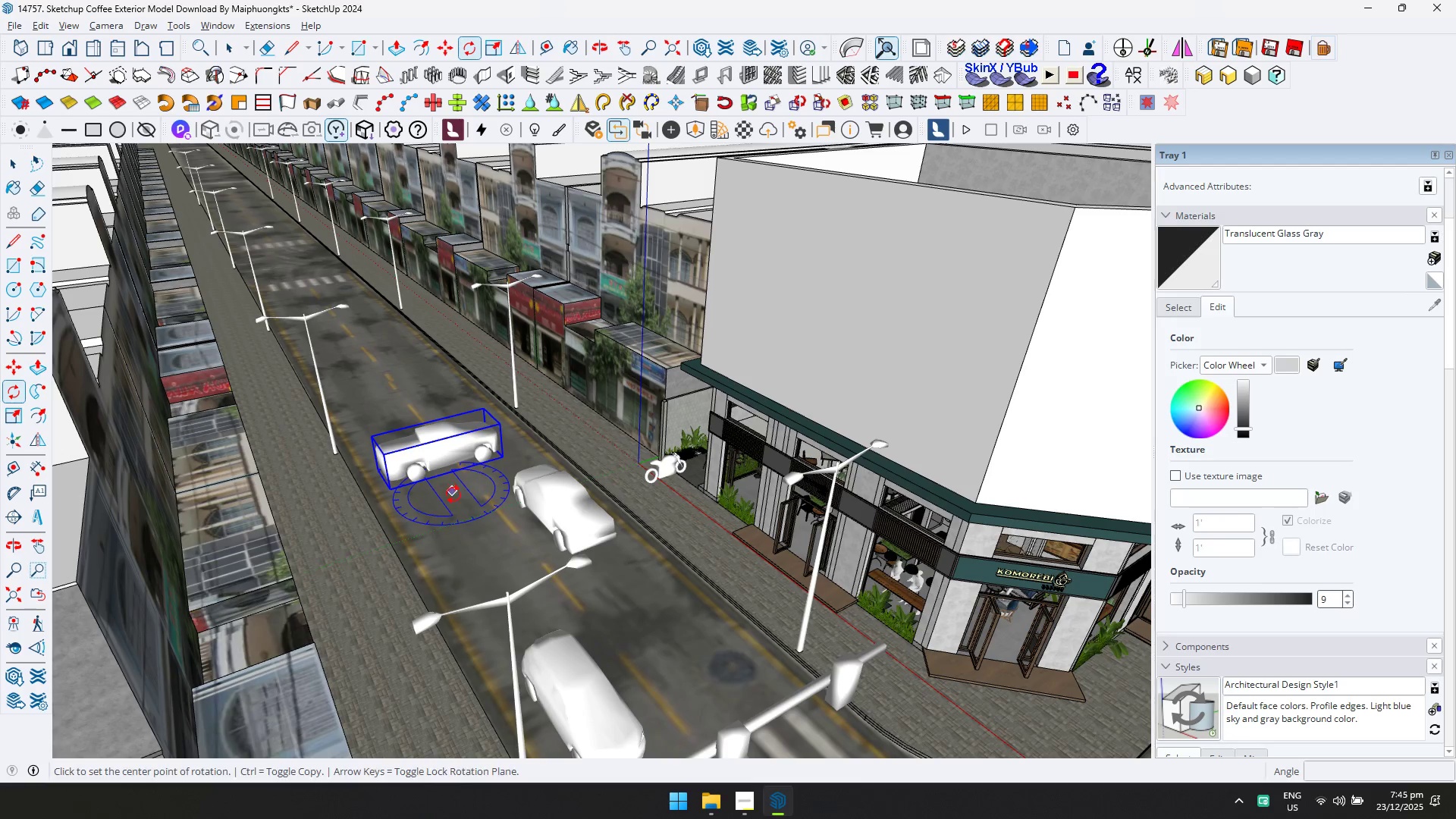 
double_click([471, 522])
 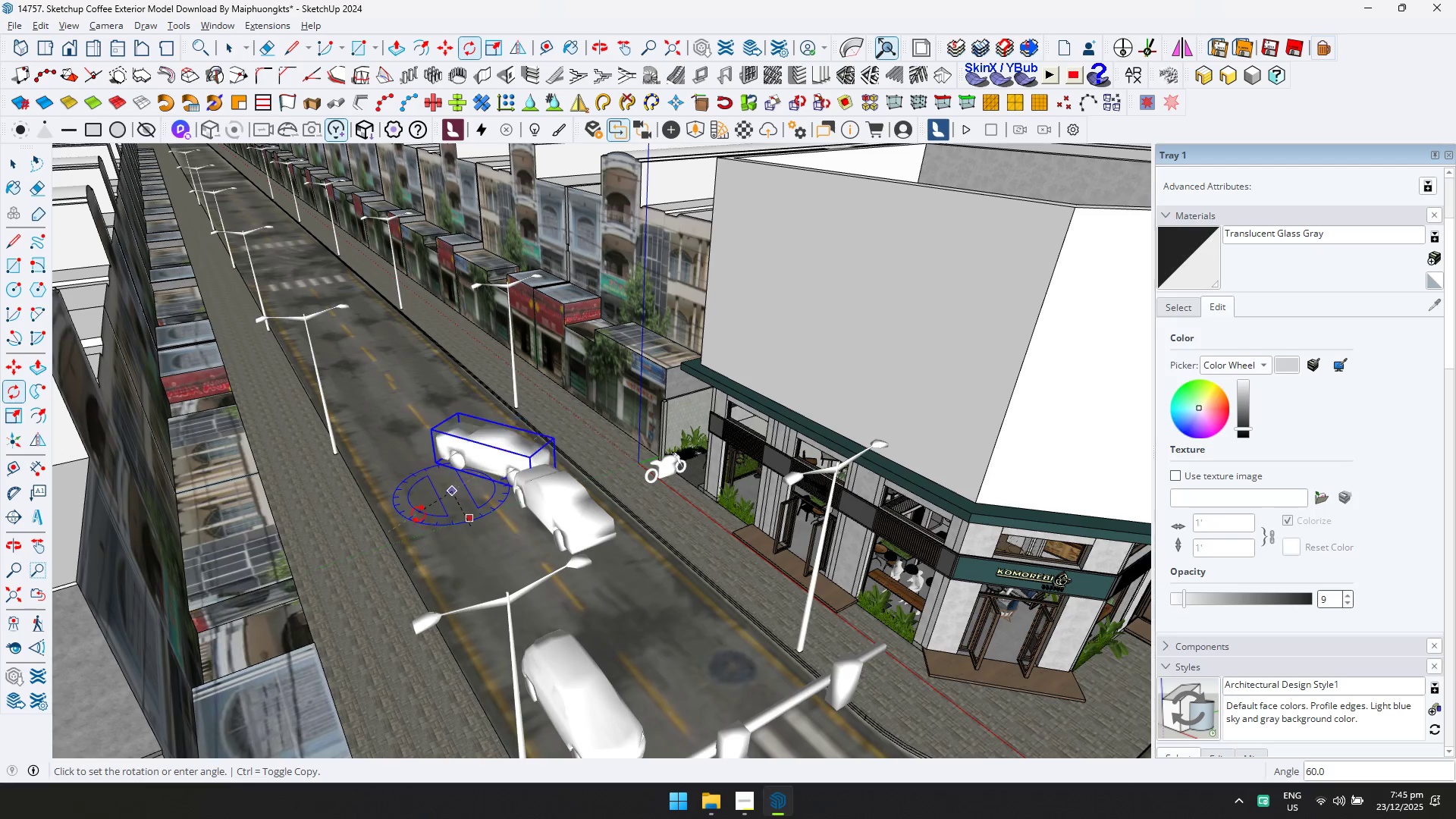 
key(Escape)
 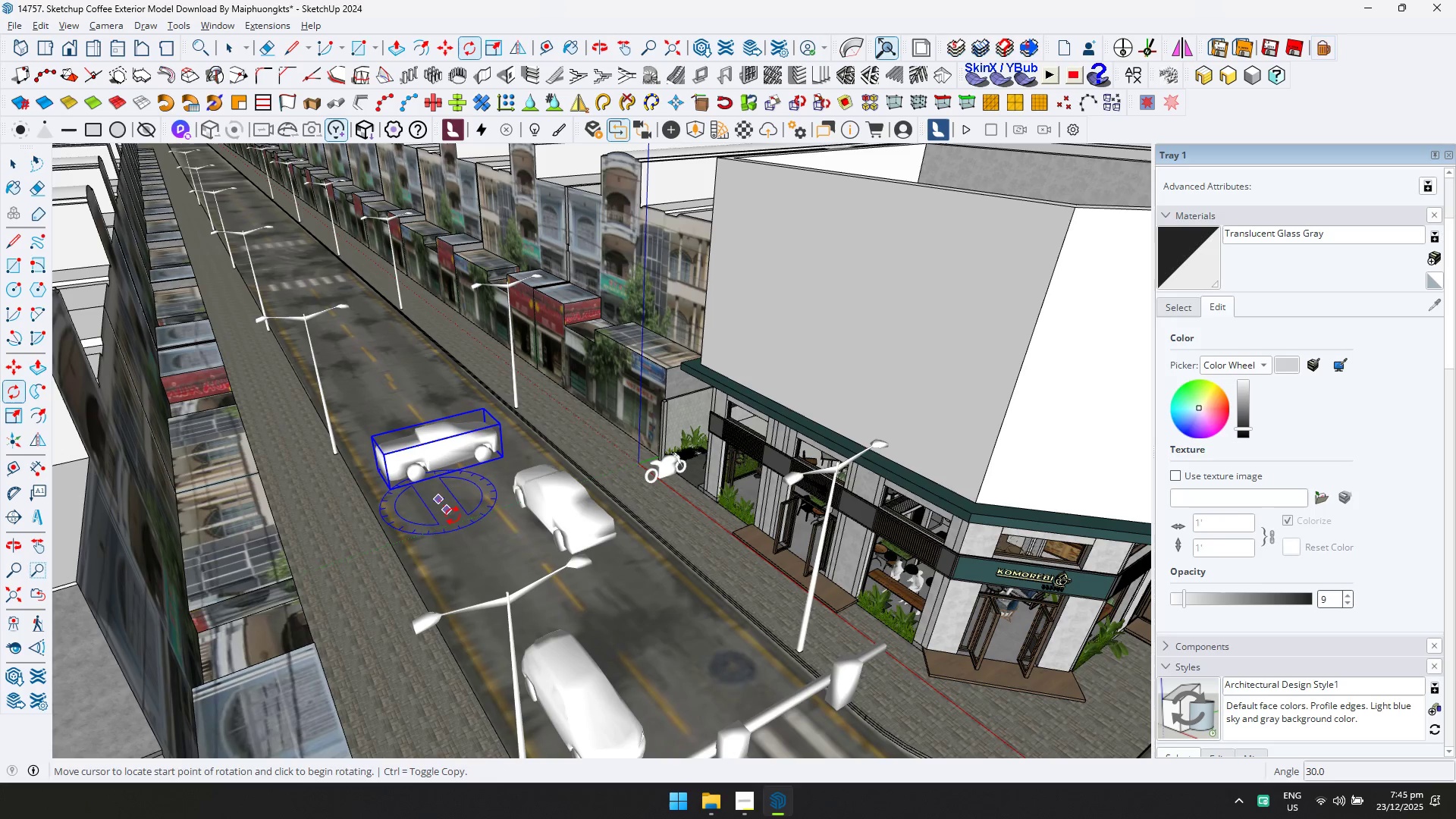 
double_click([455, 519])
 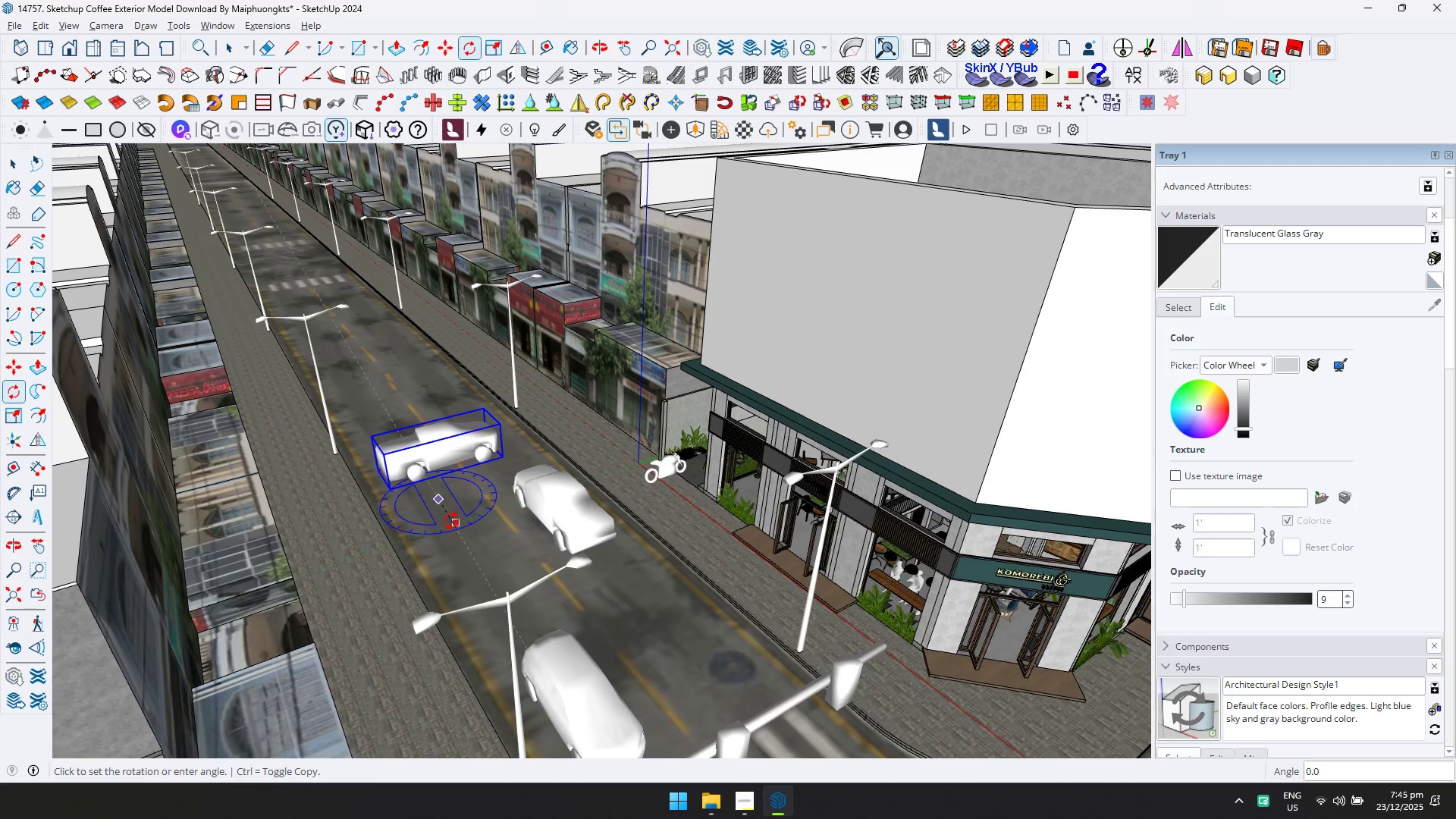 
key(Escape)
 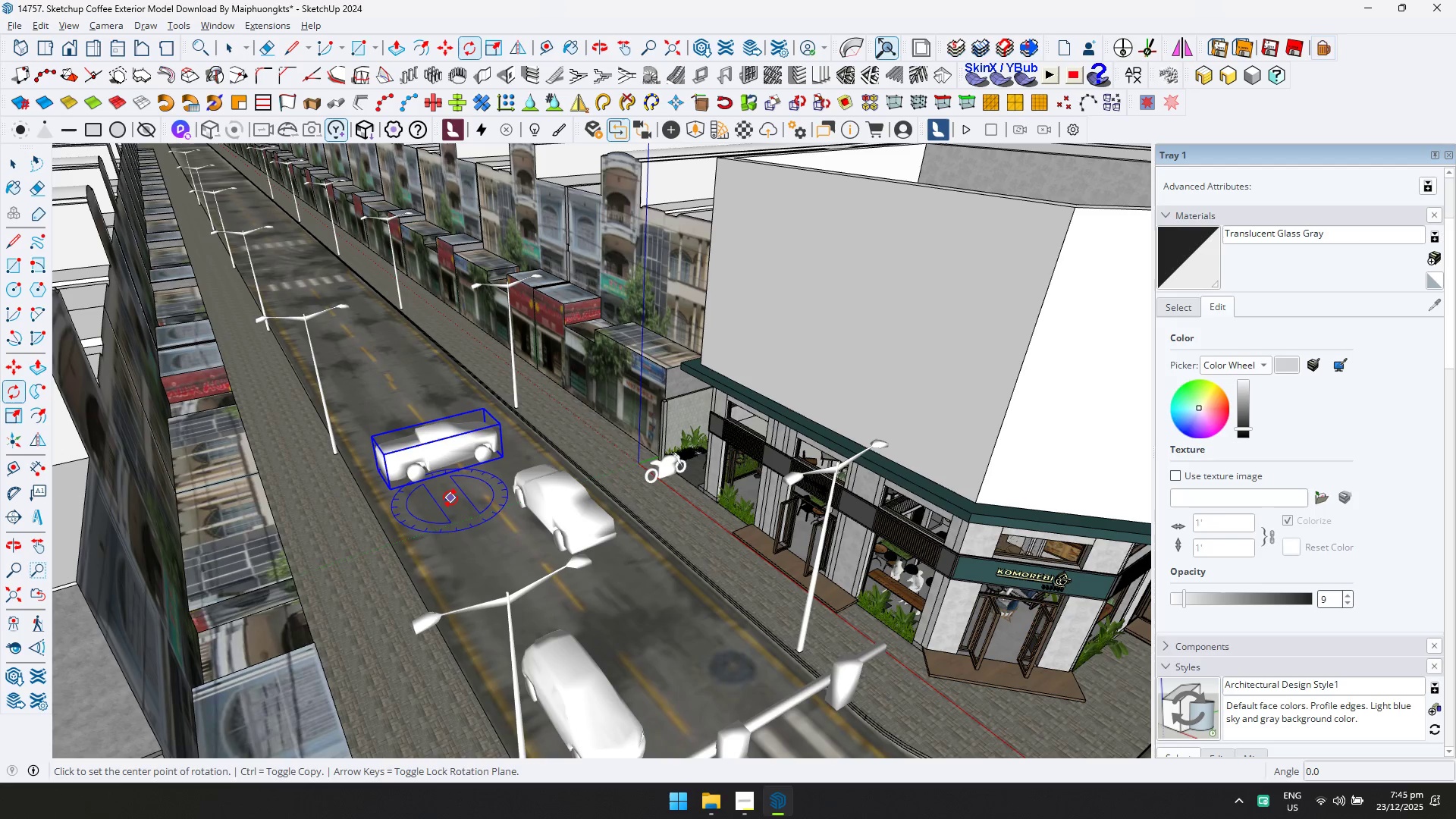 
left_click([450, 498])
 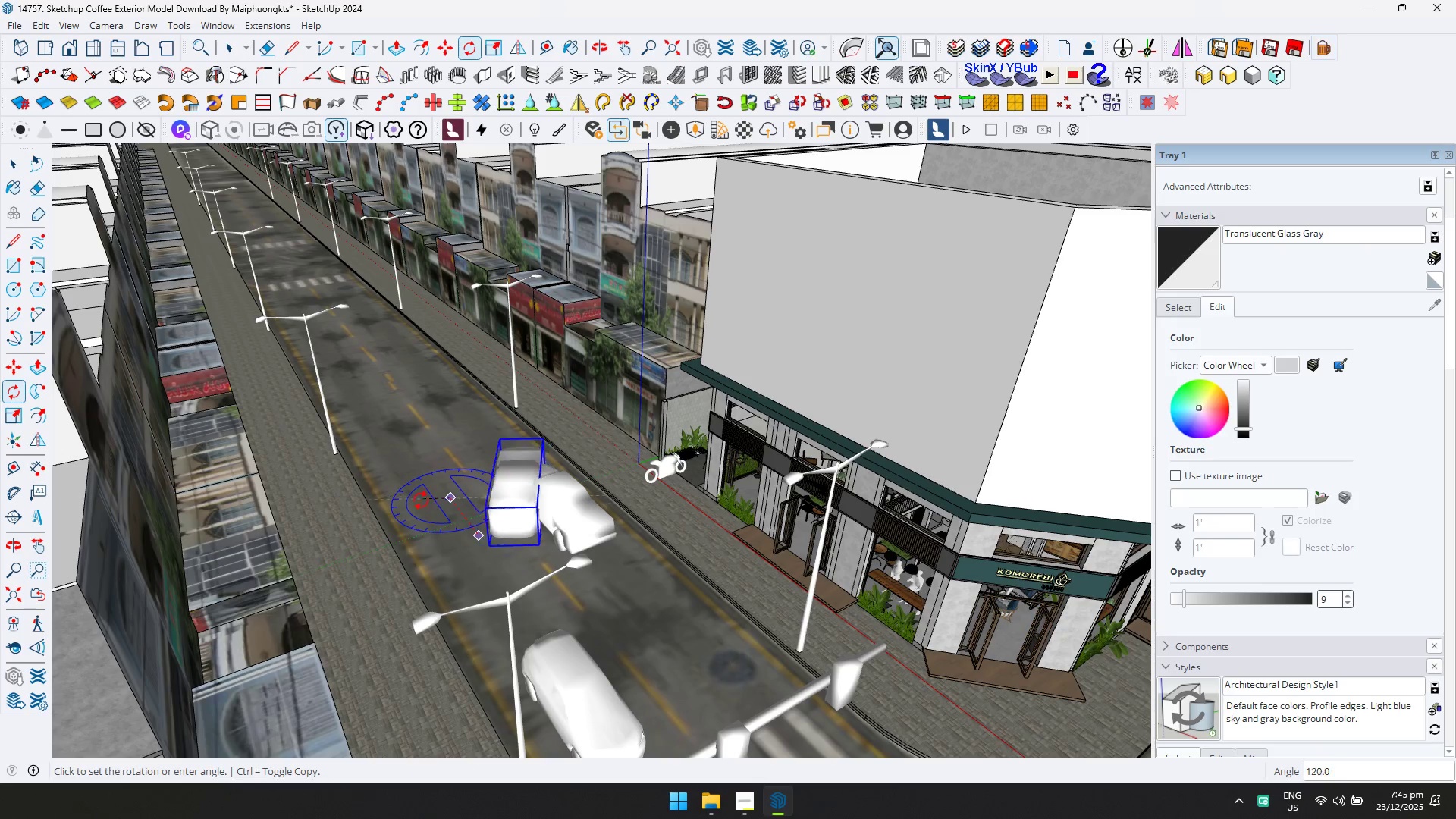 
left_click([419, 510])
 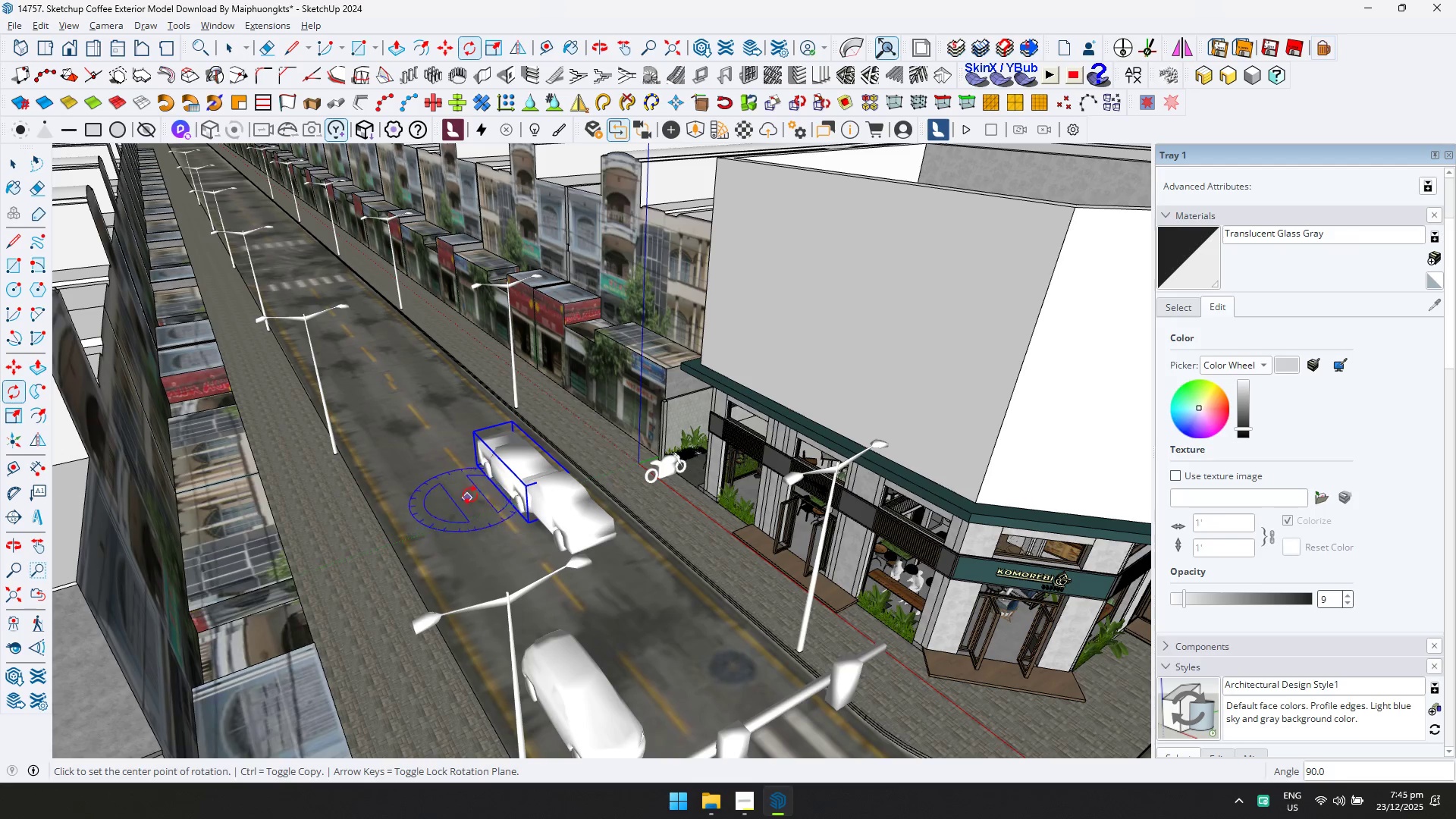 
key(M)
 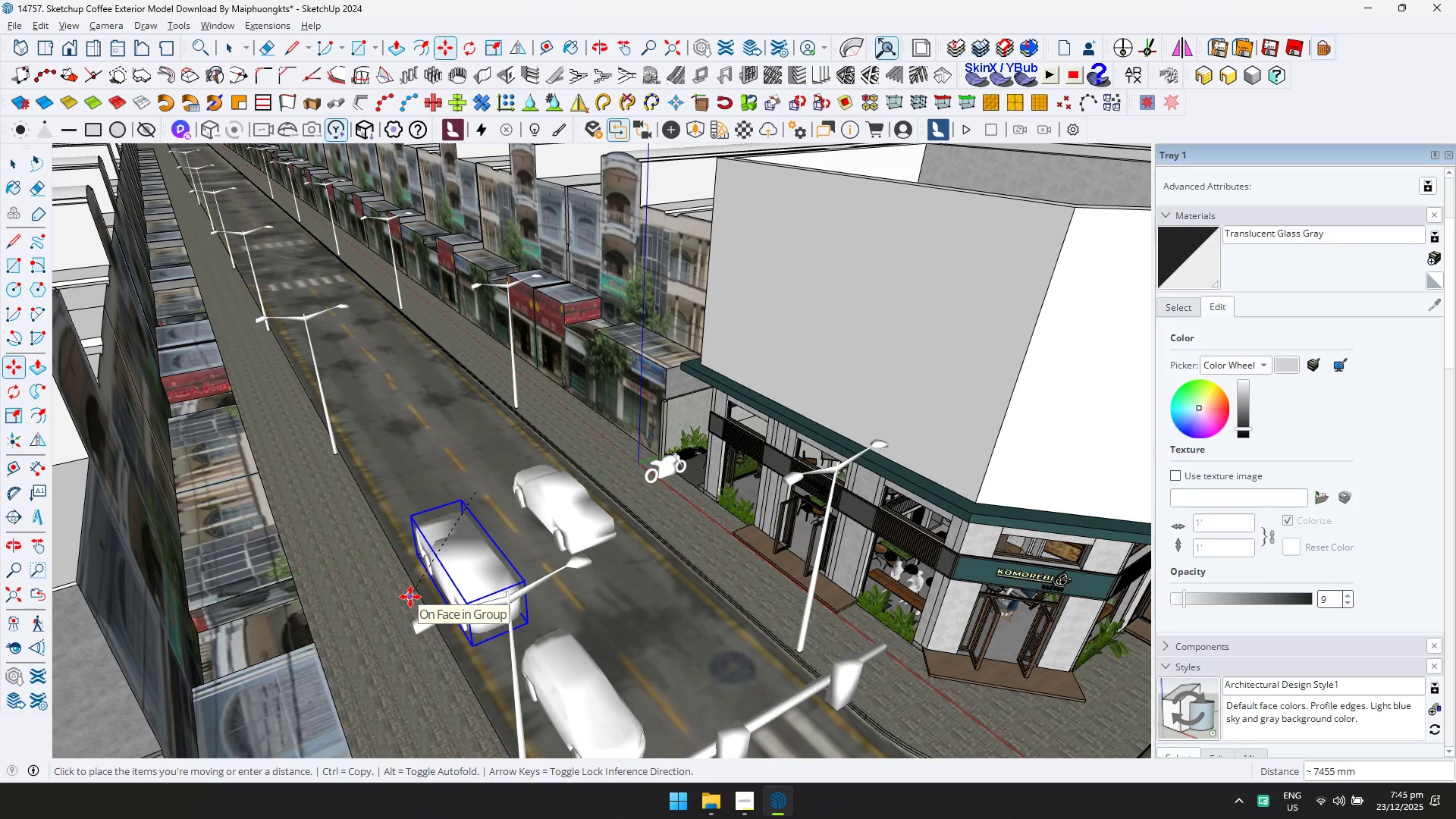 
left_click([413, 593])
 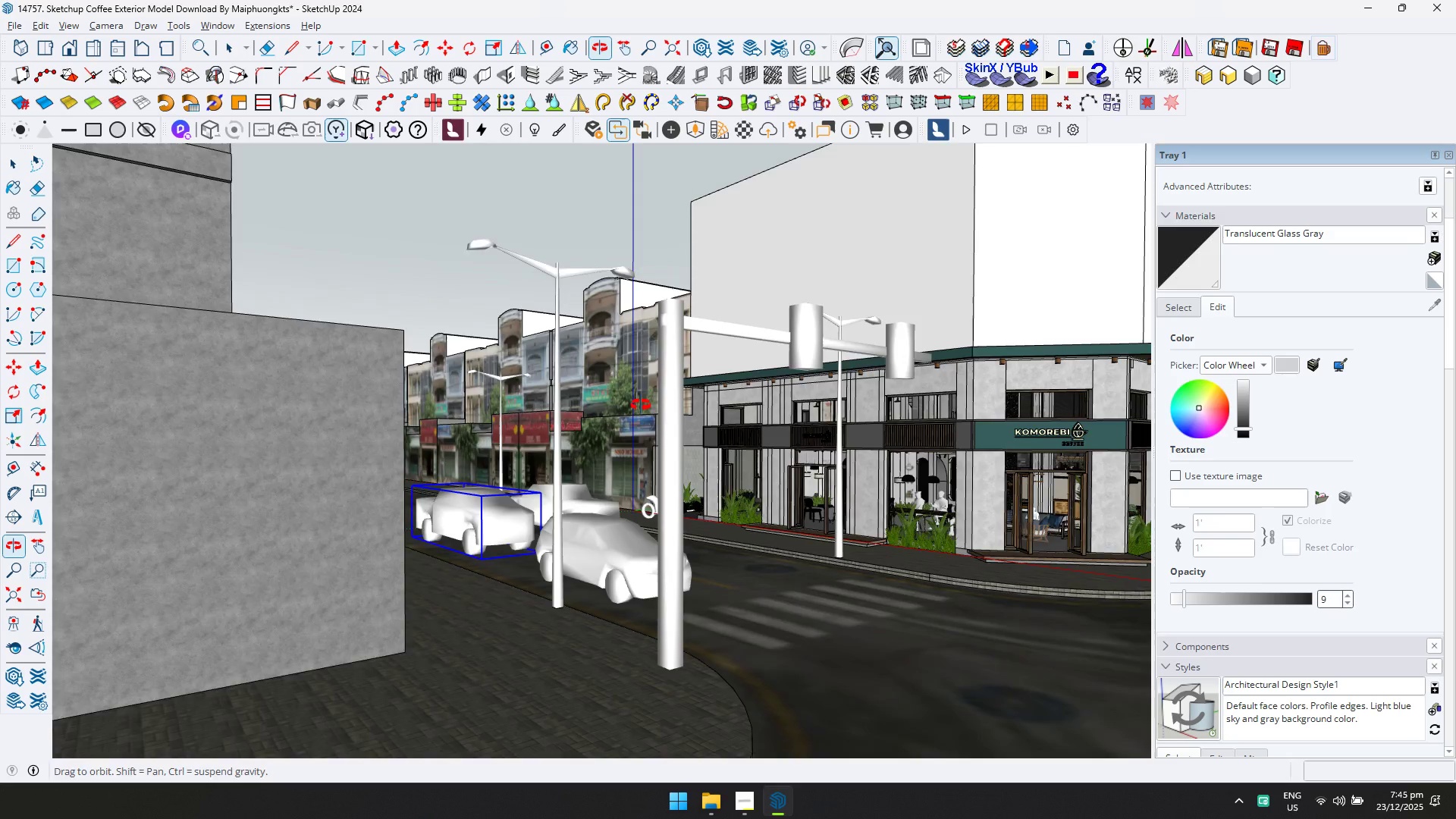 
hold_key(key=ShiftLeft, duration=0.38)
 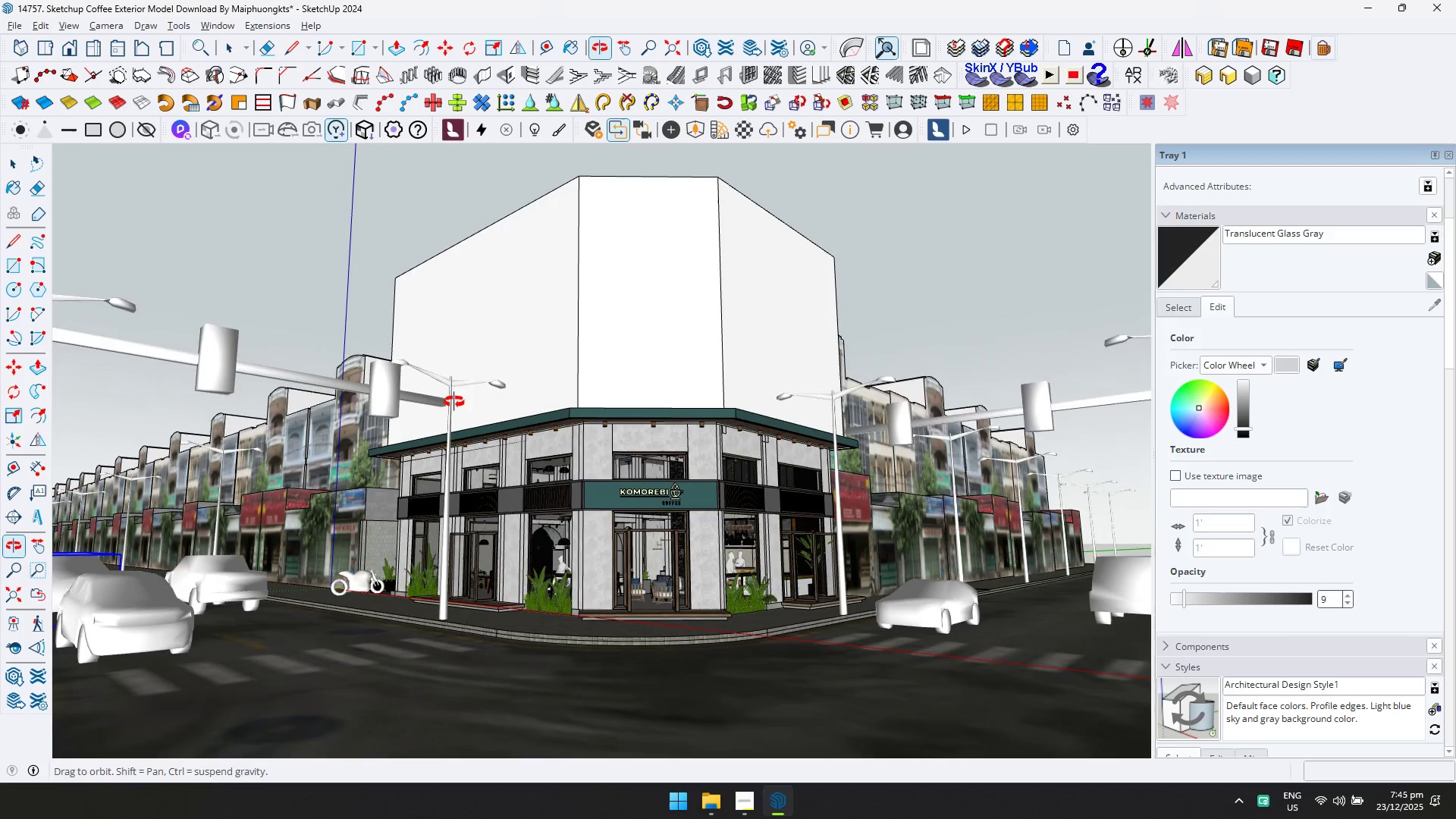 
key(Space)
 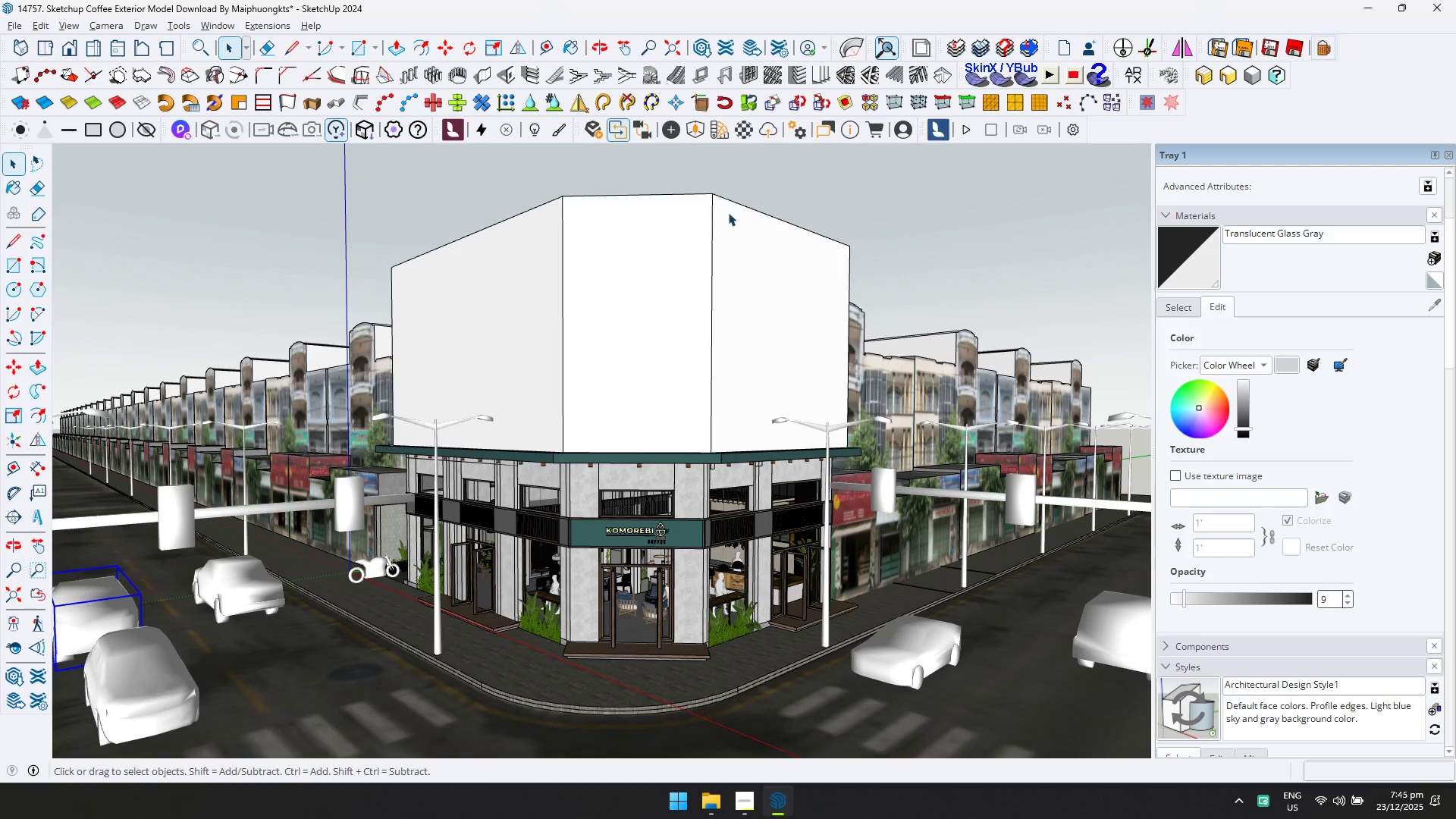 
left_click([705, 126])
 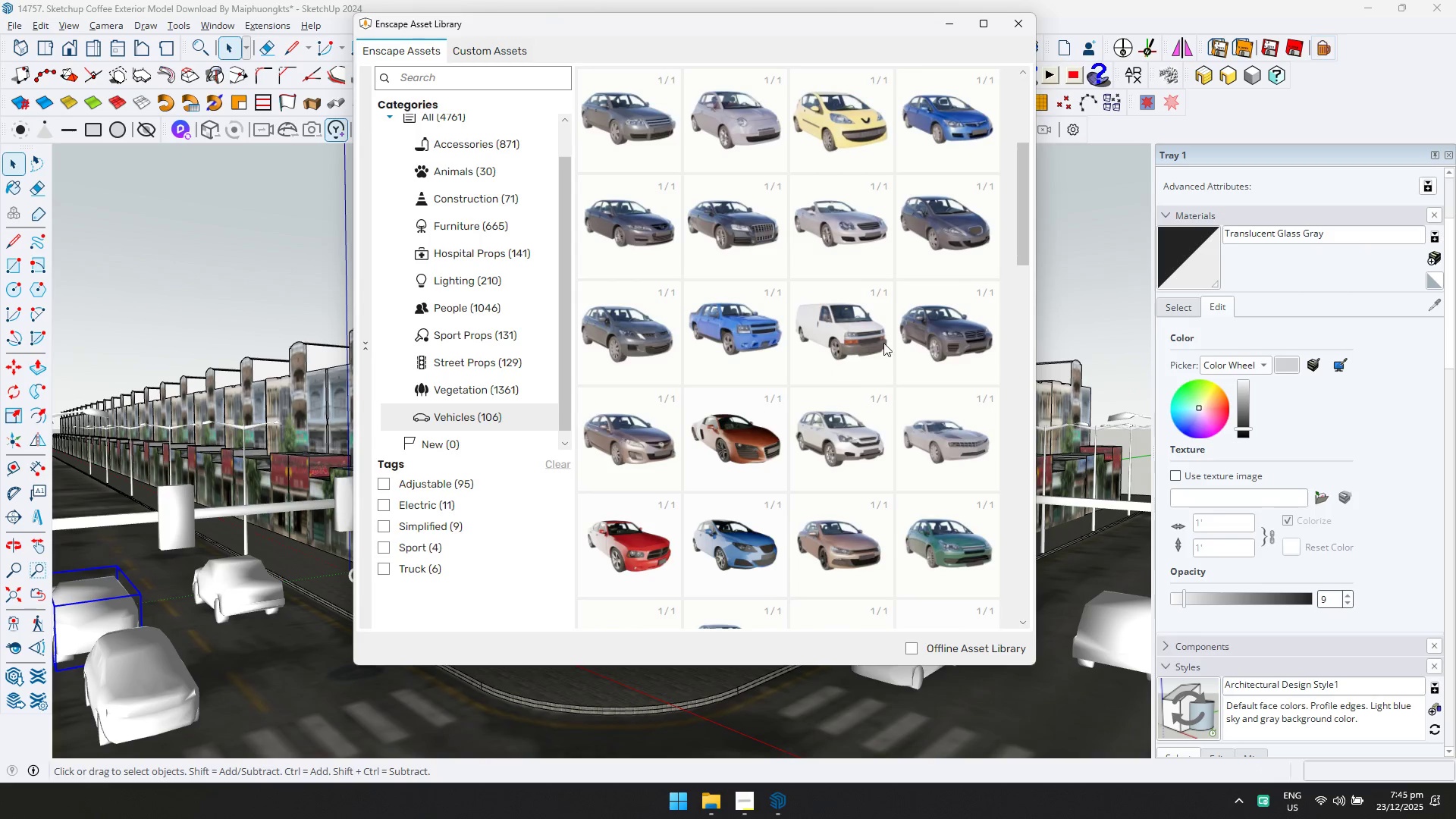 
left_click([934, 336])
 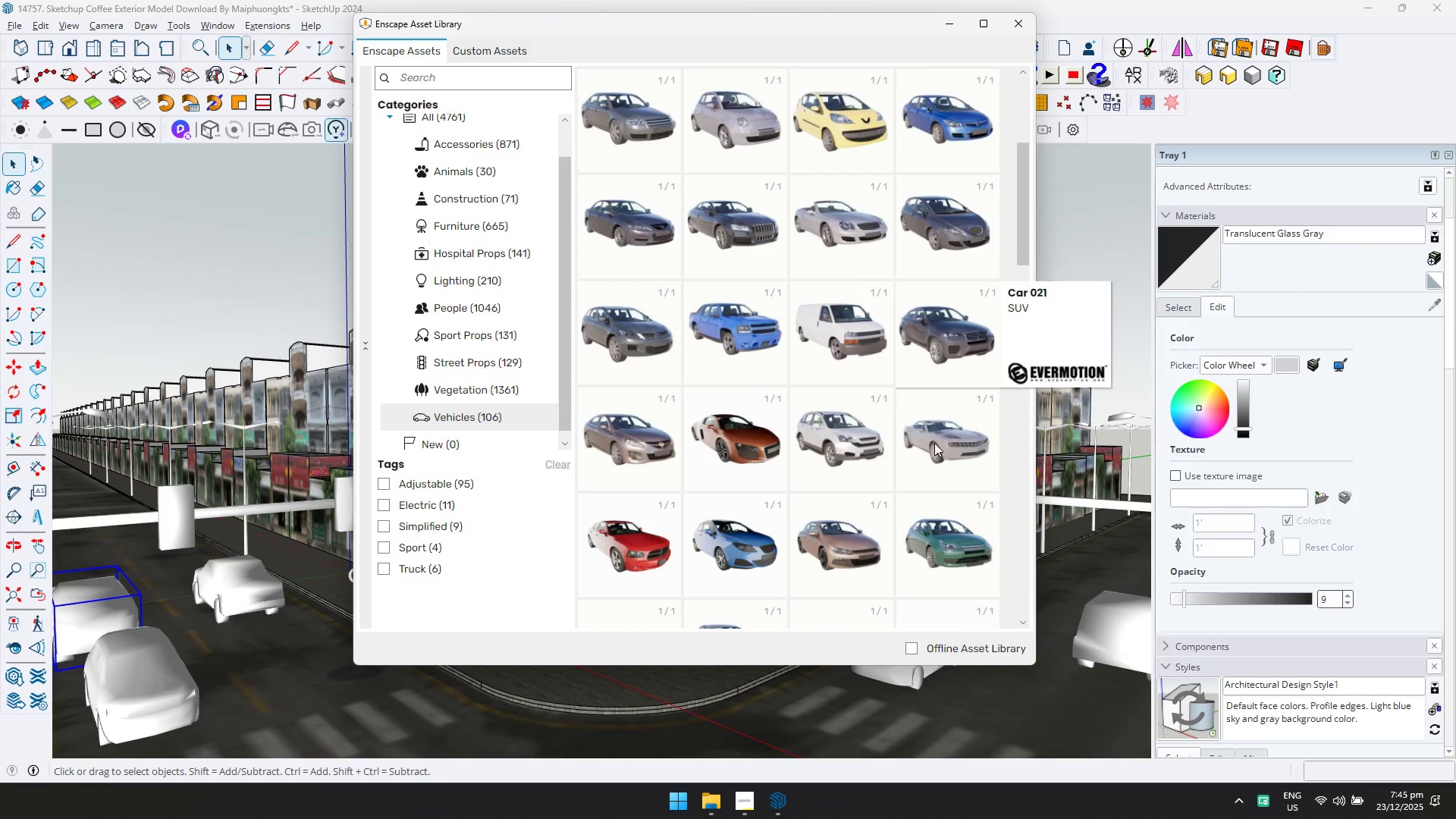 
left_click([937, 457])
 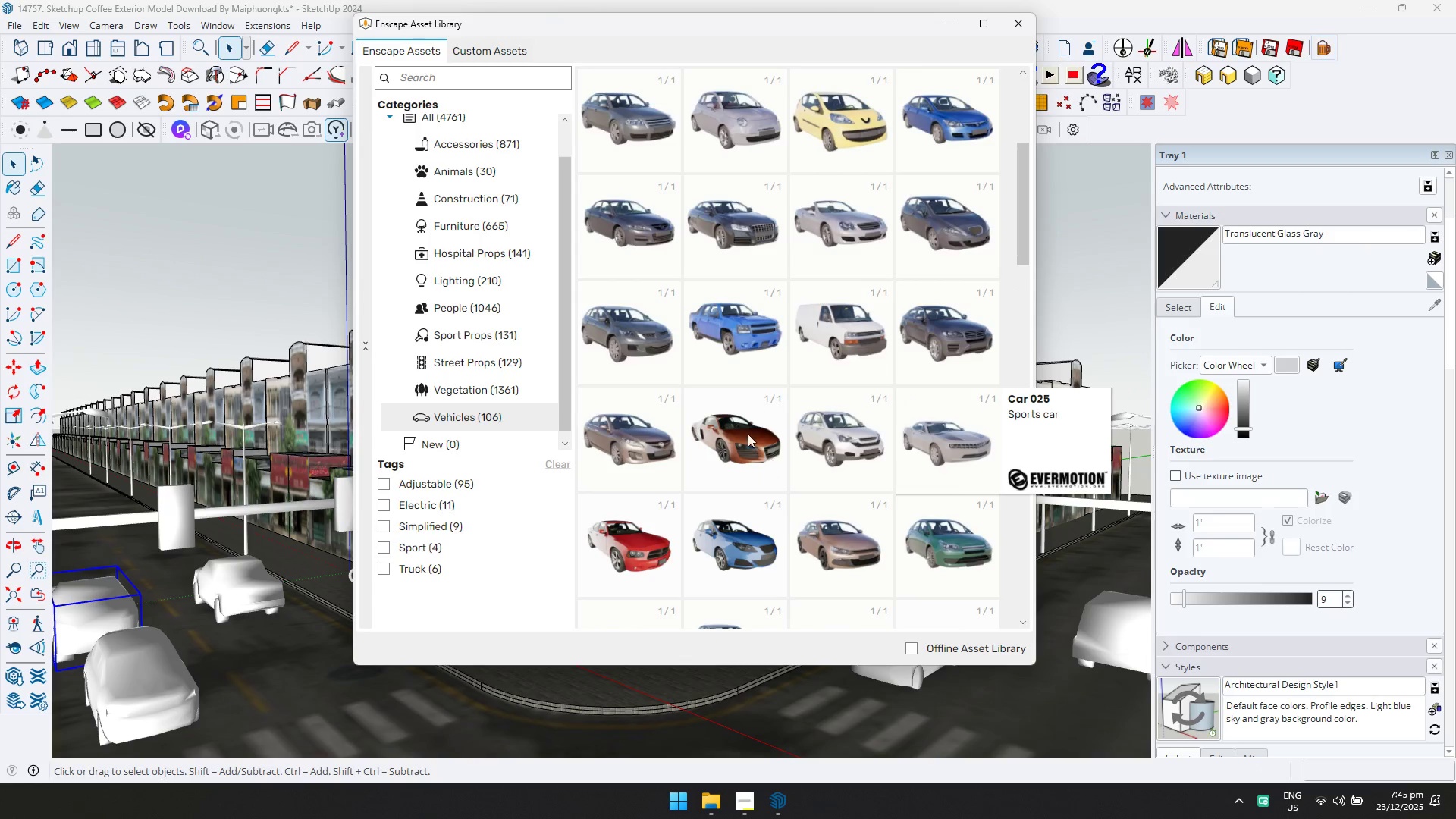 
scroll: coordinate [887, 240], scroll_direction: up, amount: 4.0
 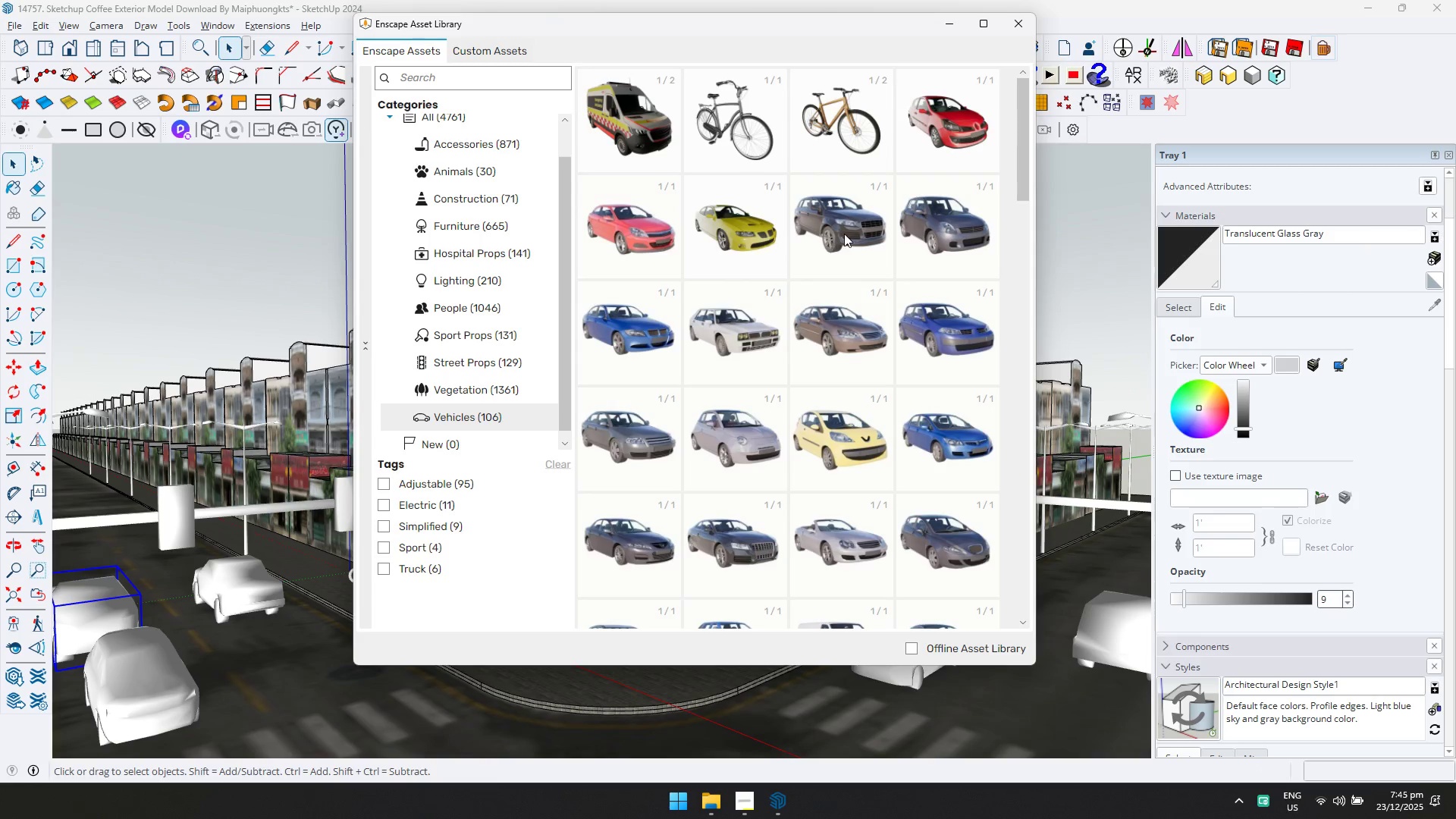 
double_click([844, 233])
 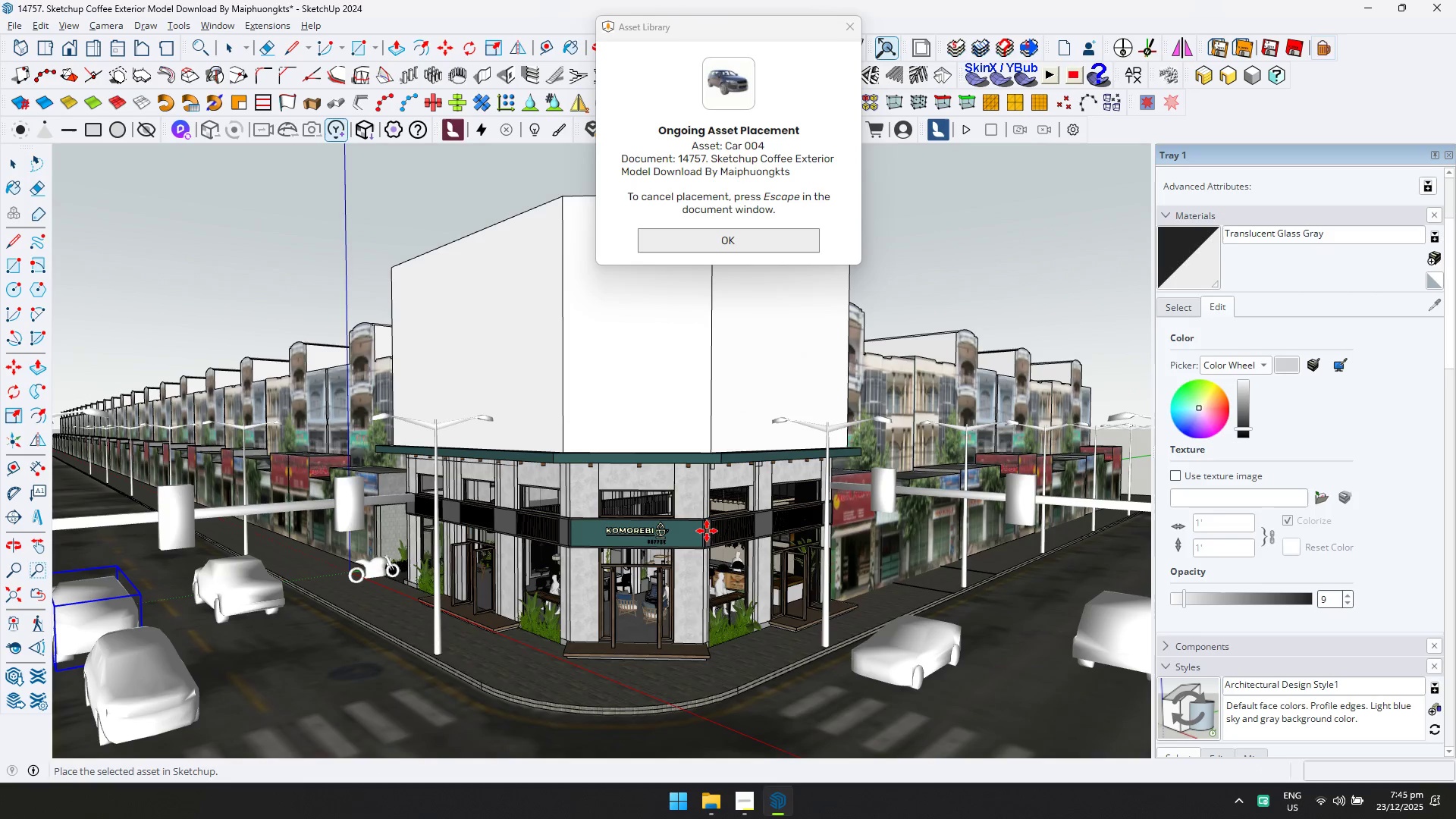 
hold_key(key=ShiftLeft, duration=0.41)
 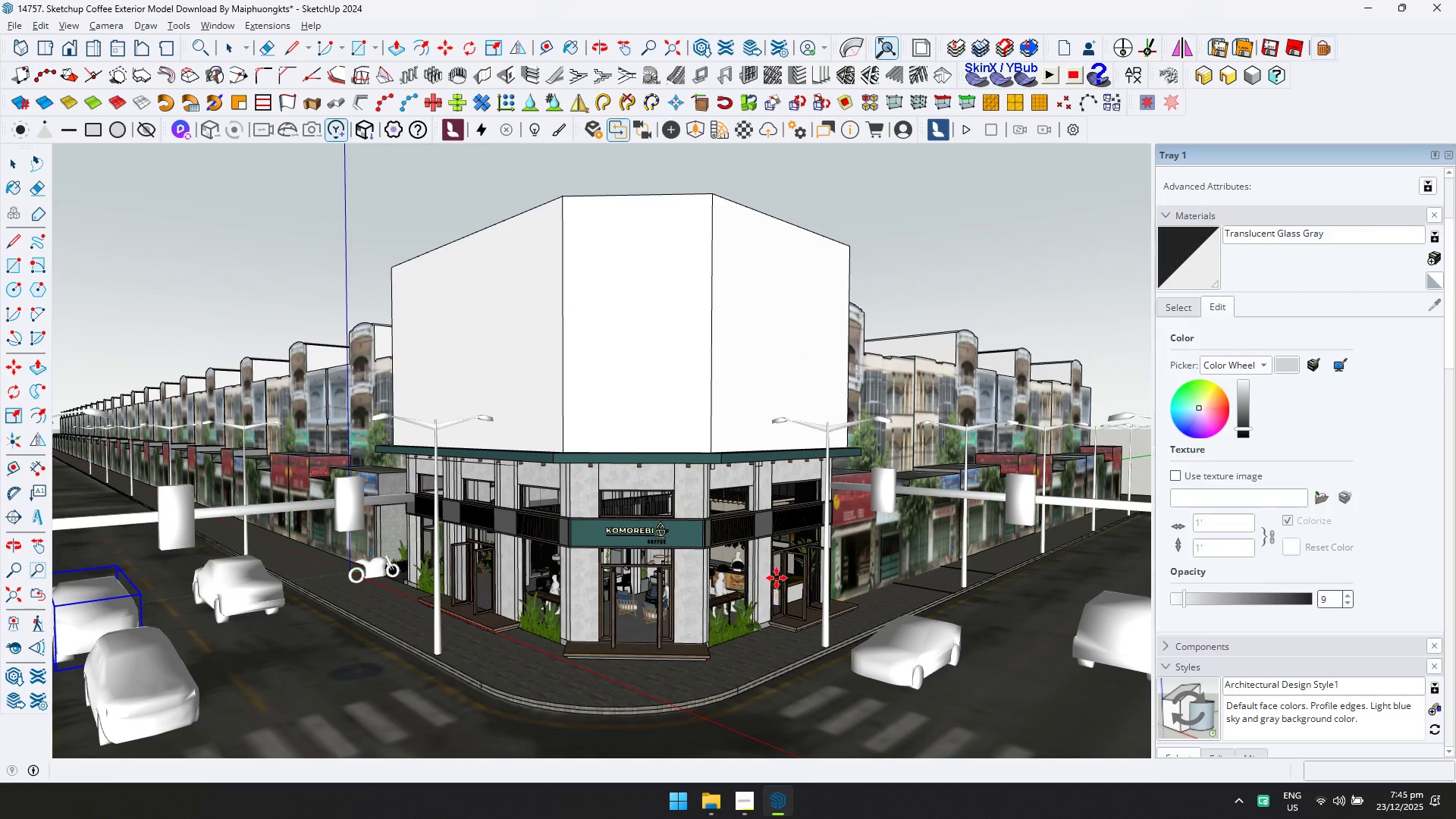 
scroll: coordinate [768, 582], scroll_direction: down, amount: 6.0
 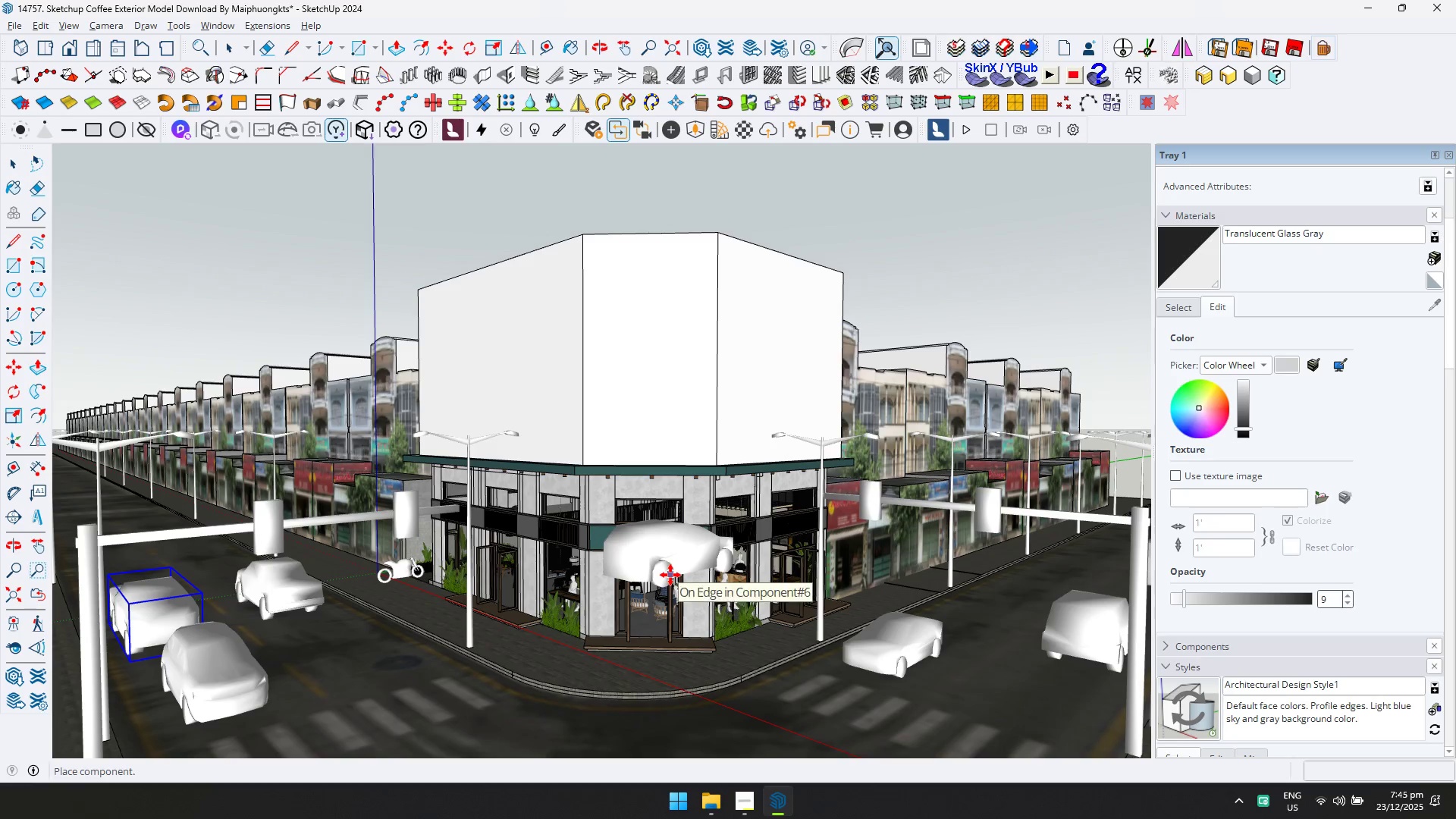 
key(Shift+ShiftLeft)
 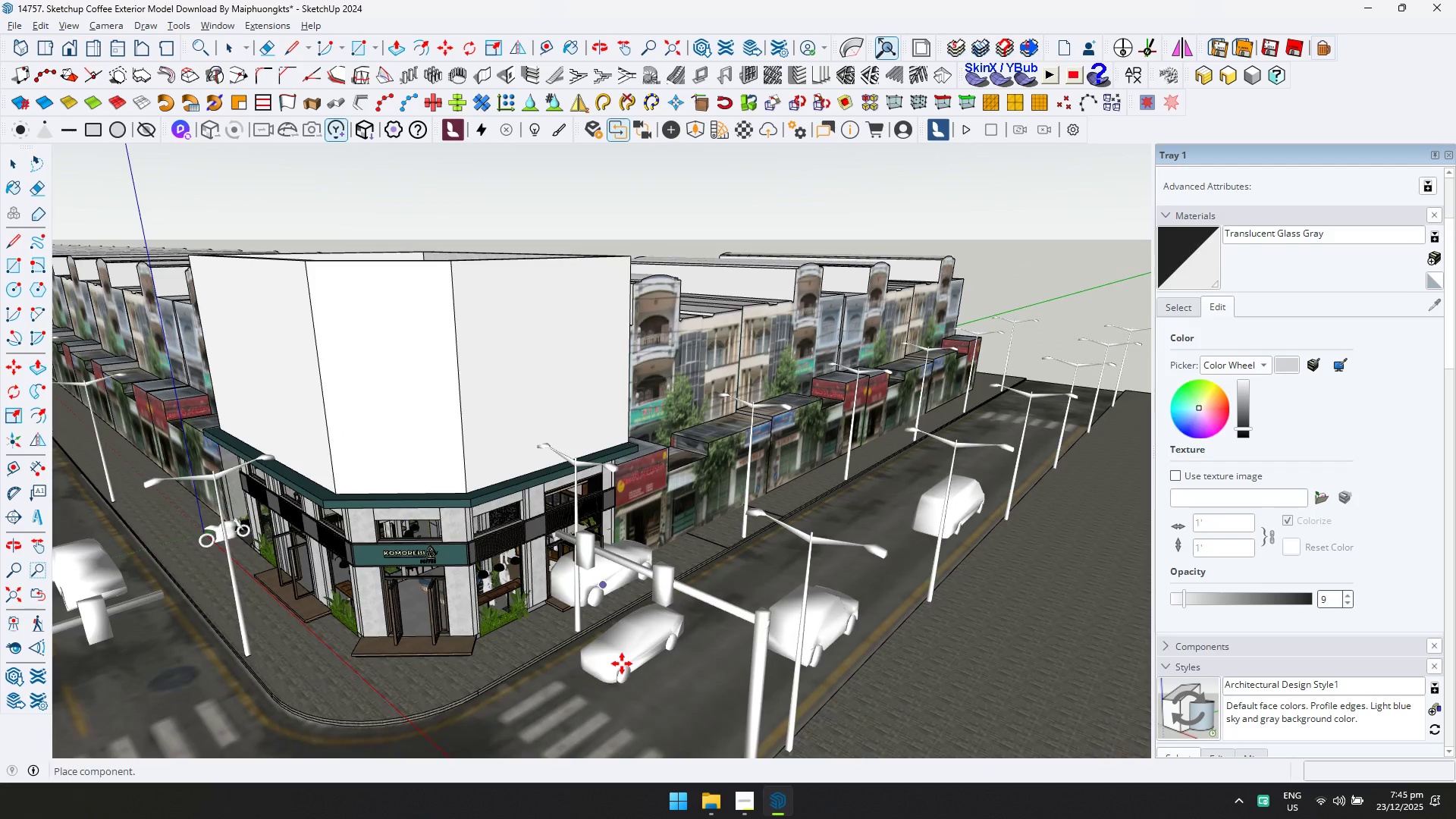 
scroll: coordinate [775, 564], scroll_direction: up, amount: 3.0
 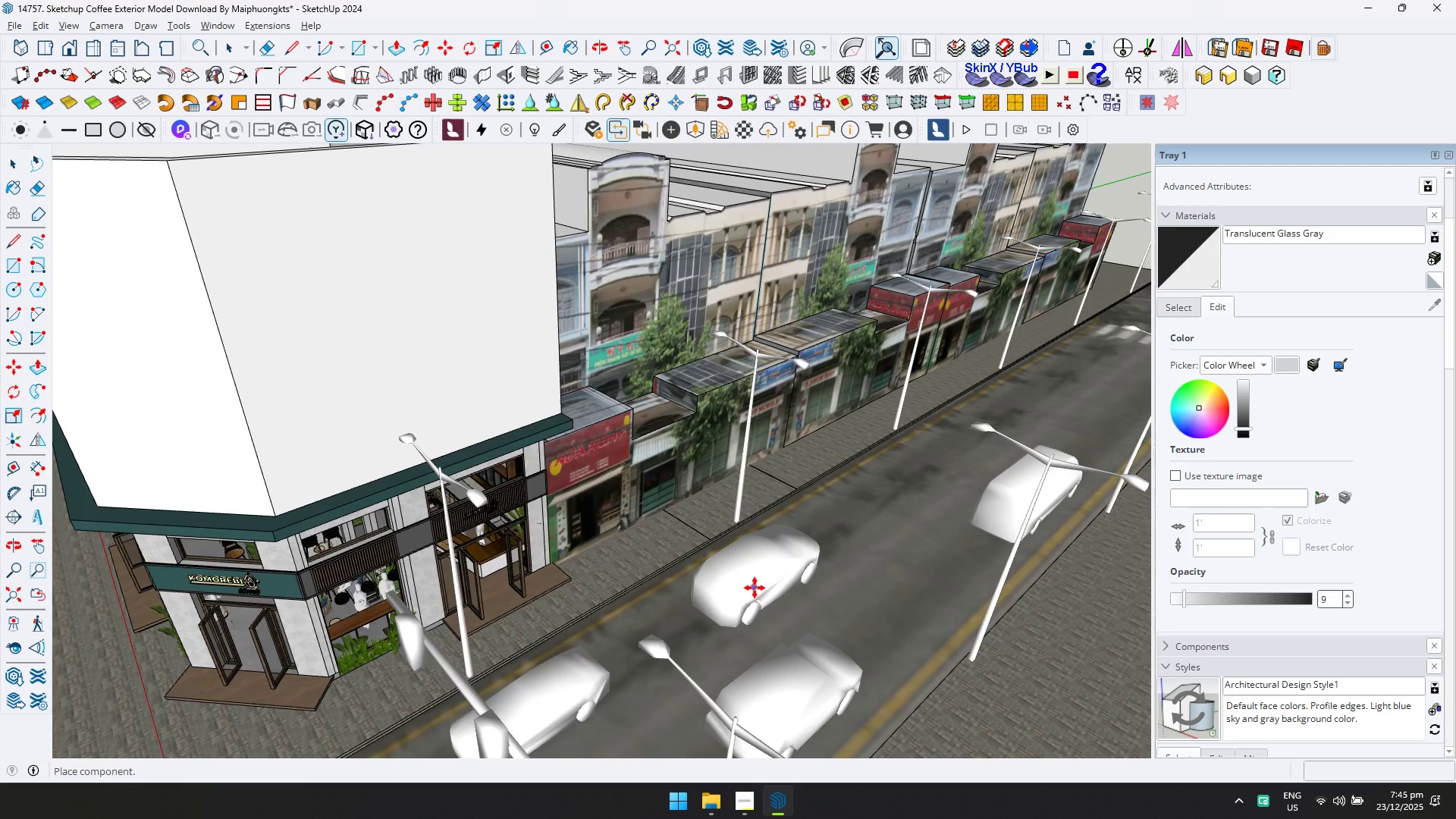 
left_click([755, 588])
 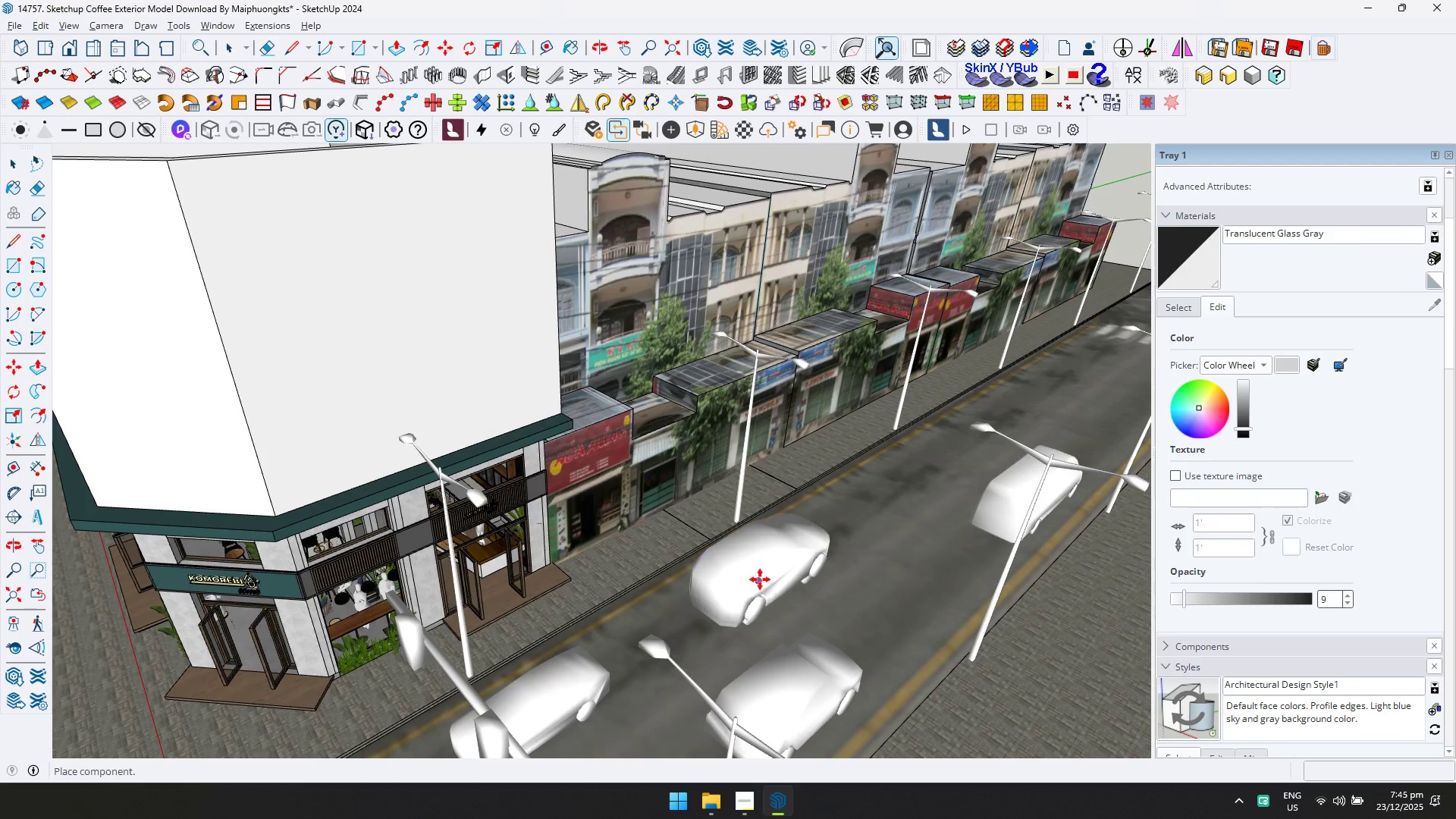 
key(Space)
 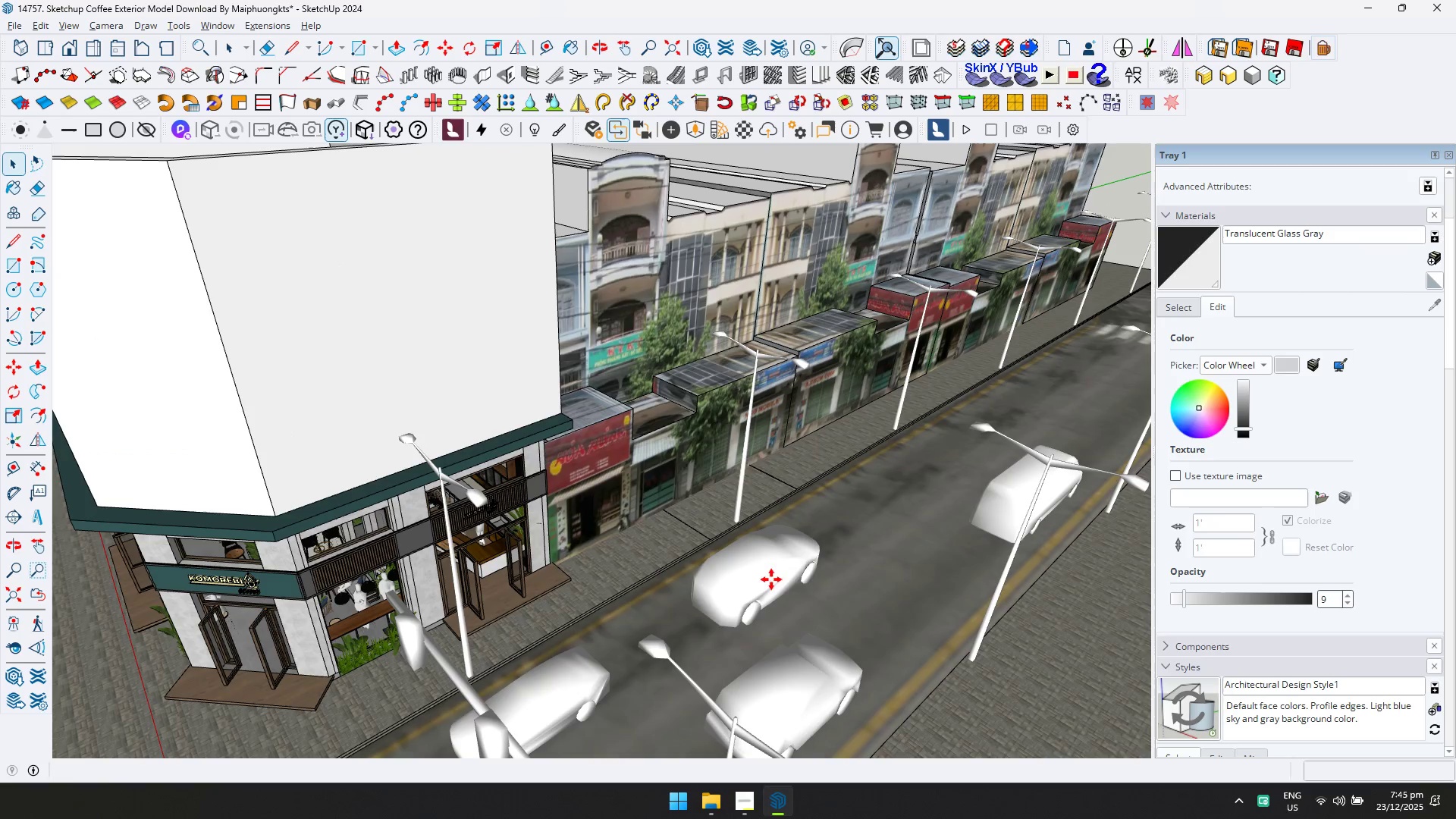 
left_click([774, 579])
 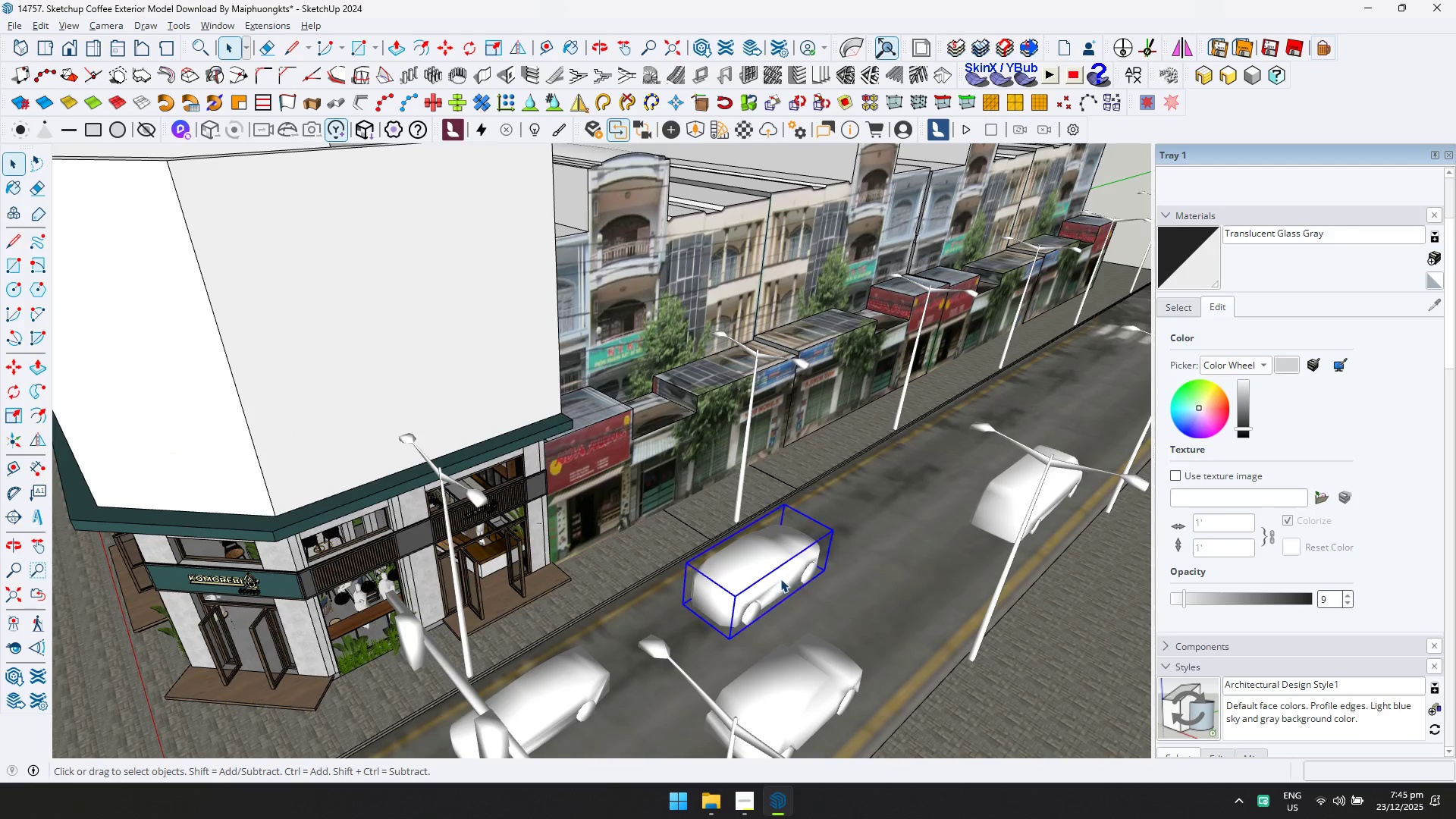 
key(Q)
 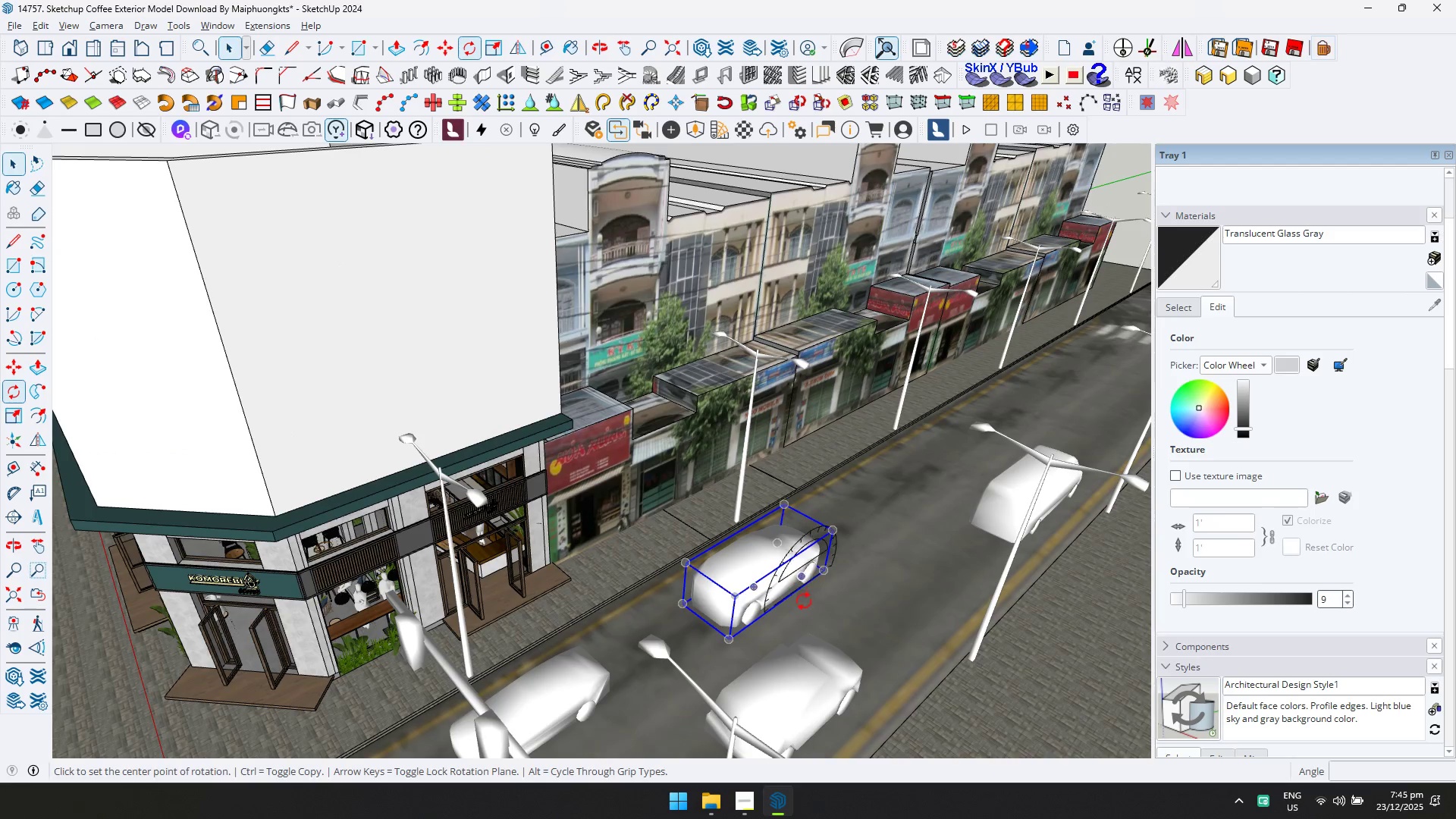 
double_click([804, 601])
 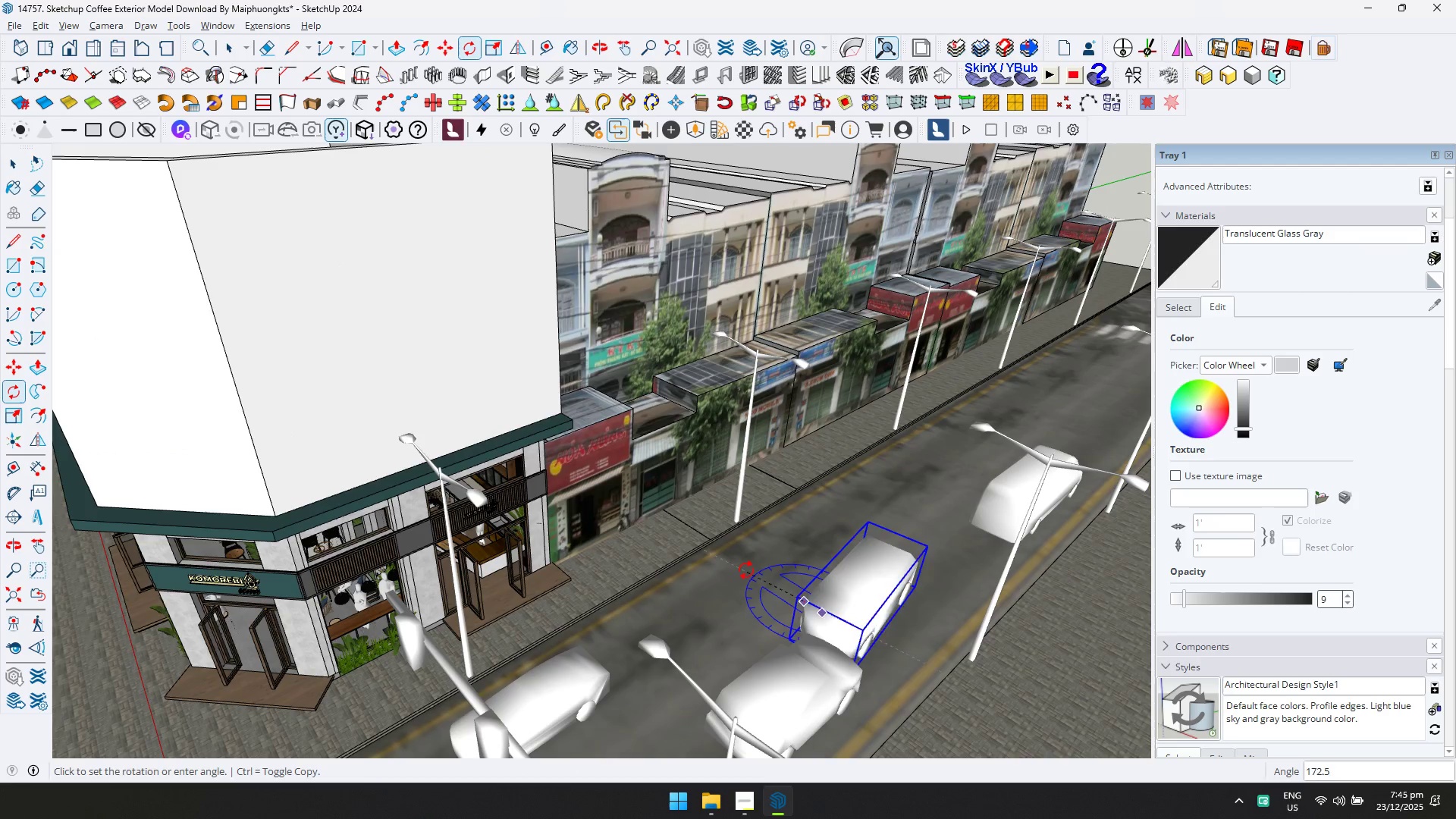 
left_click([752, 566])
 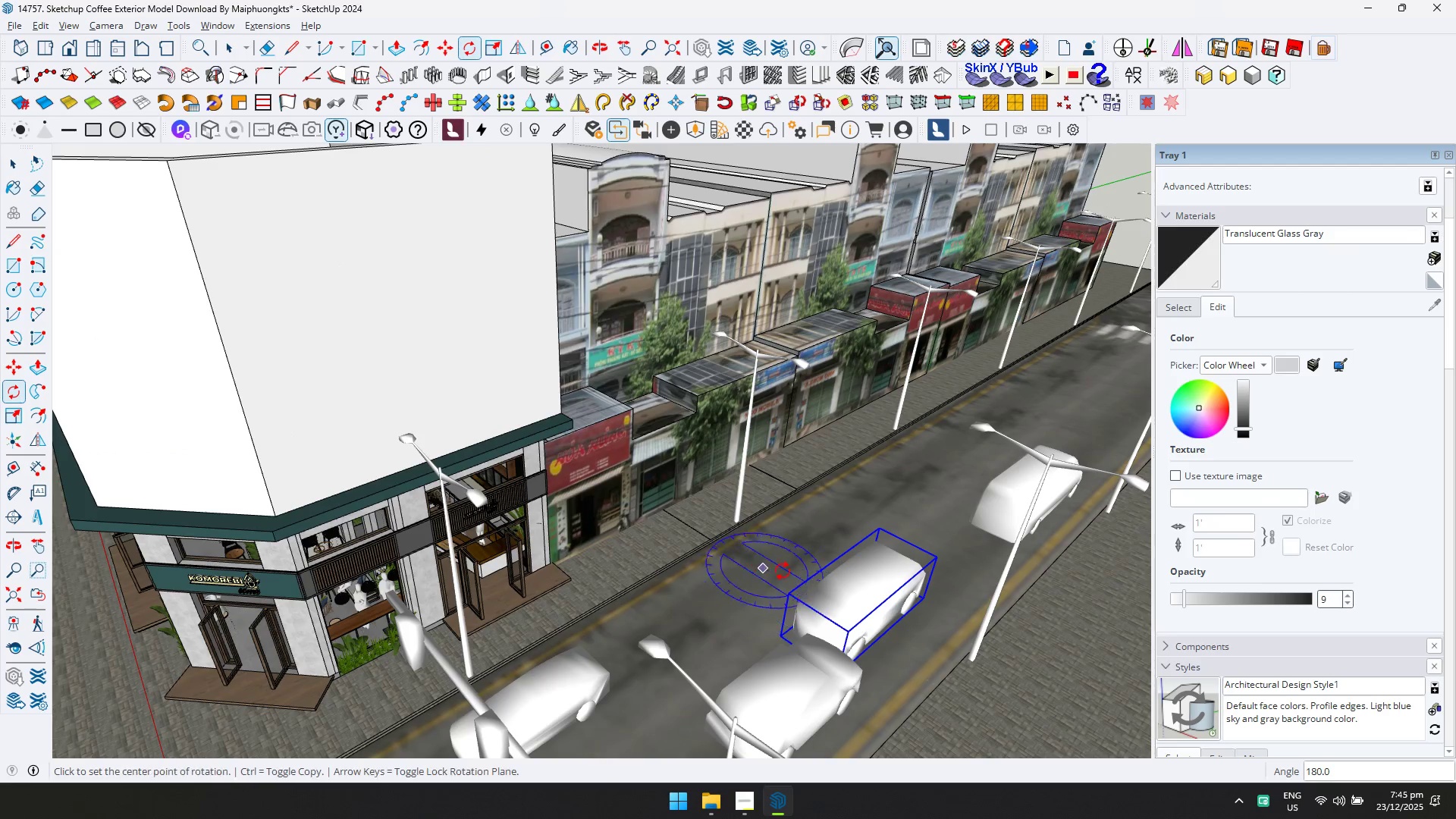 
key(M)
 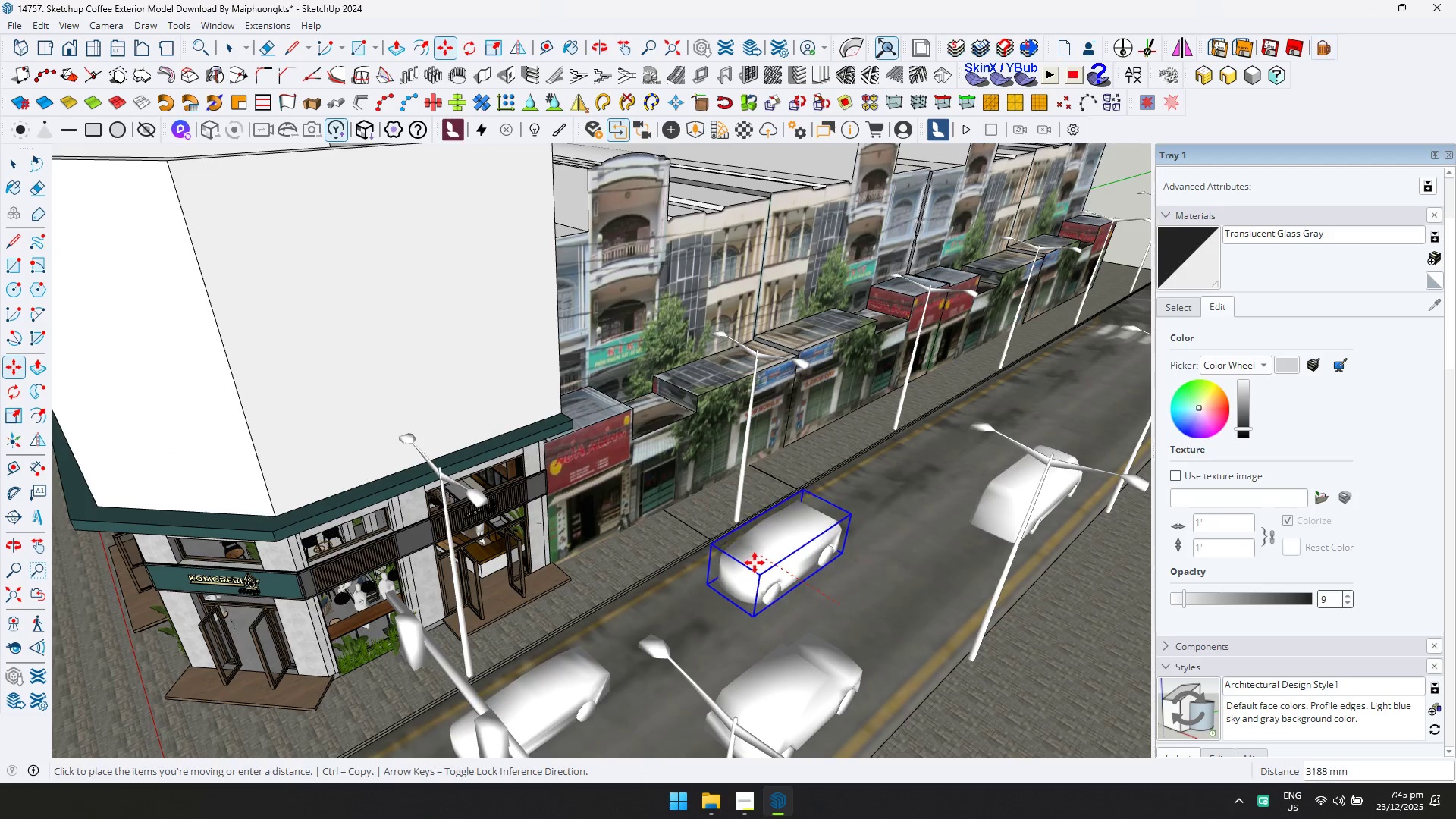 
left_click([755, 563])
 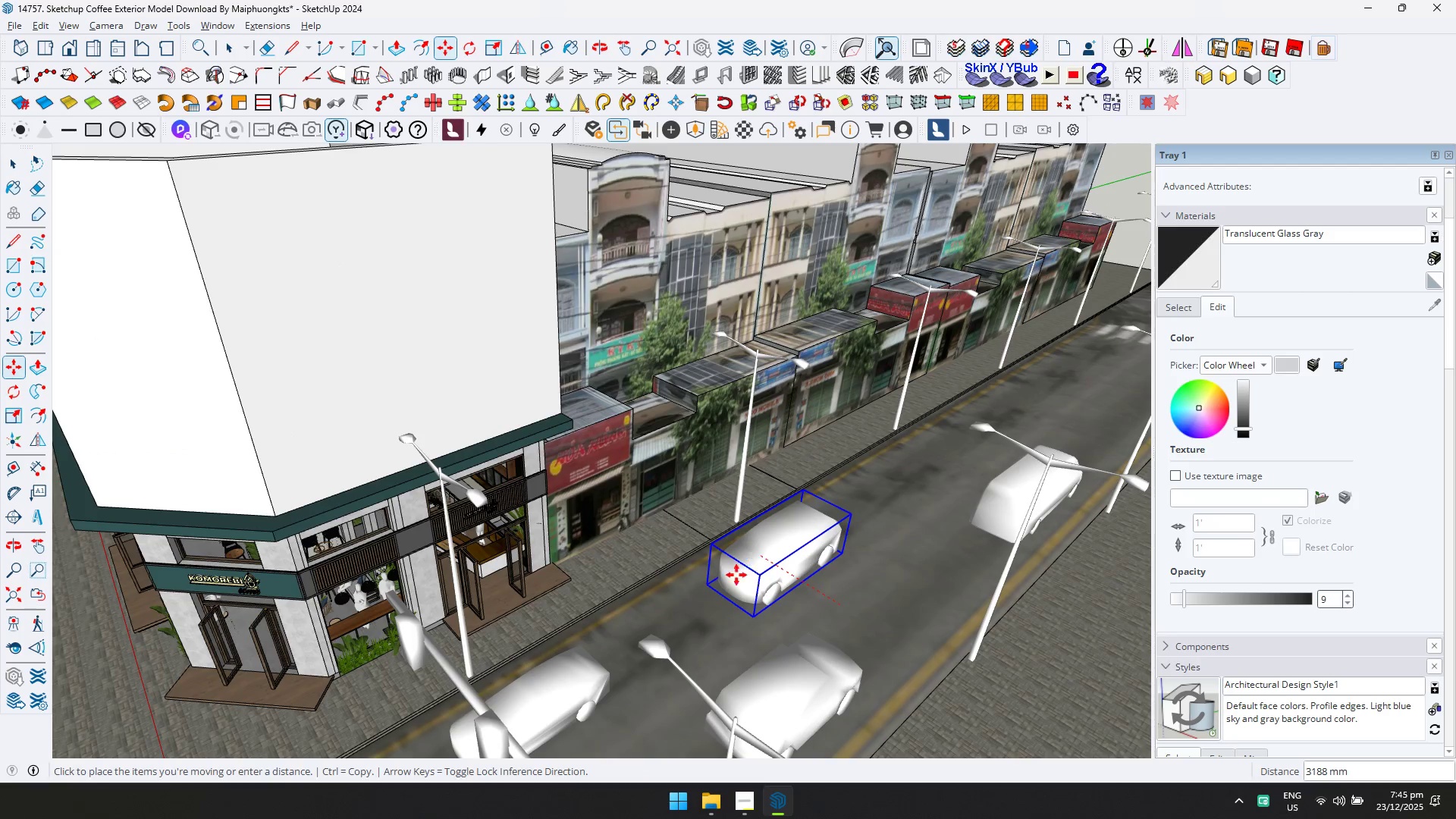 
key(Shift+ShiftLeft)
 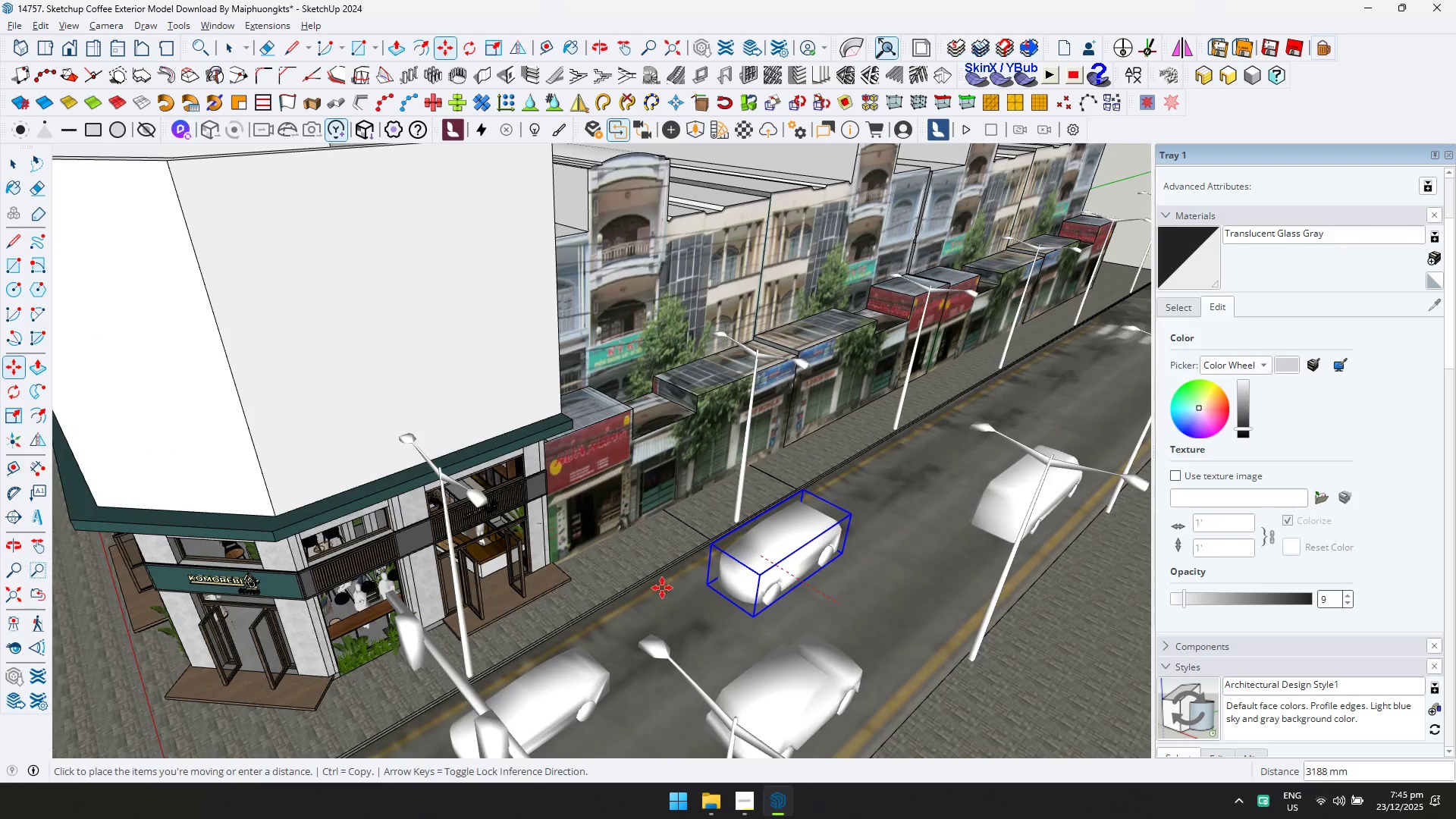 
scroll: coordinate [661, 588], scroll_direction: down, amount: 1.0
 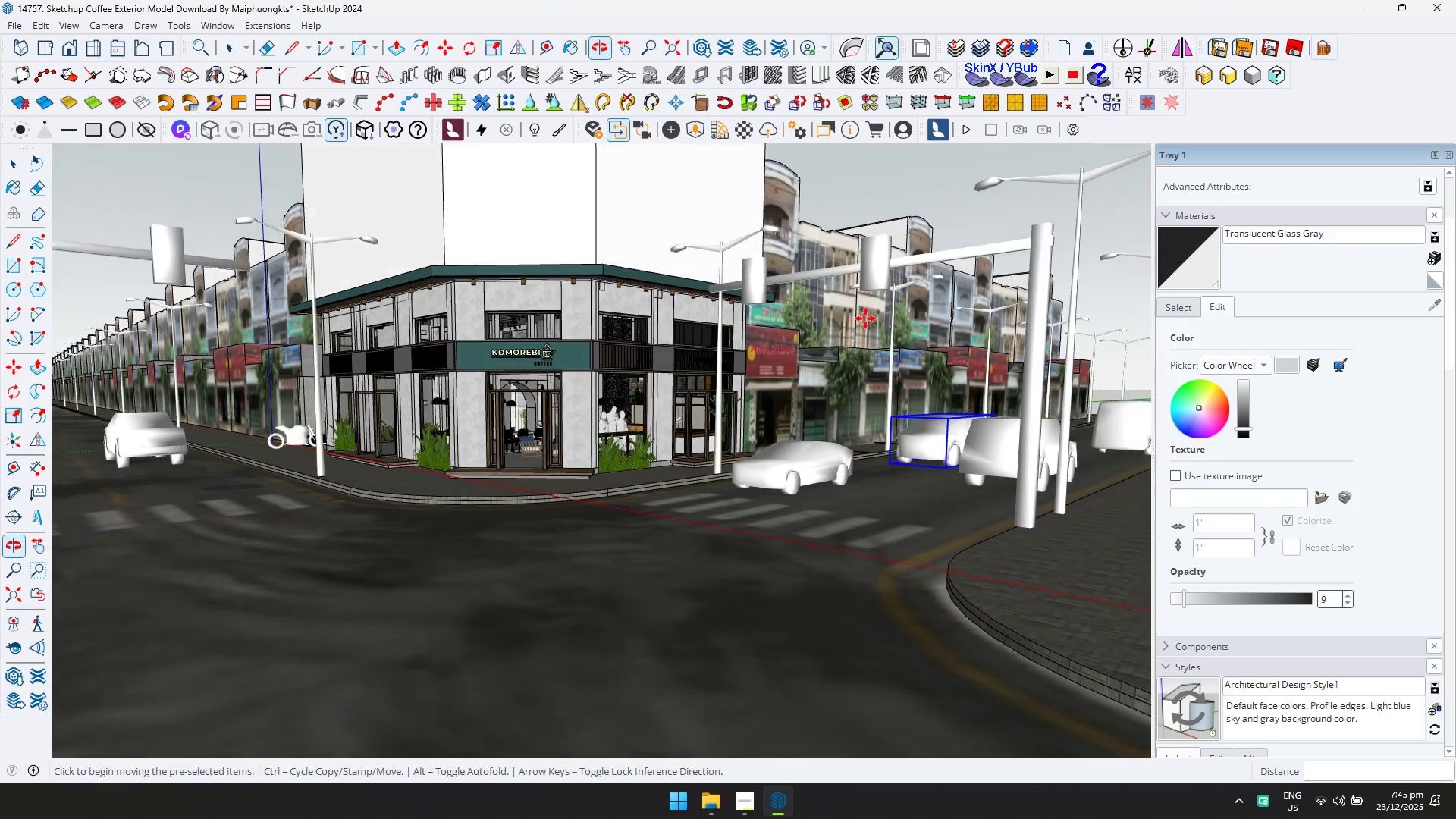 
hold_key(key=ShiftLeft, duration=0.34)
 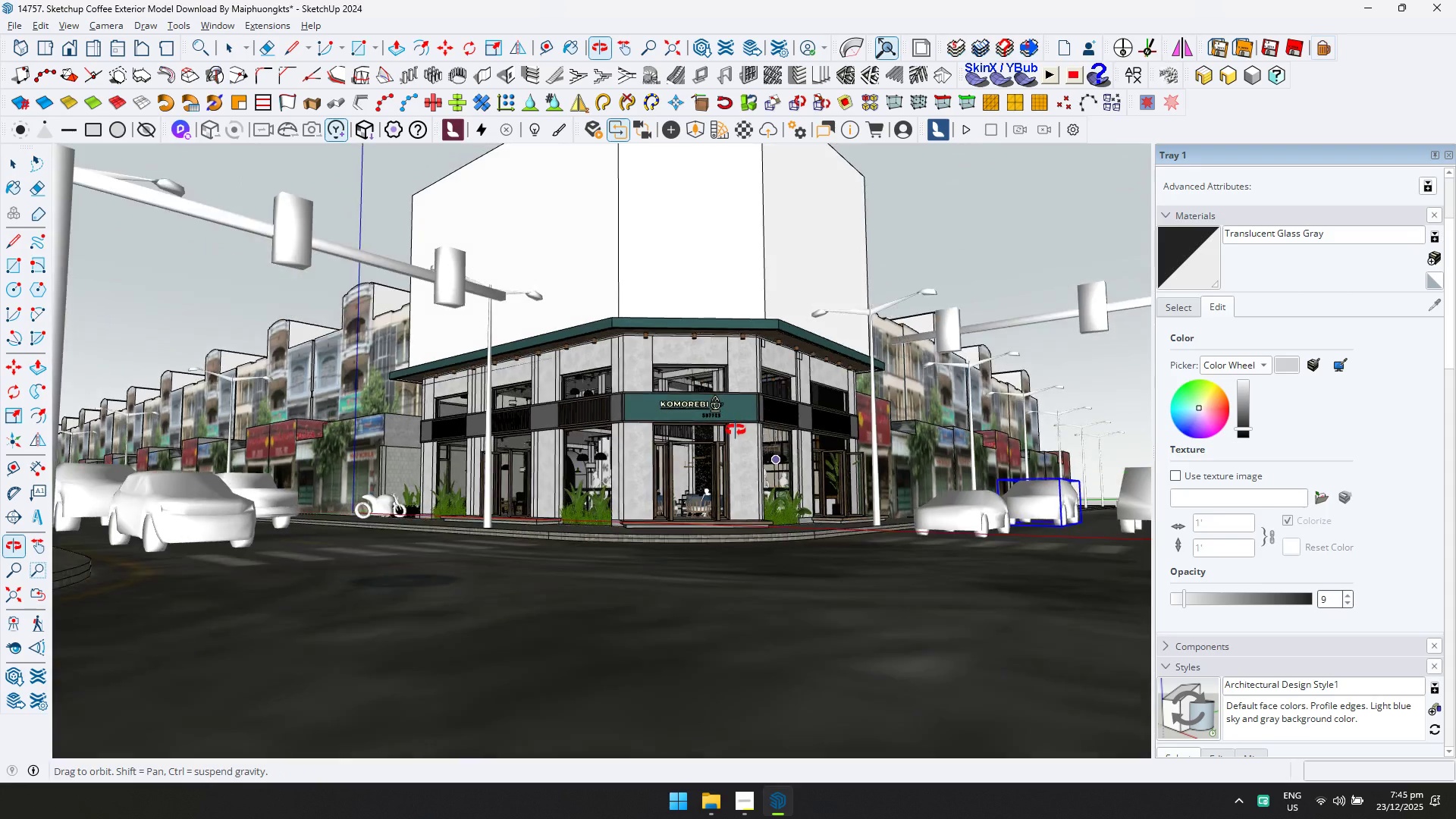 
key(Space)
 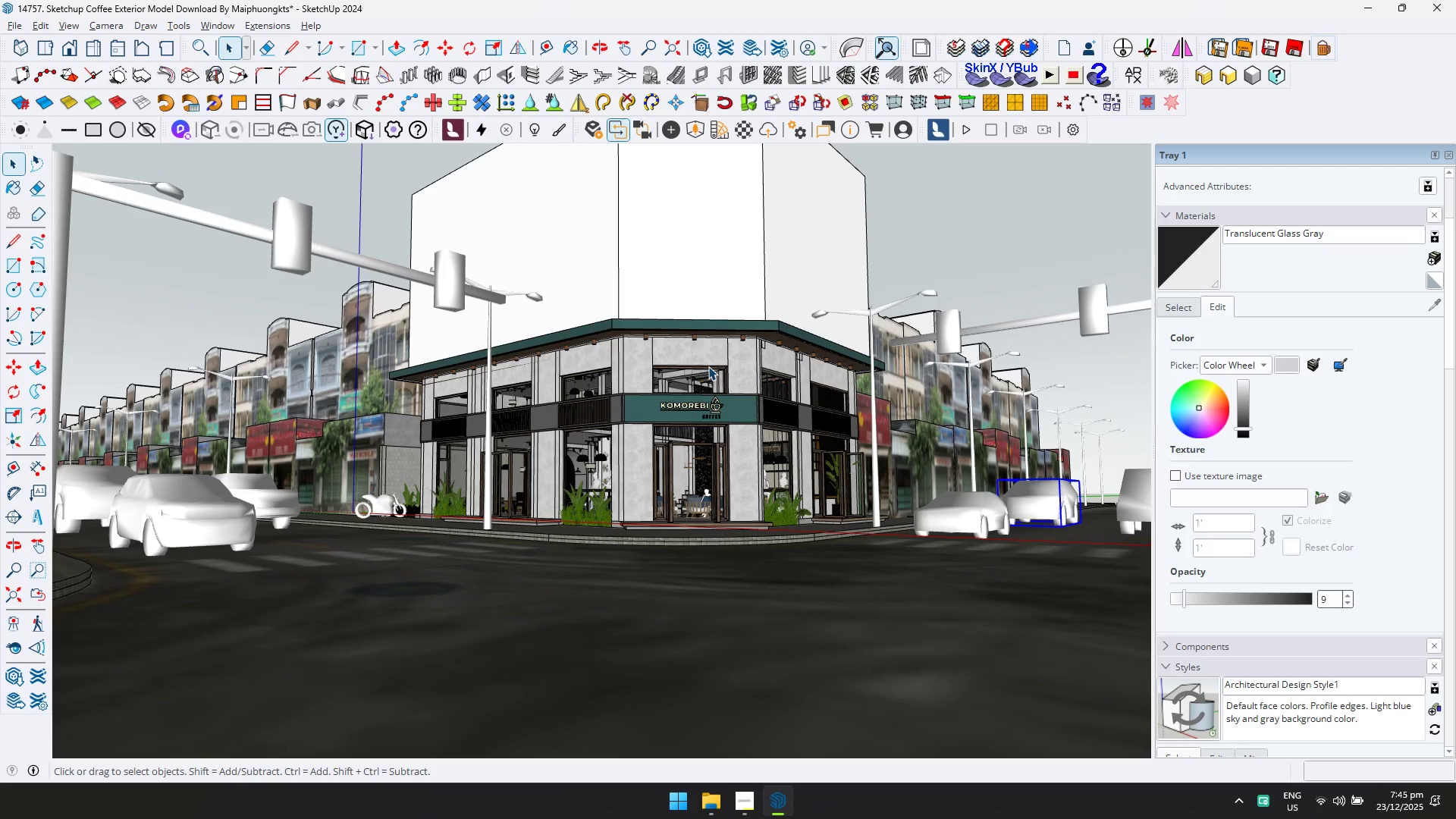 
key(Shift+ShiftLeft)
 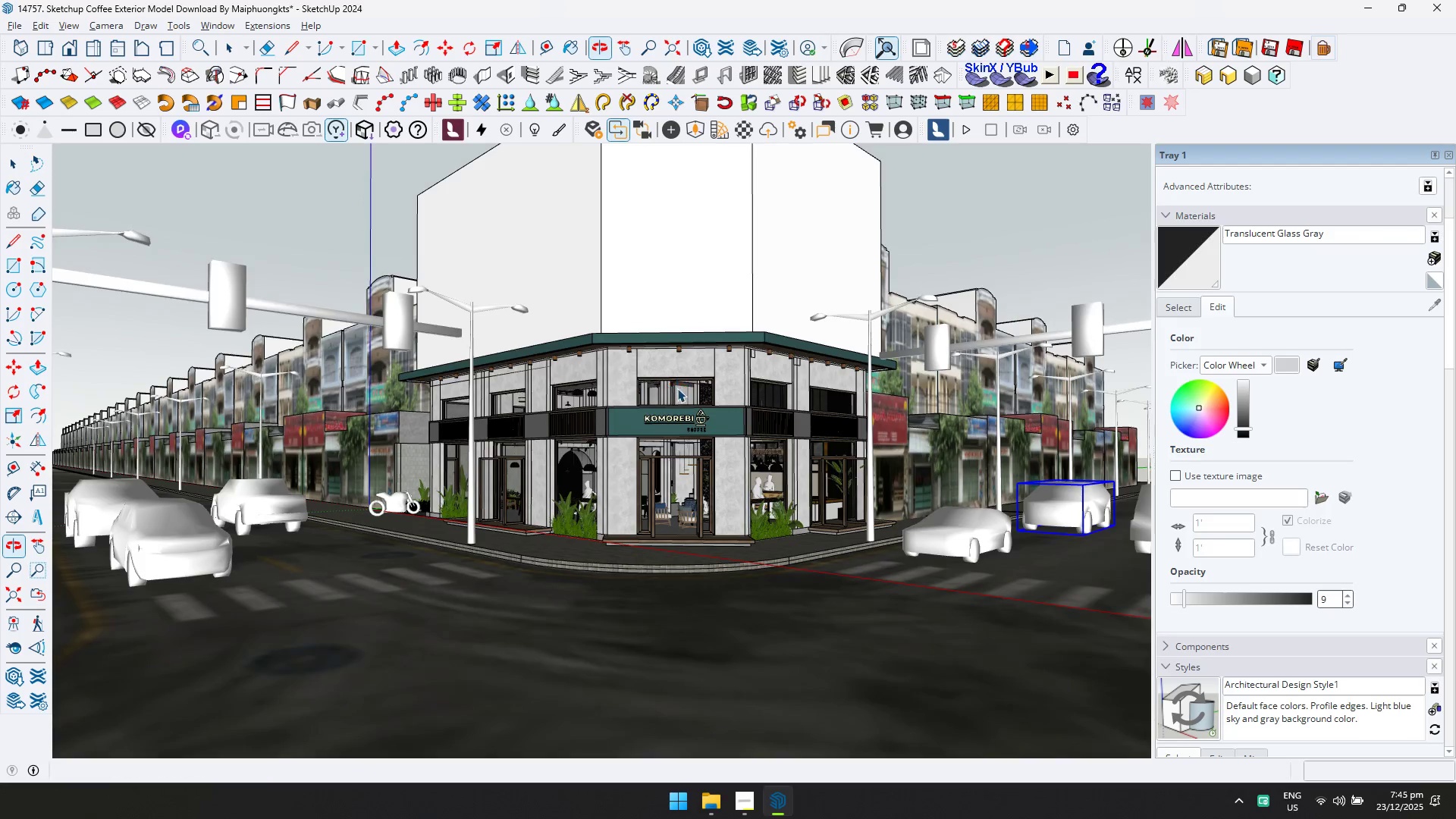 
key(Control+ControlLeft)
 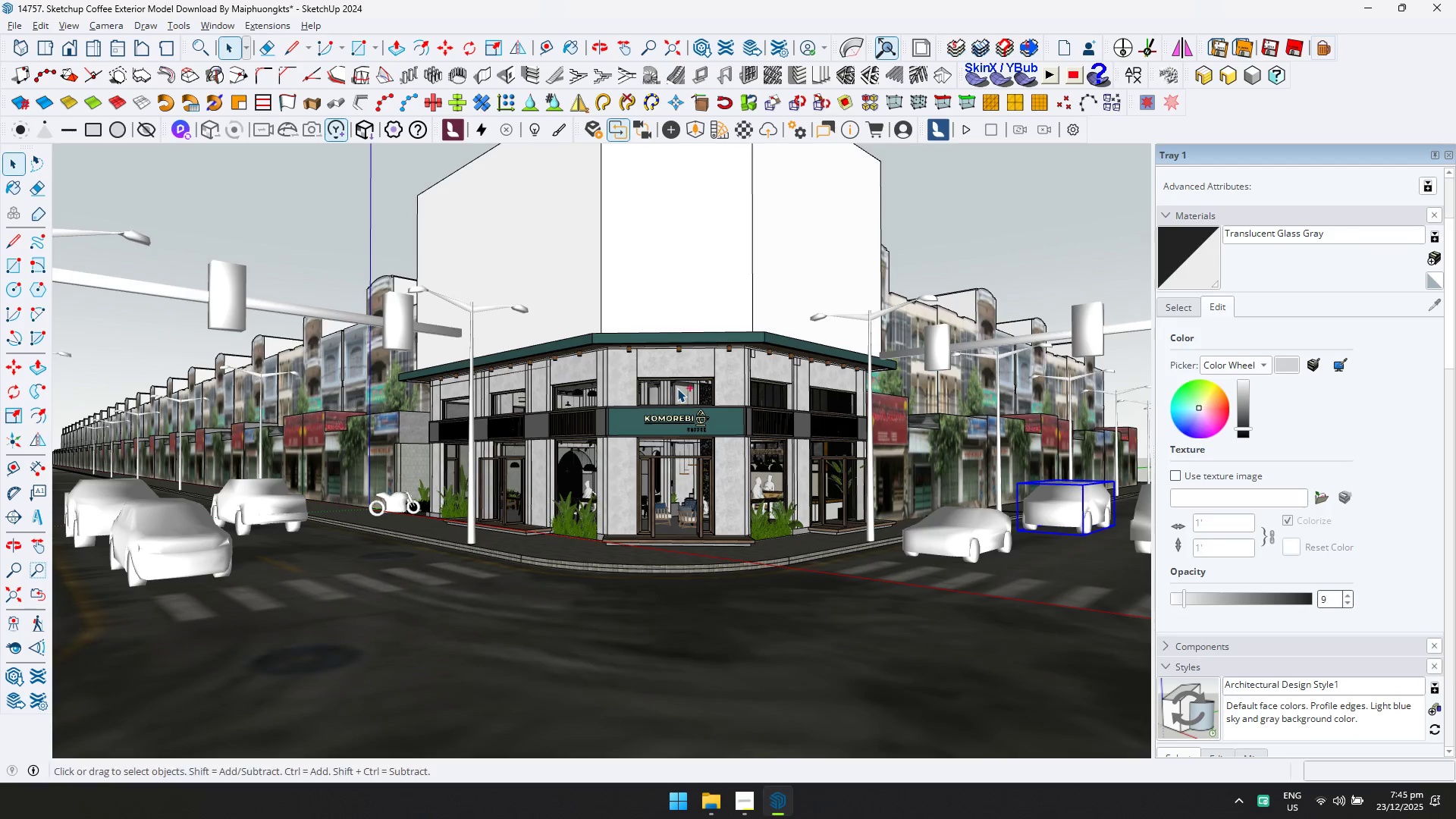 
key(Control+S)
 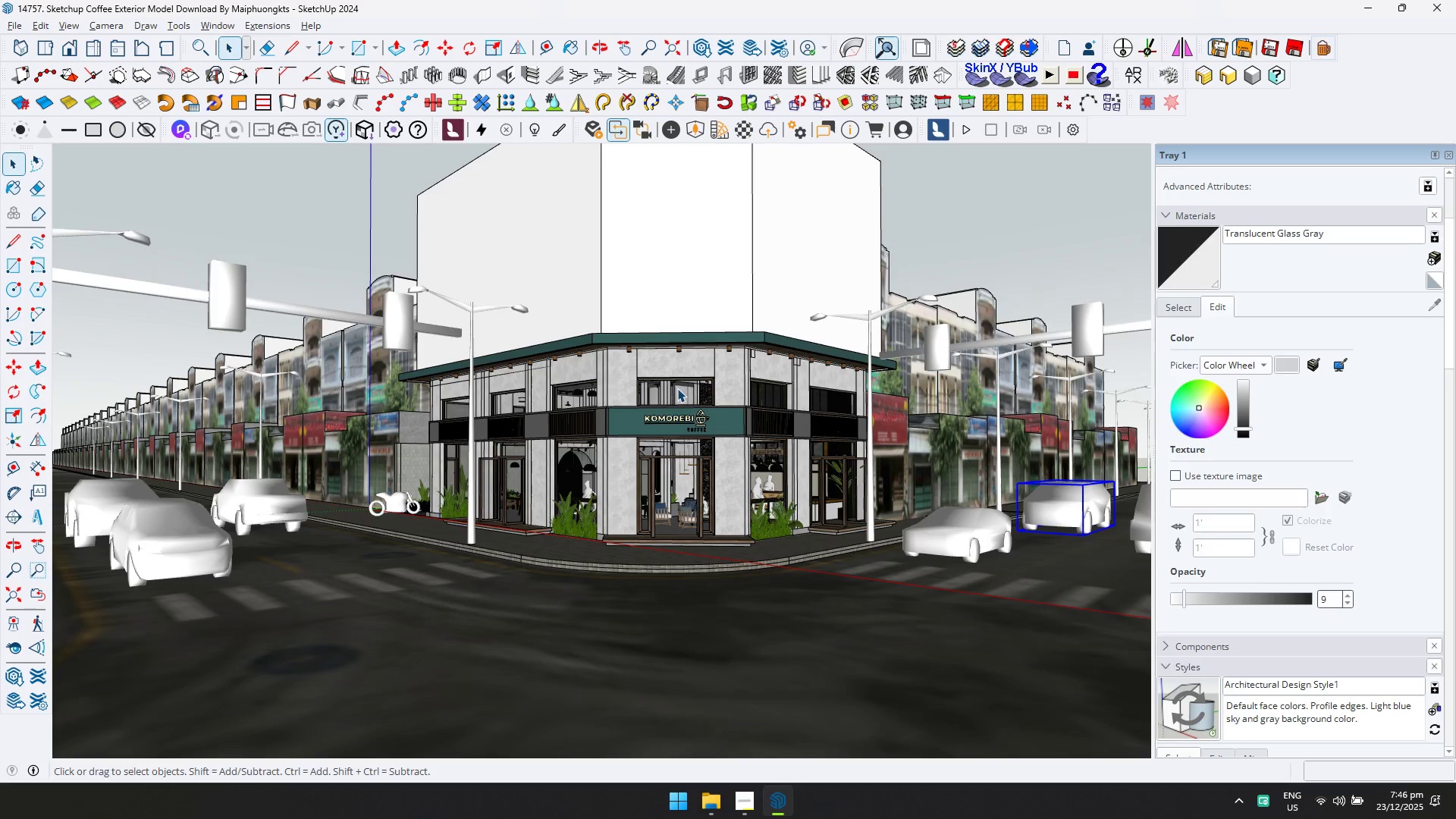 
wait(44.95)
 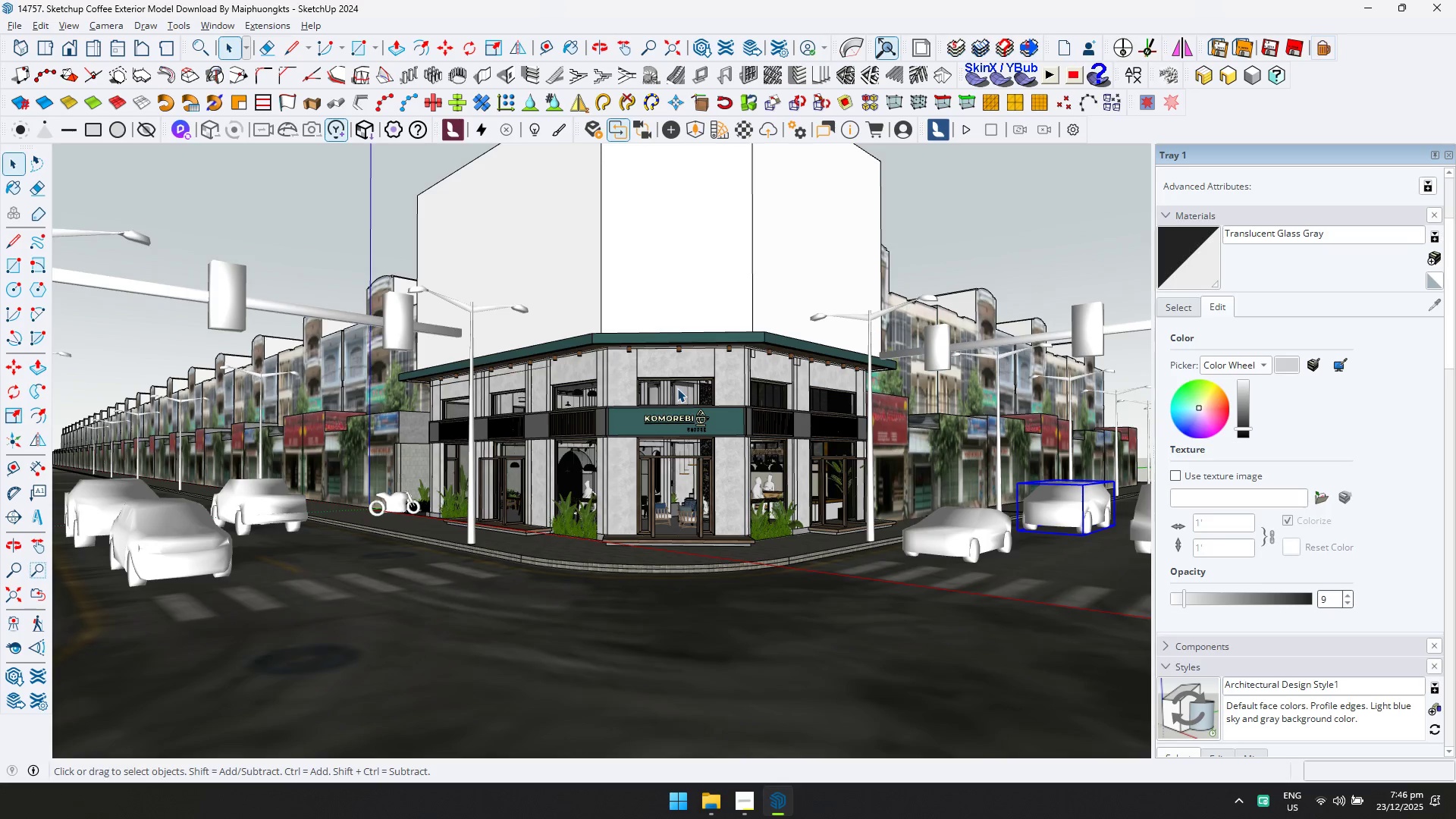 
left_click([706, 130])
 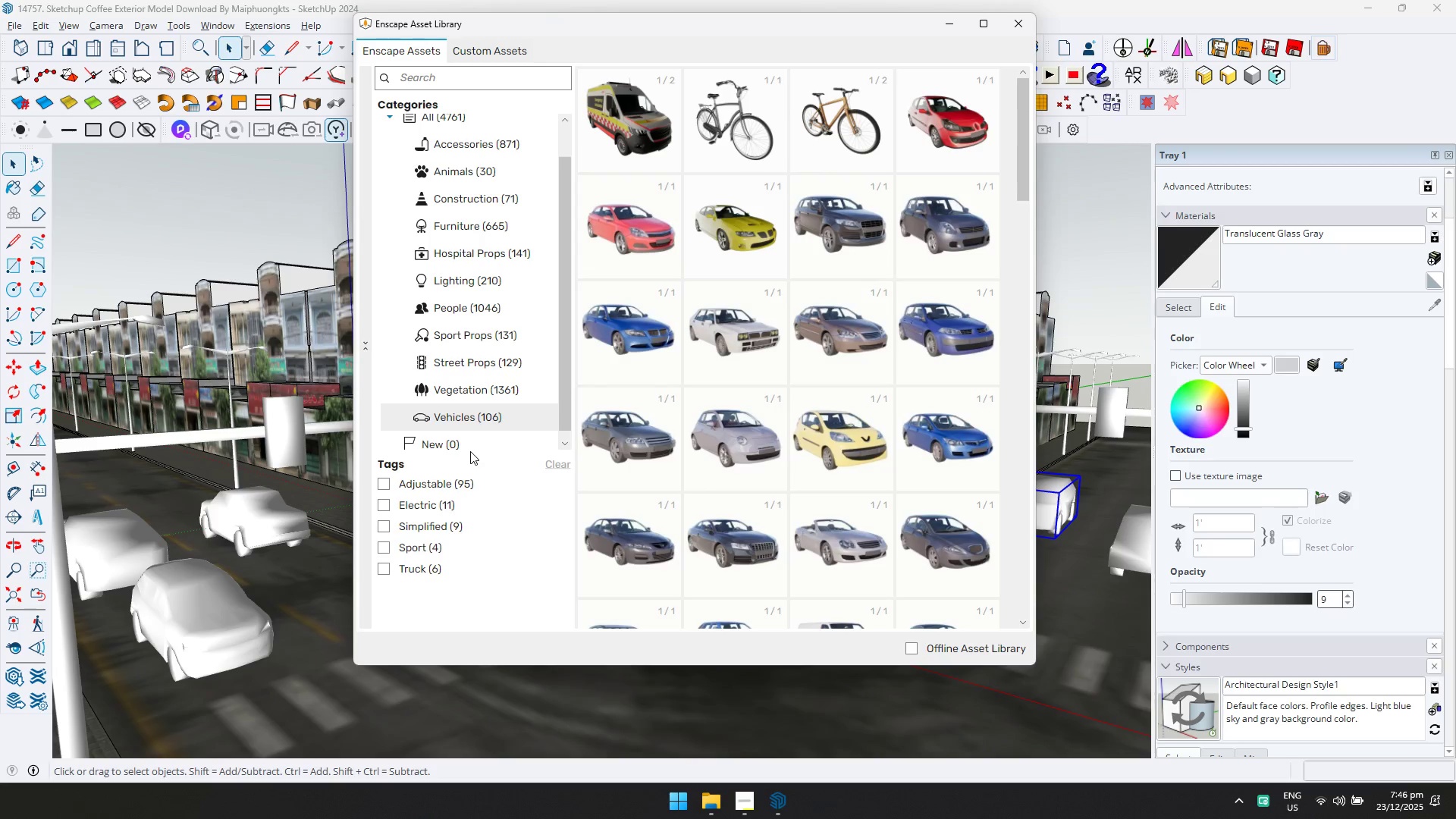 
scroll: coordinate [491, 224], scroll_direction: up, amount: 2.0
 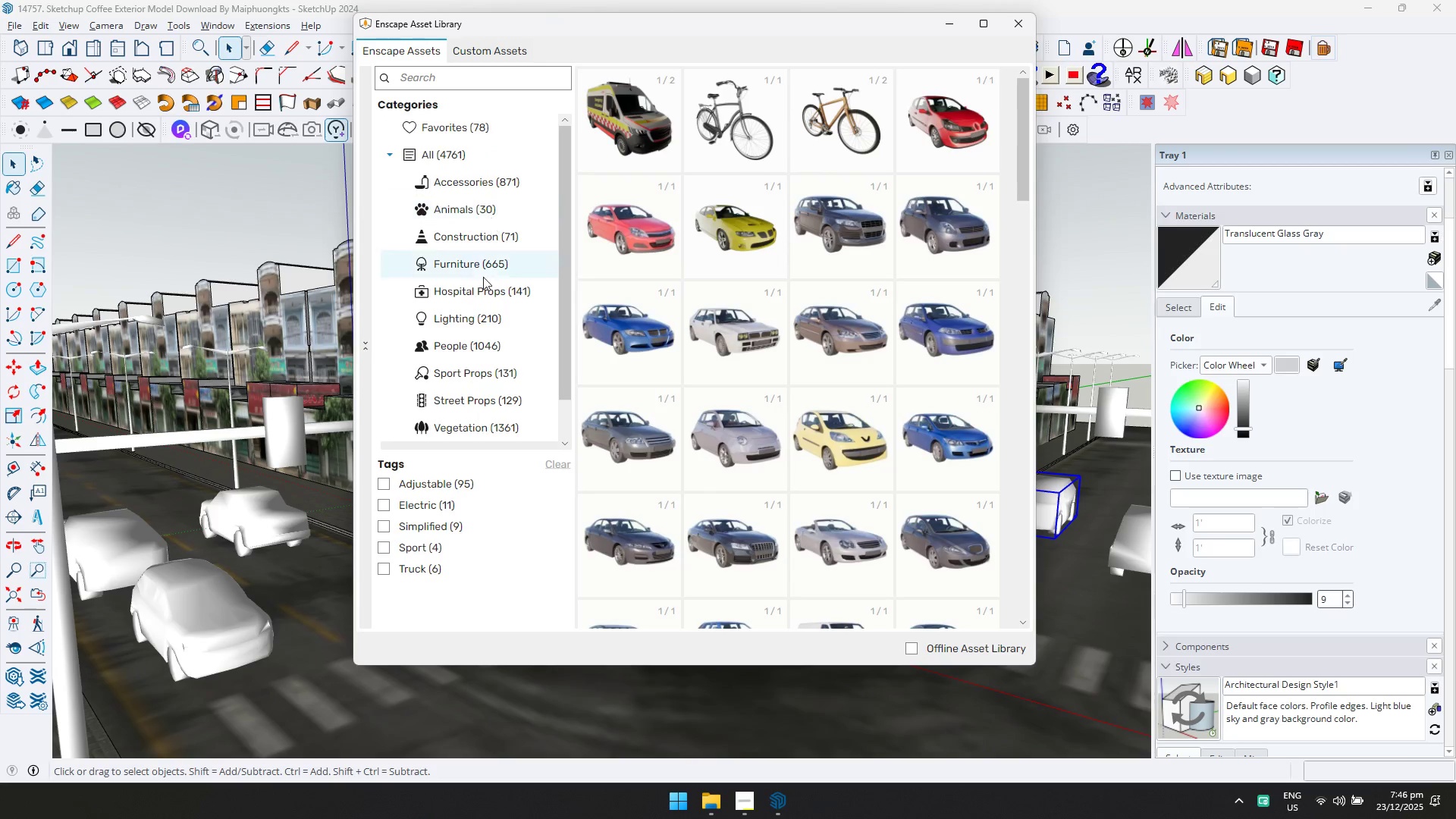 
left_click([475, 341])
 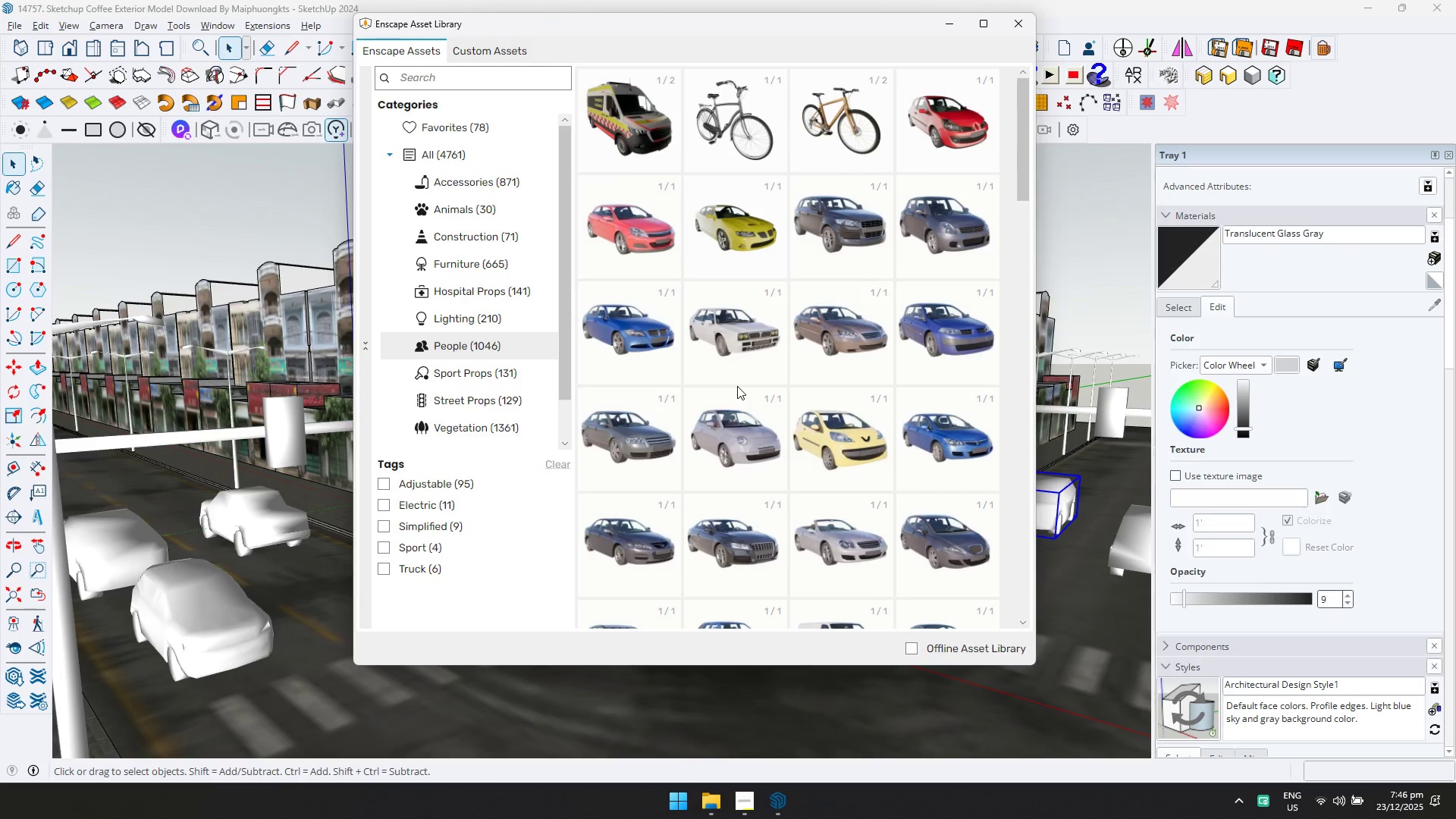 
wait(7.38)
 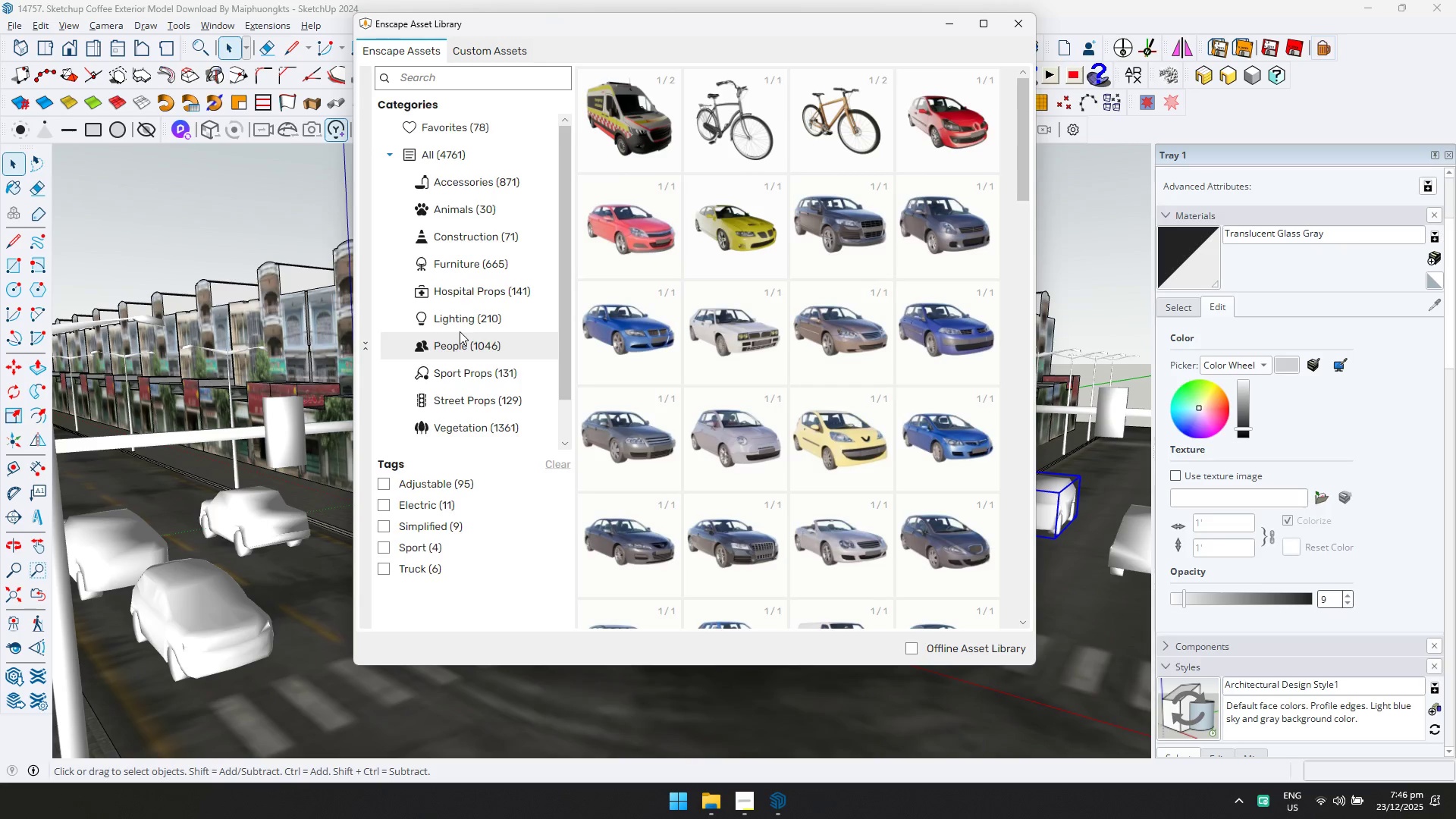 
scroll: coordinate [434, 585], scroll_direction: down, amount: 16.0
 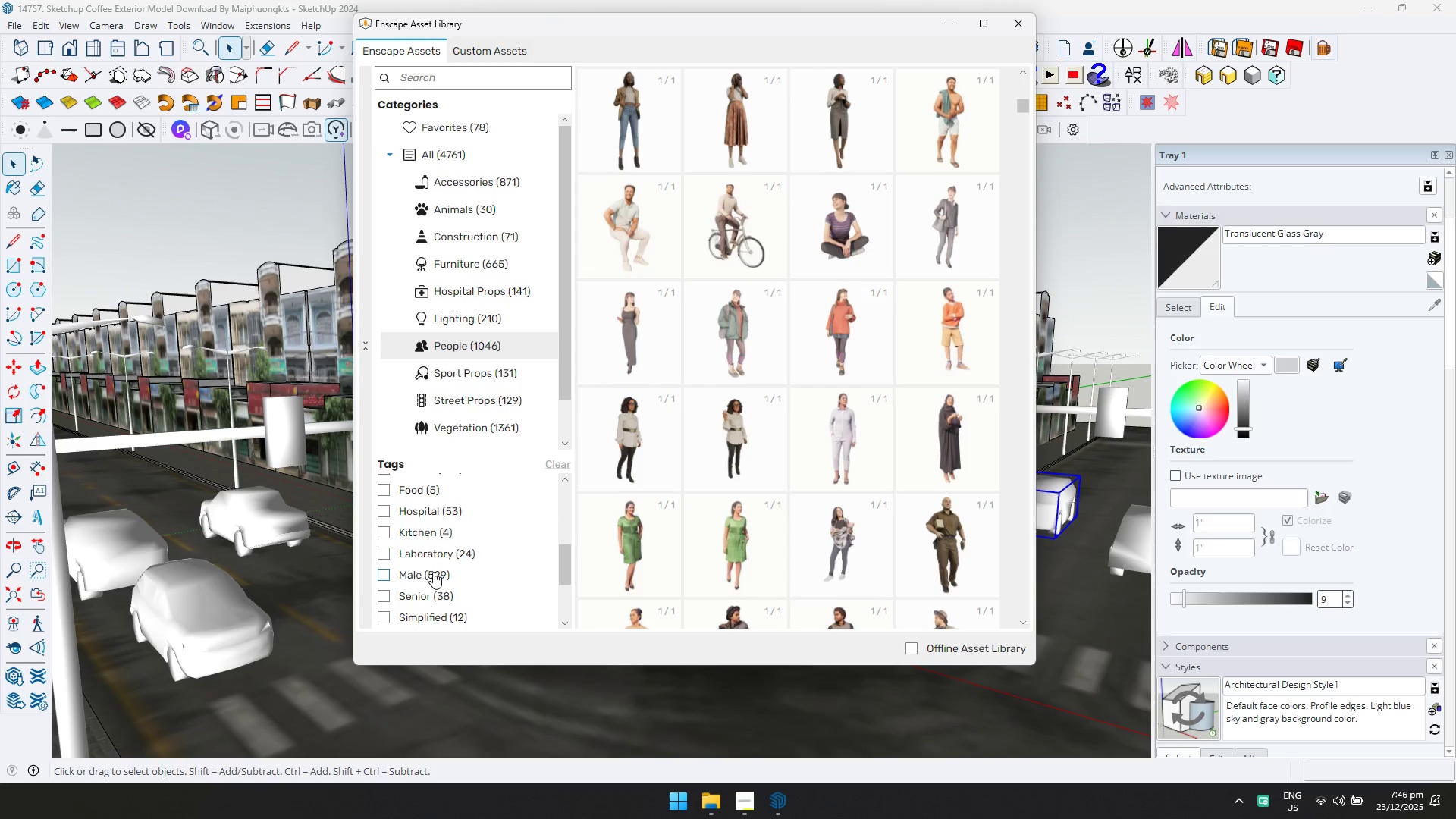 
scroll: coordinate [433, 580], scroll_direction: down, amount: 2.0
 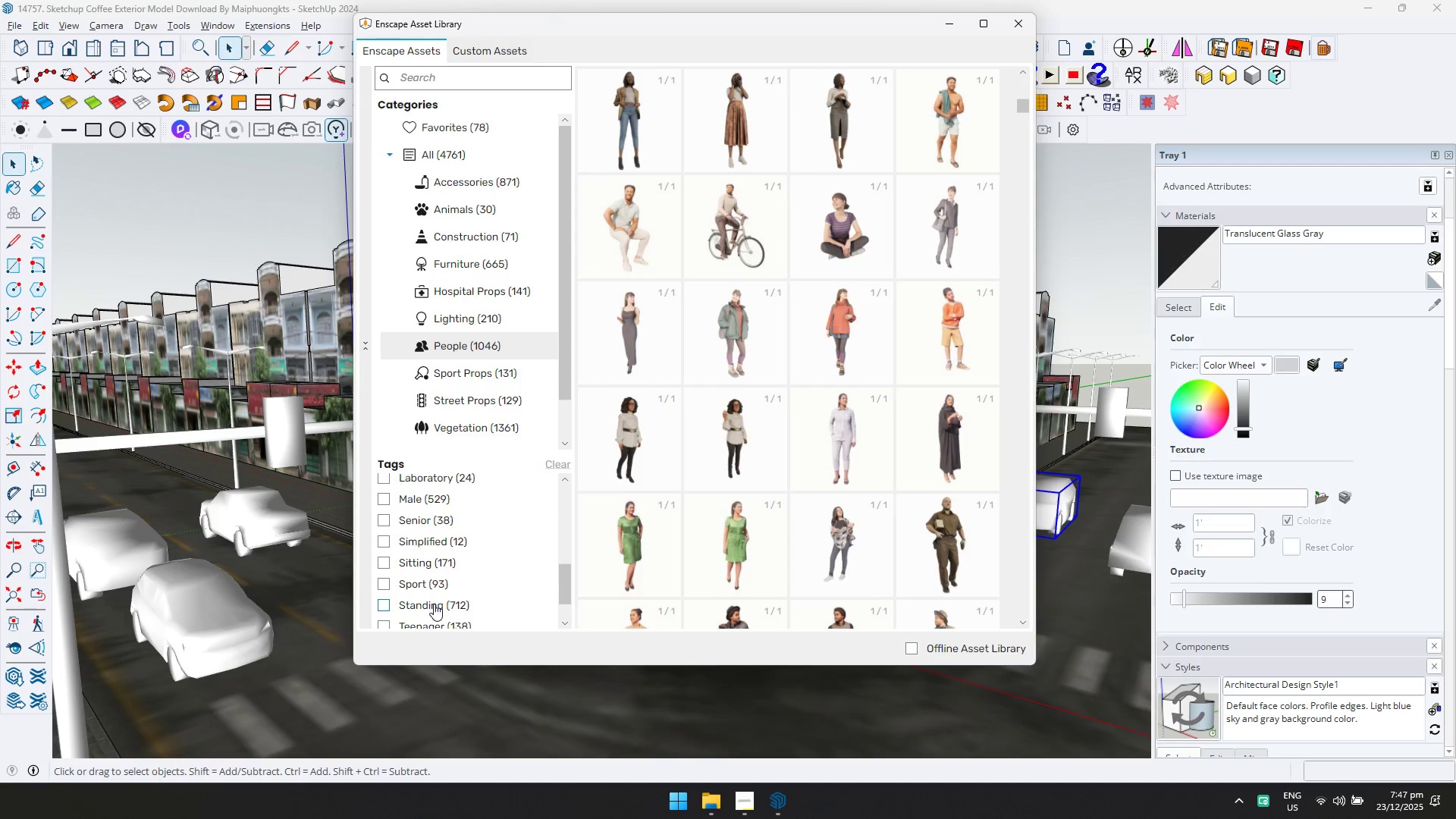 
left_click([431, 587])
 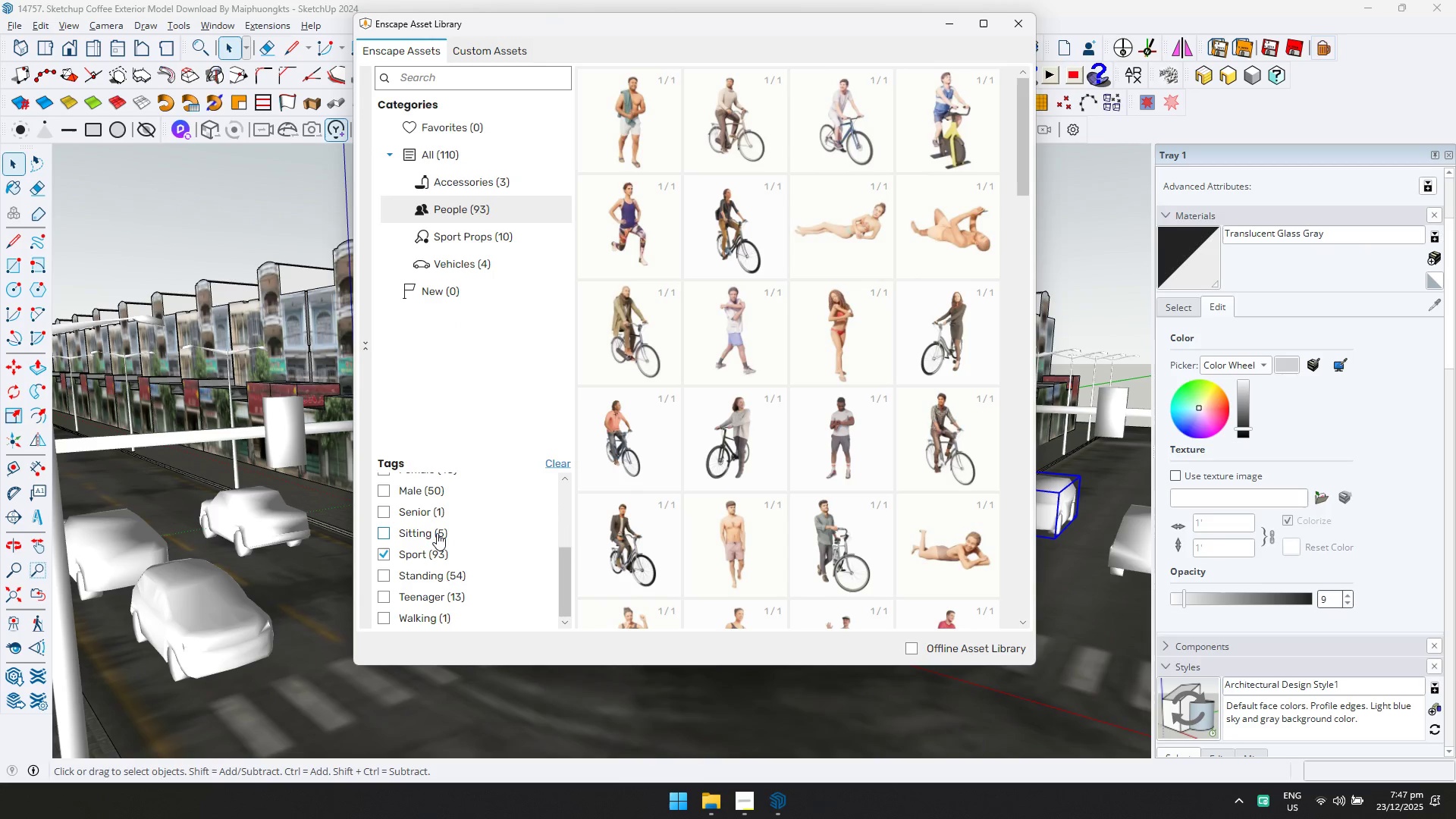 
wait(11.25)
 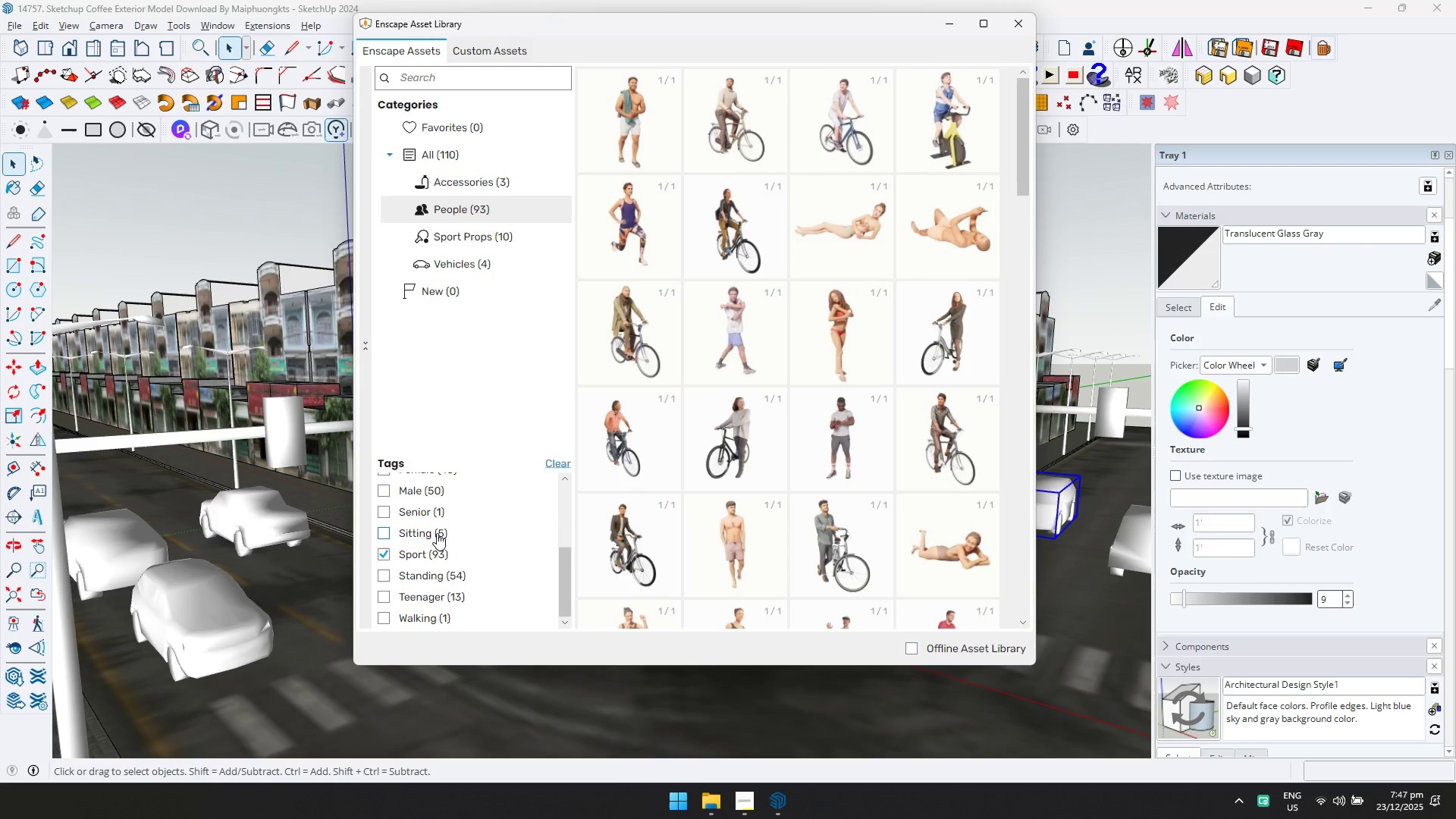 
double_click([637, 544])
 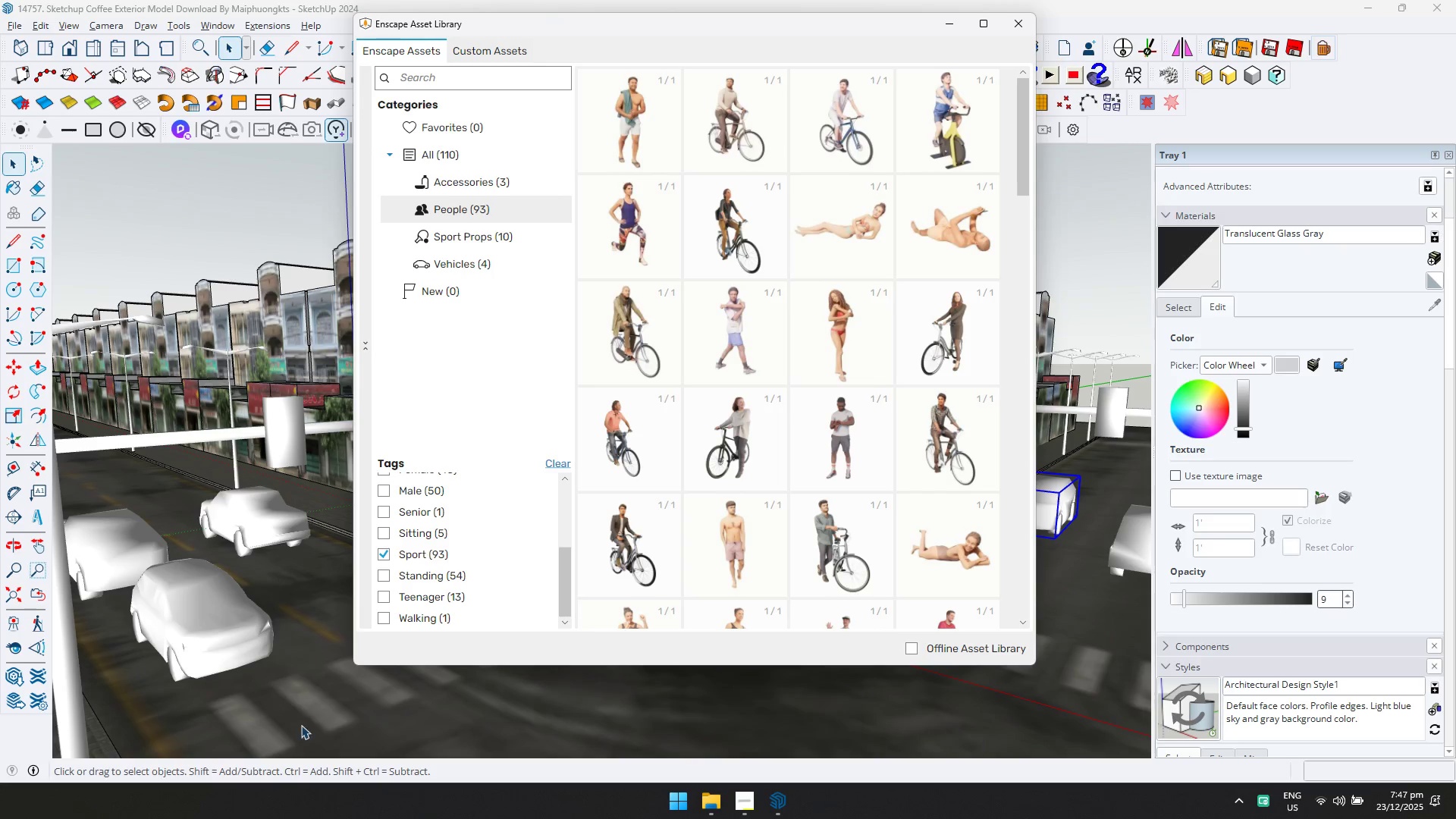 
scroll: coordinate [461, 551], scroll_direction: up, amount: 4.0
 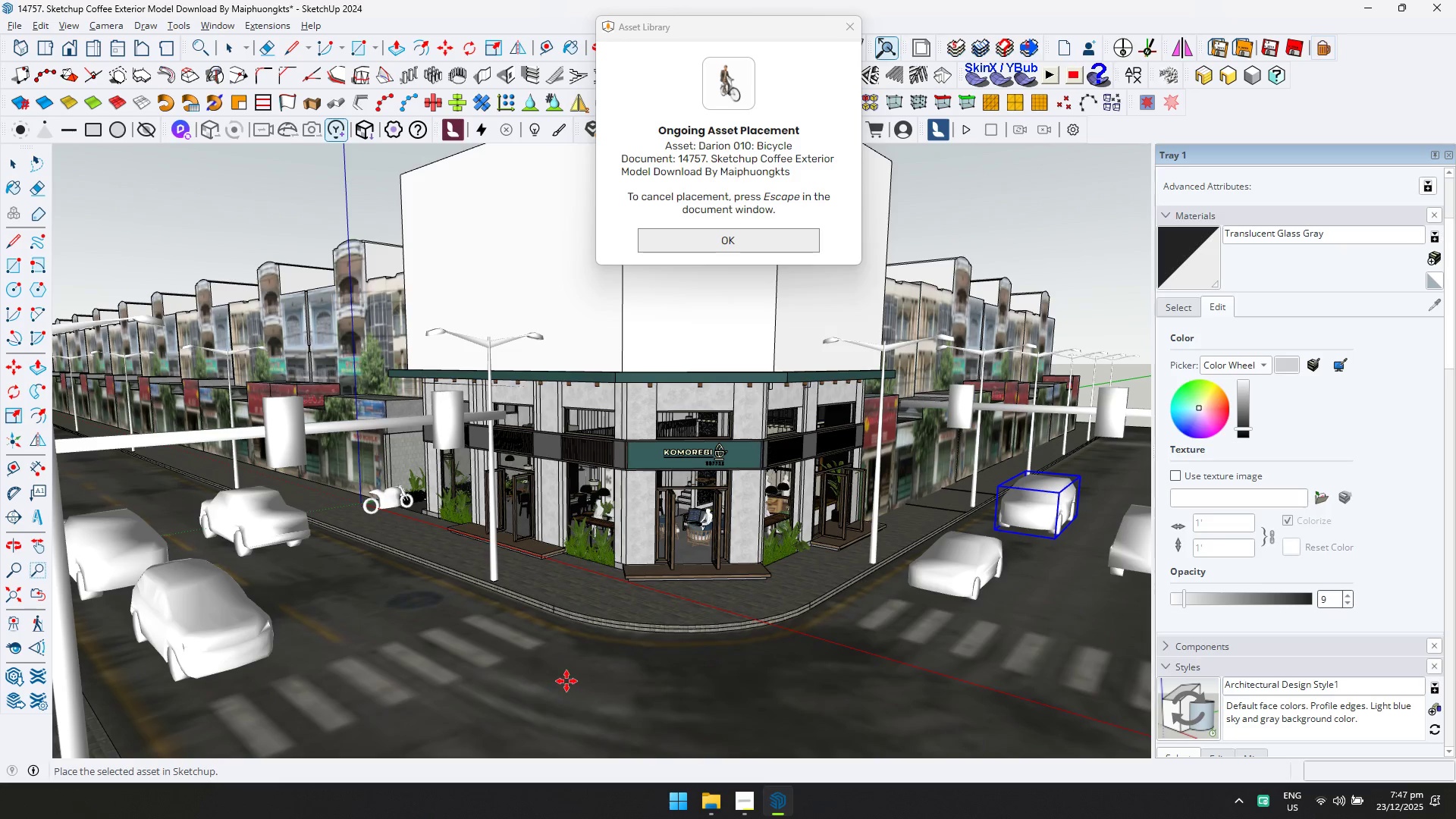 
wait(5.22)
 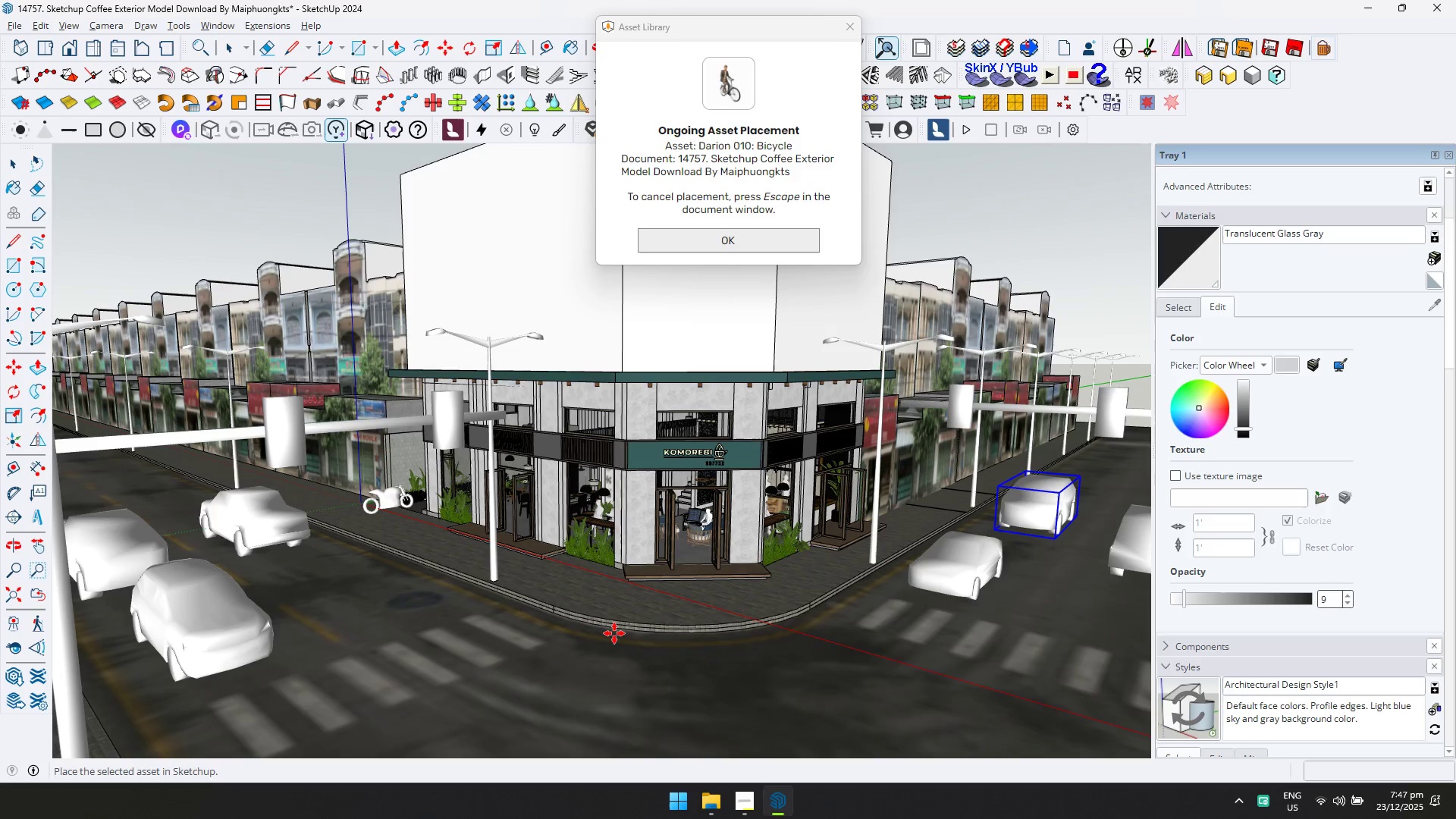 
key(Alt+AltLeft)
 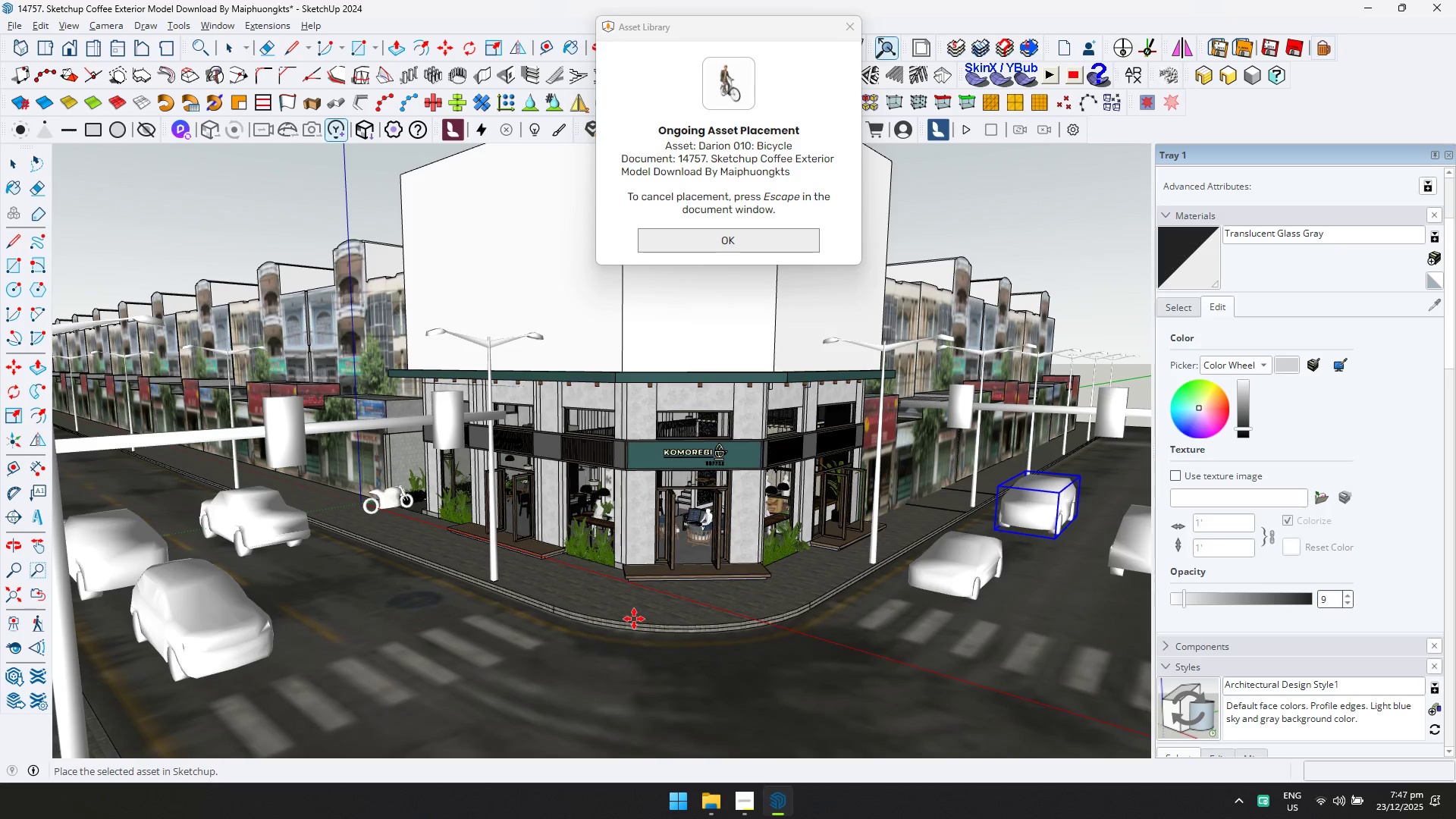 
key(Alt+Tab)